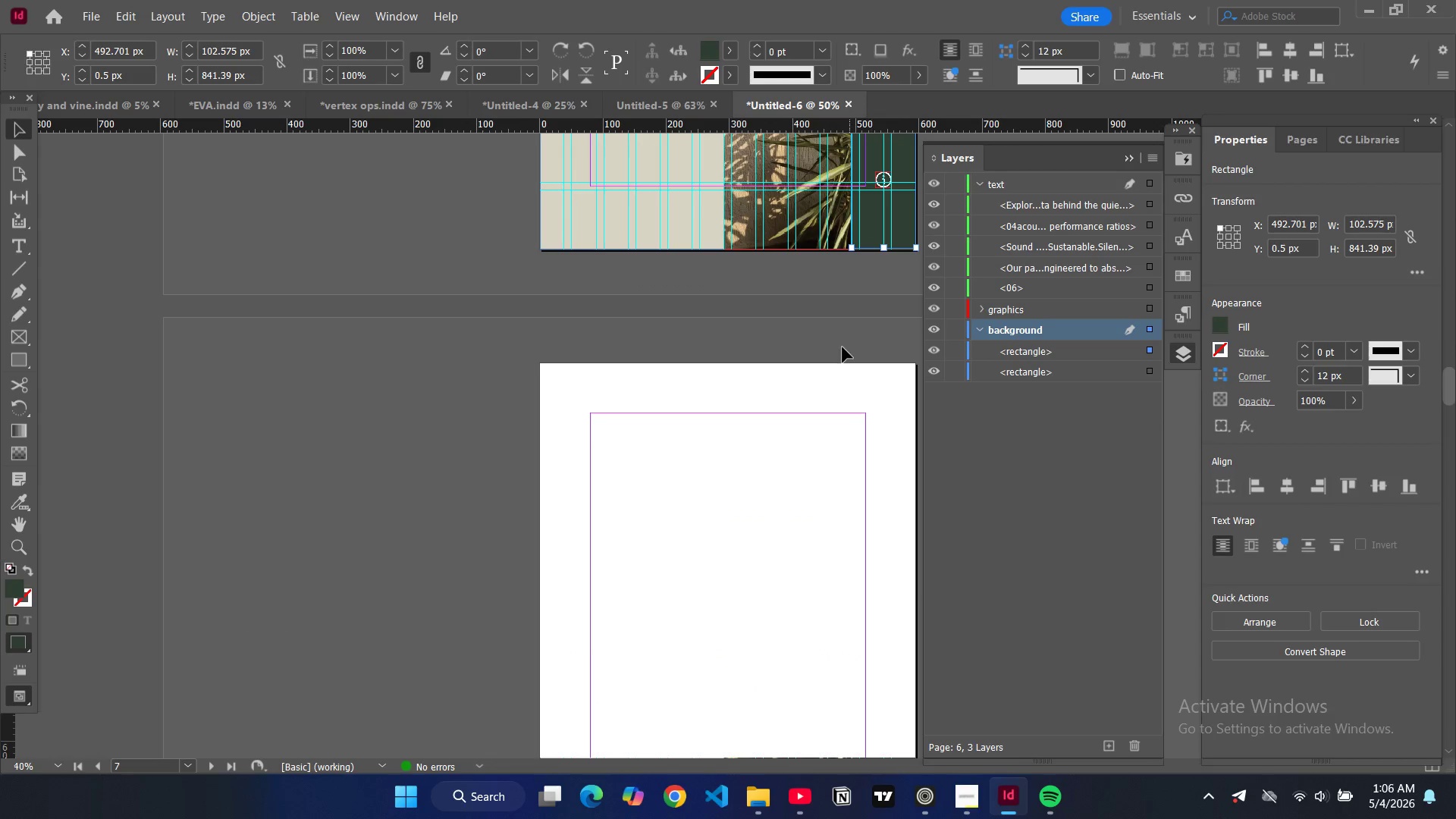 
key(Control+V)
 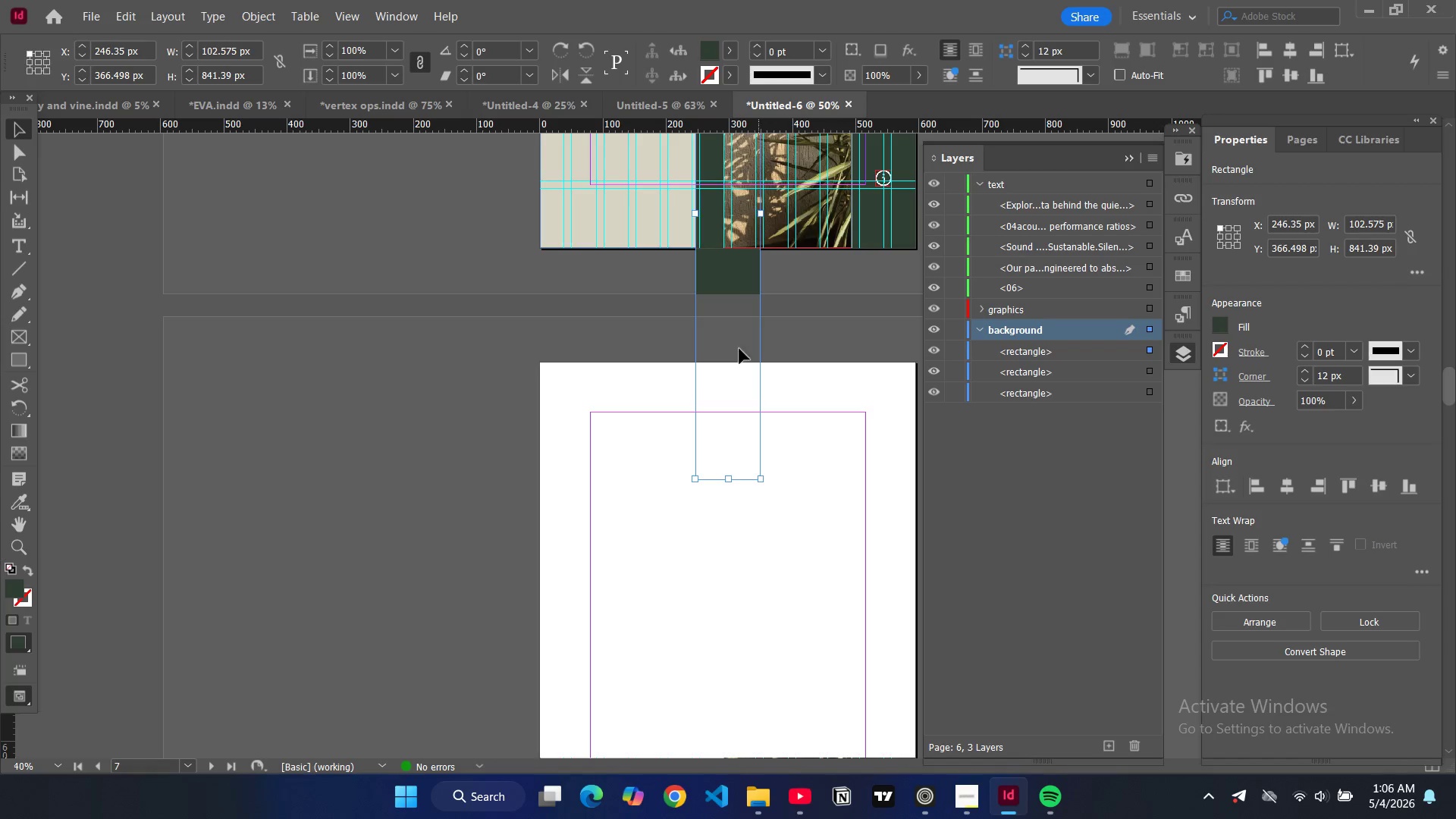 
left_click_drag(start_coordinate=[733, 316], to_coordinate=[890, 733])
 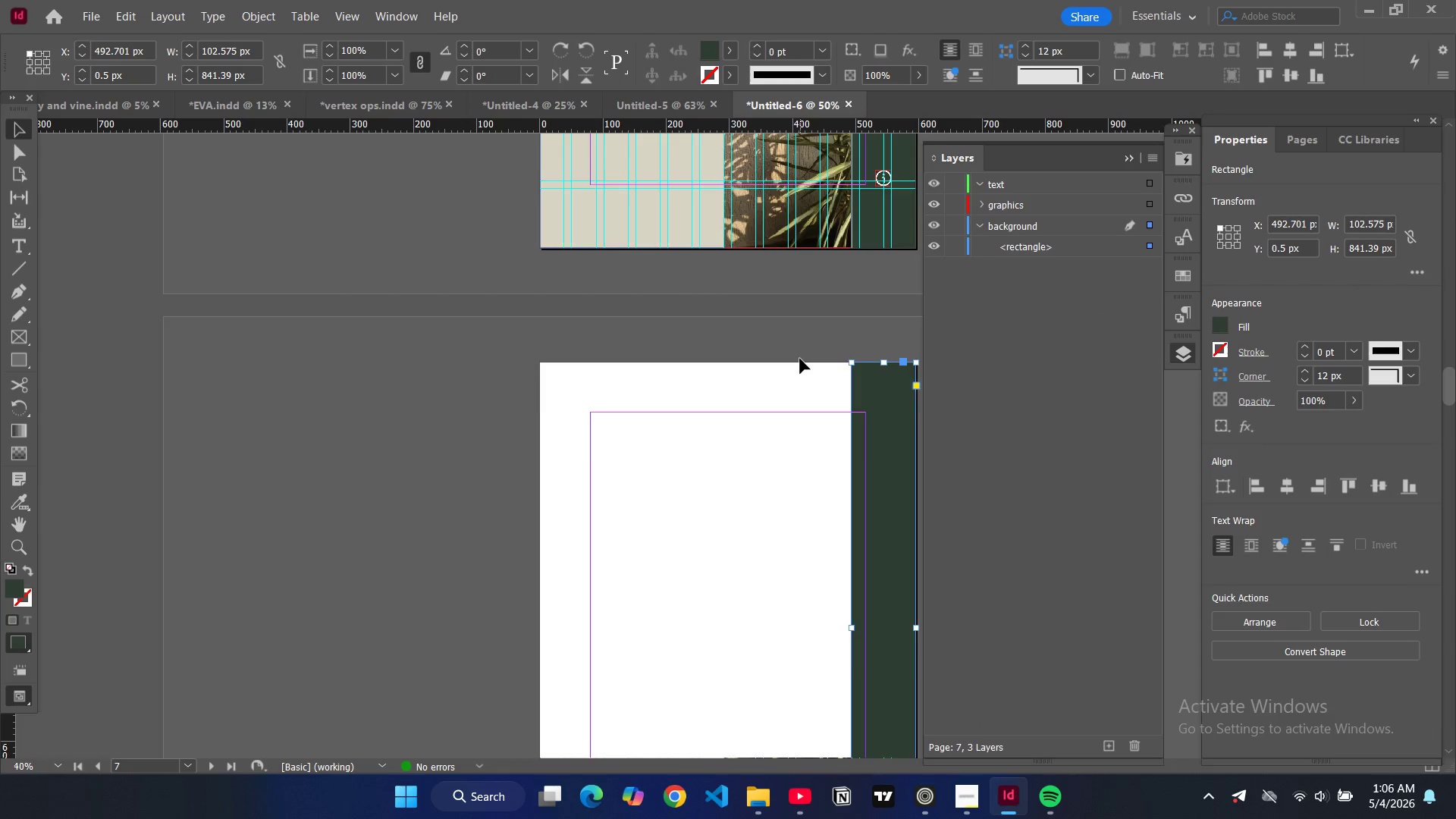 
scroll: coordinate [800, 359], scroll_direction: up, amount: 3.0
 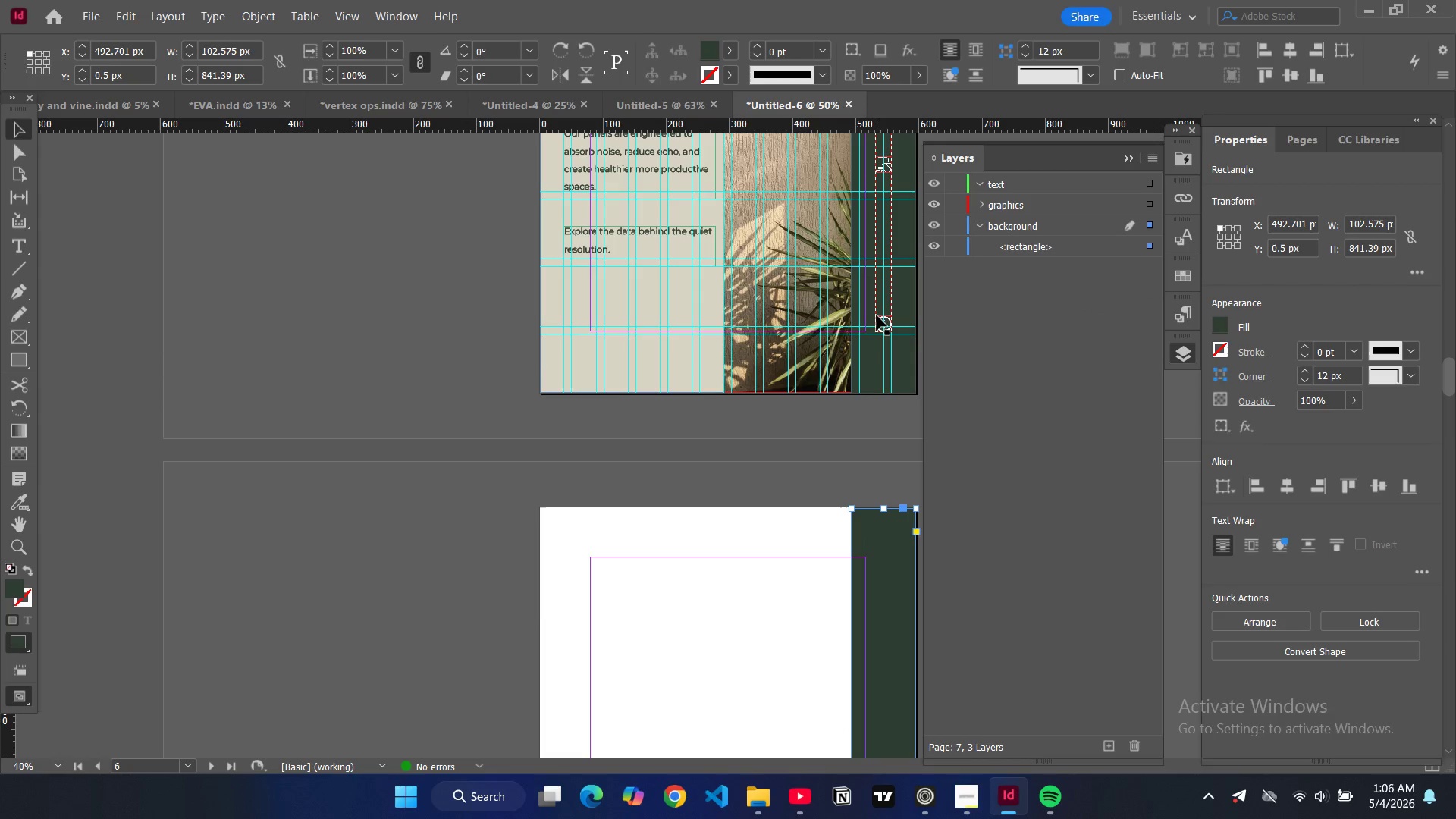 
left_click([877, 315])
 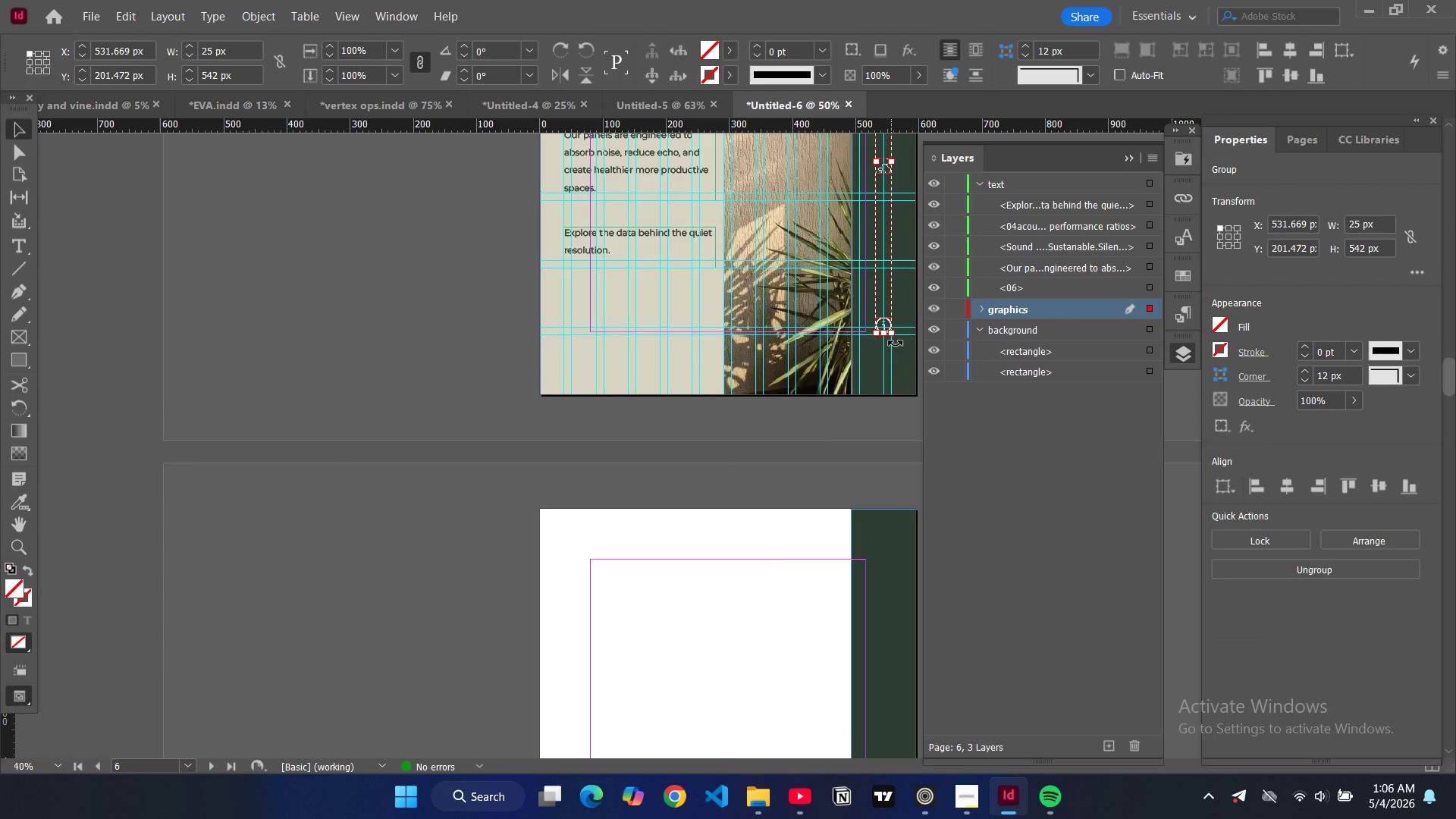 
key(Control+C)
 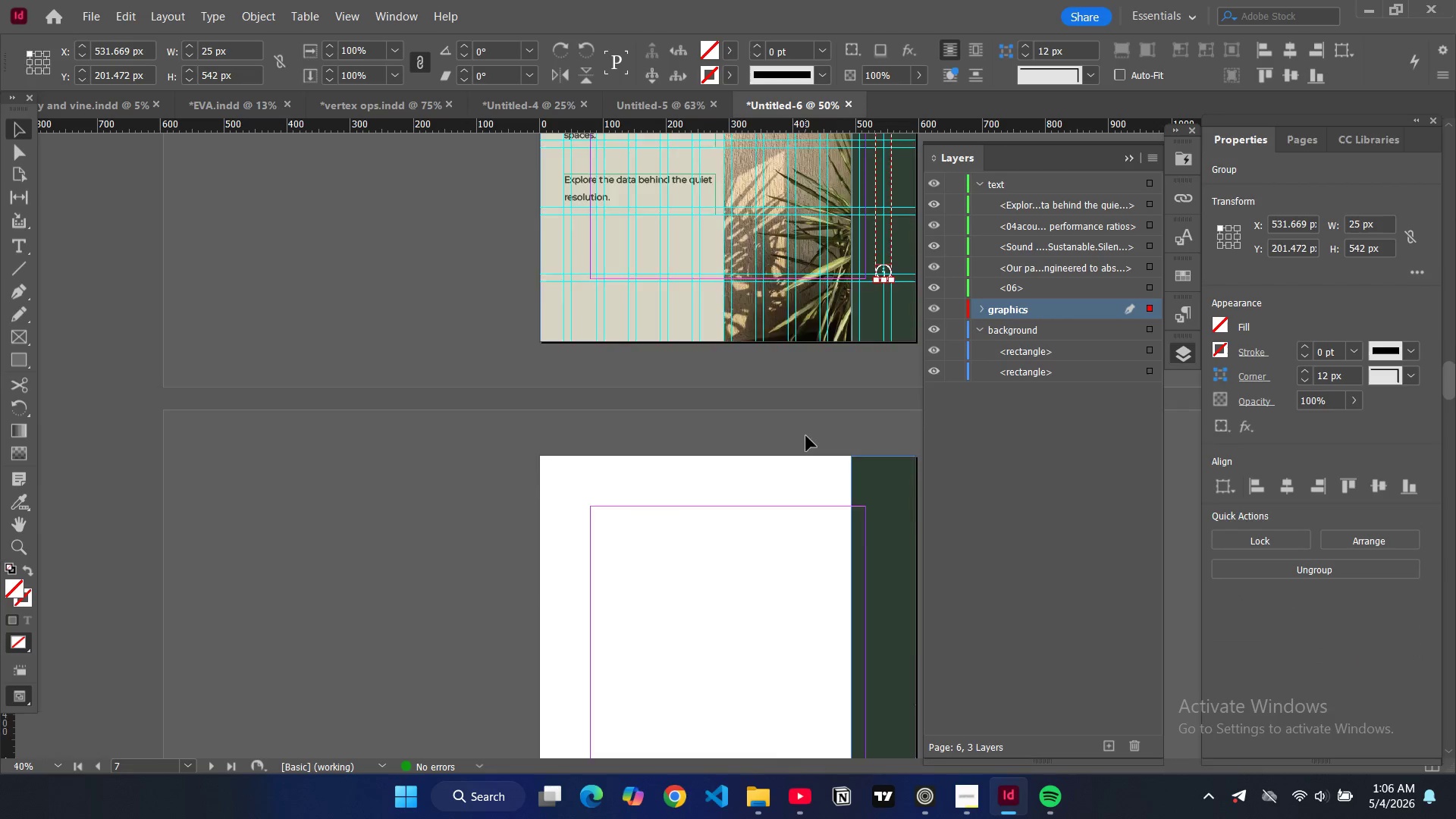 
scroll: coordinate [806, 436], scroll_direction: down, amount: 5.0
 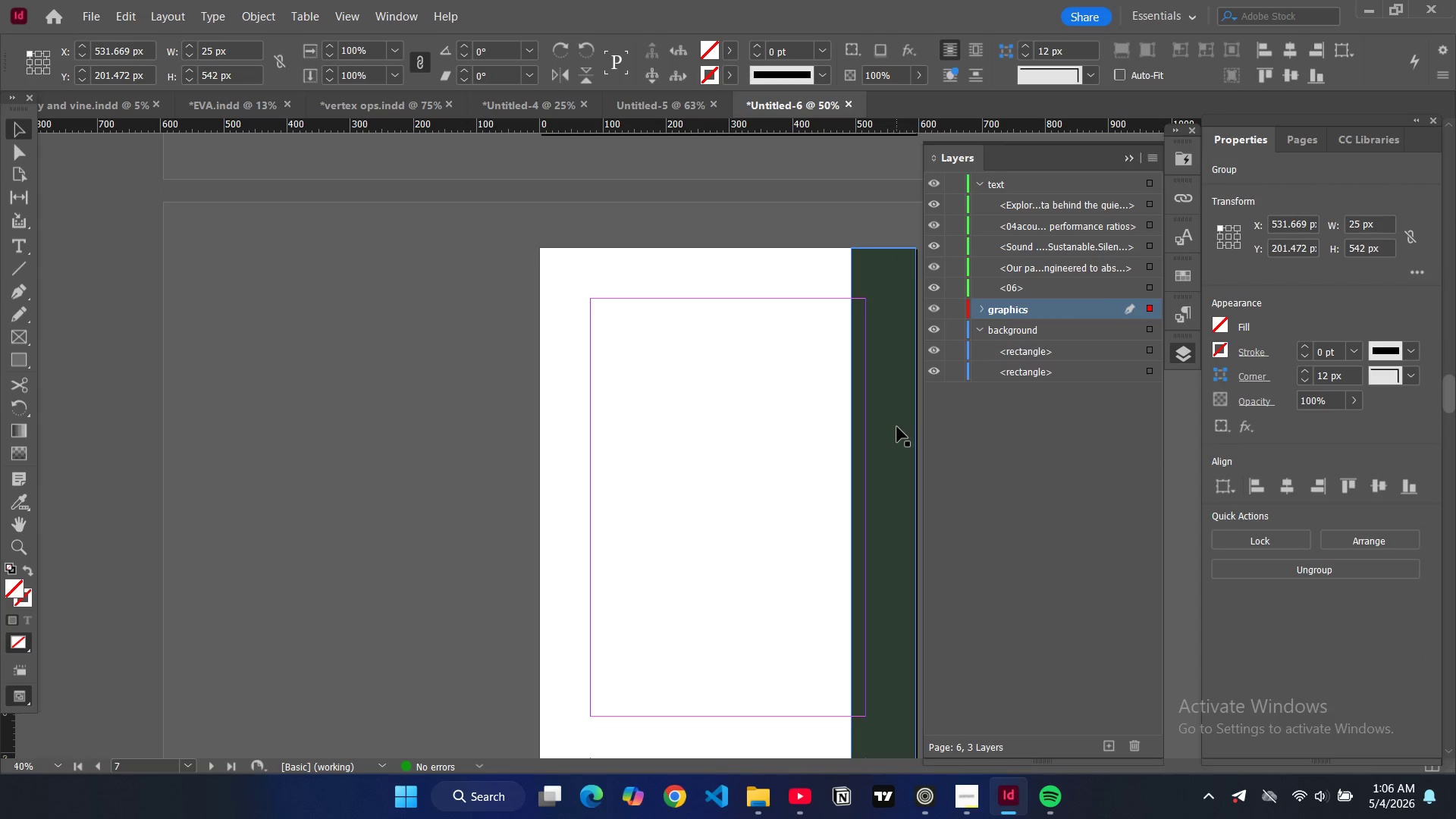 
left_click([897, 427])
 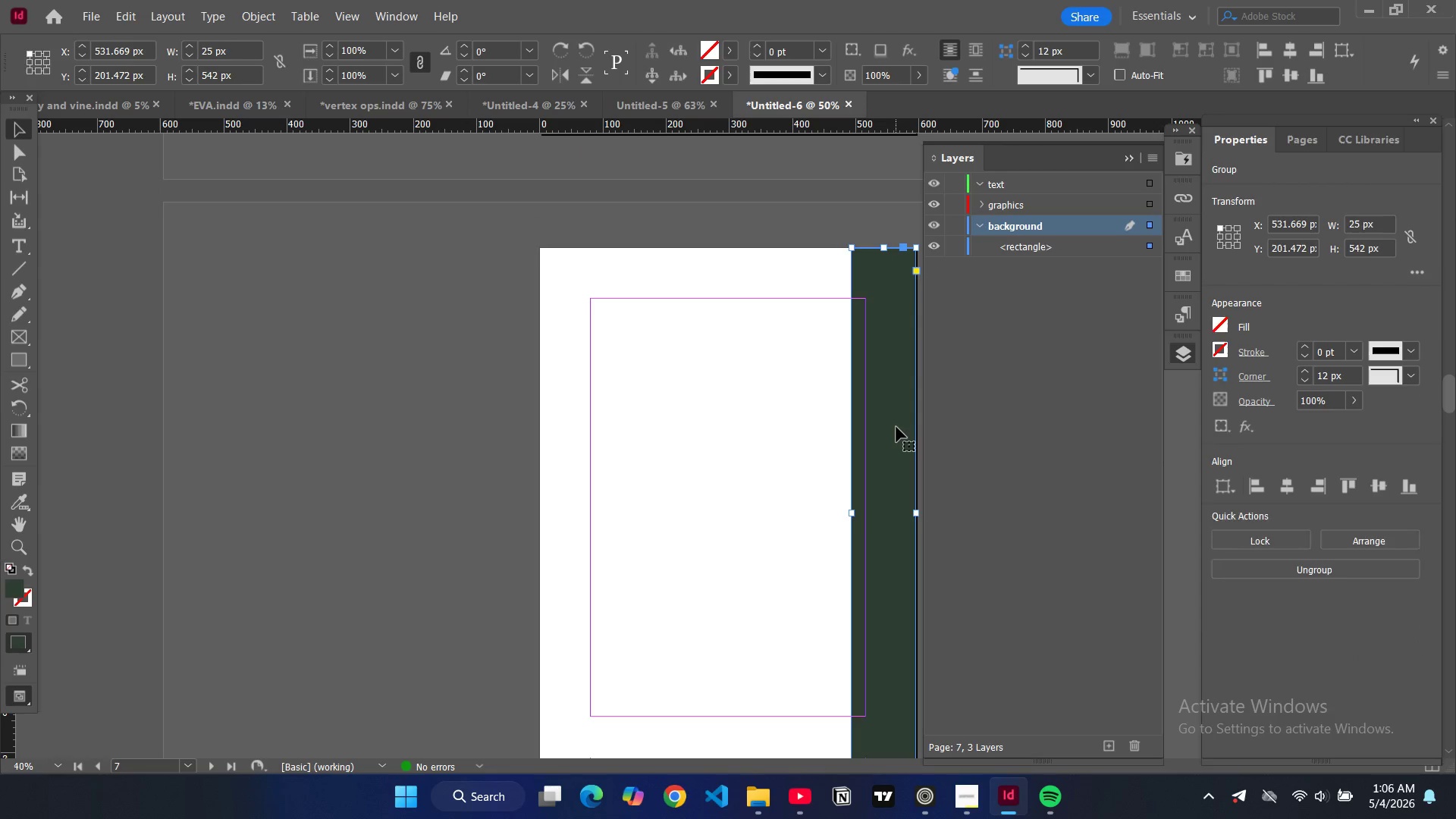 
hold_key(key=ControlLeft, duration=1.27)
 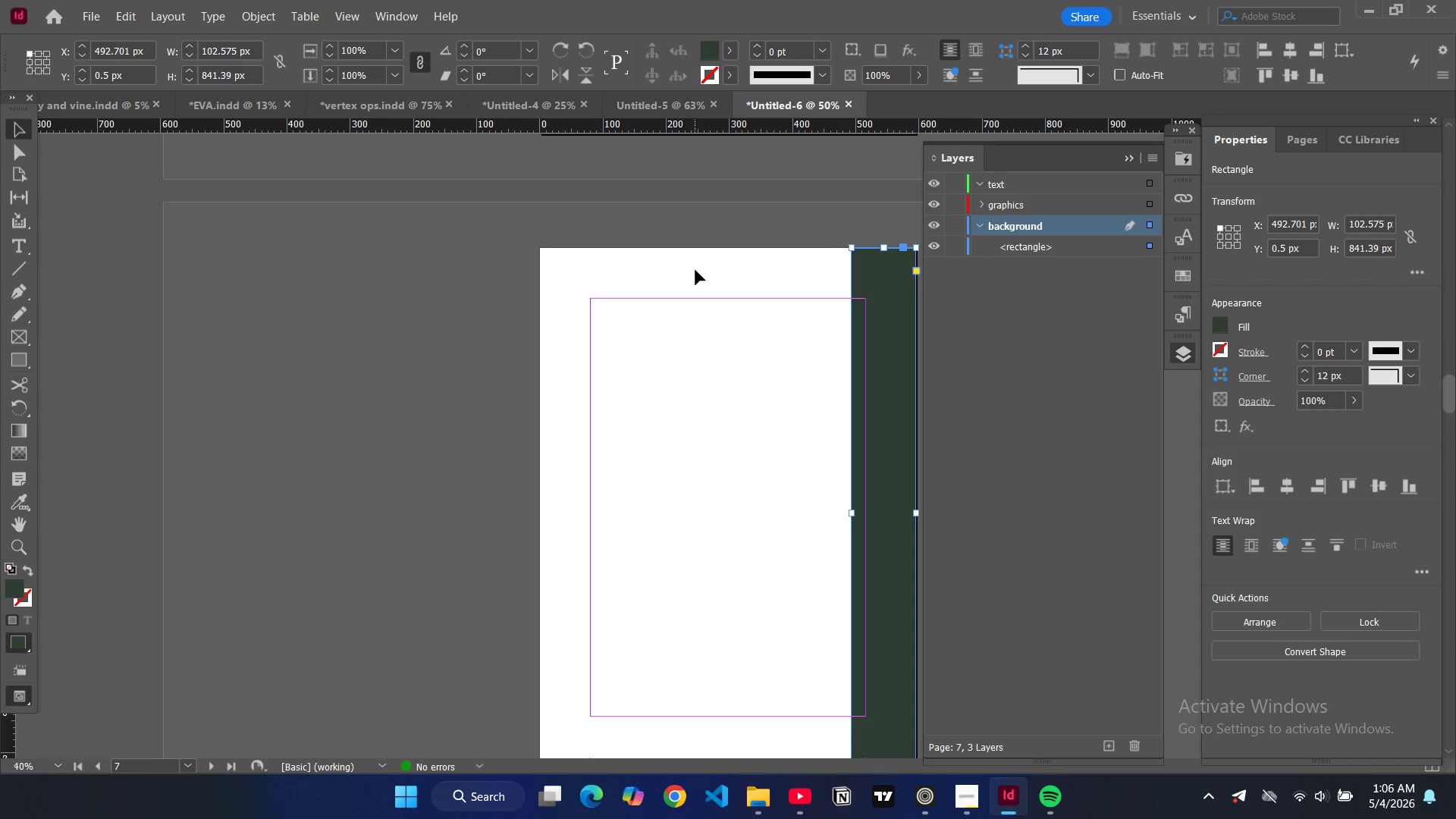 
left_click([695, 270])
 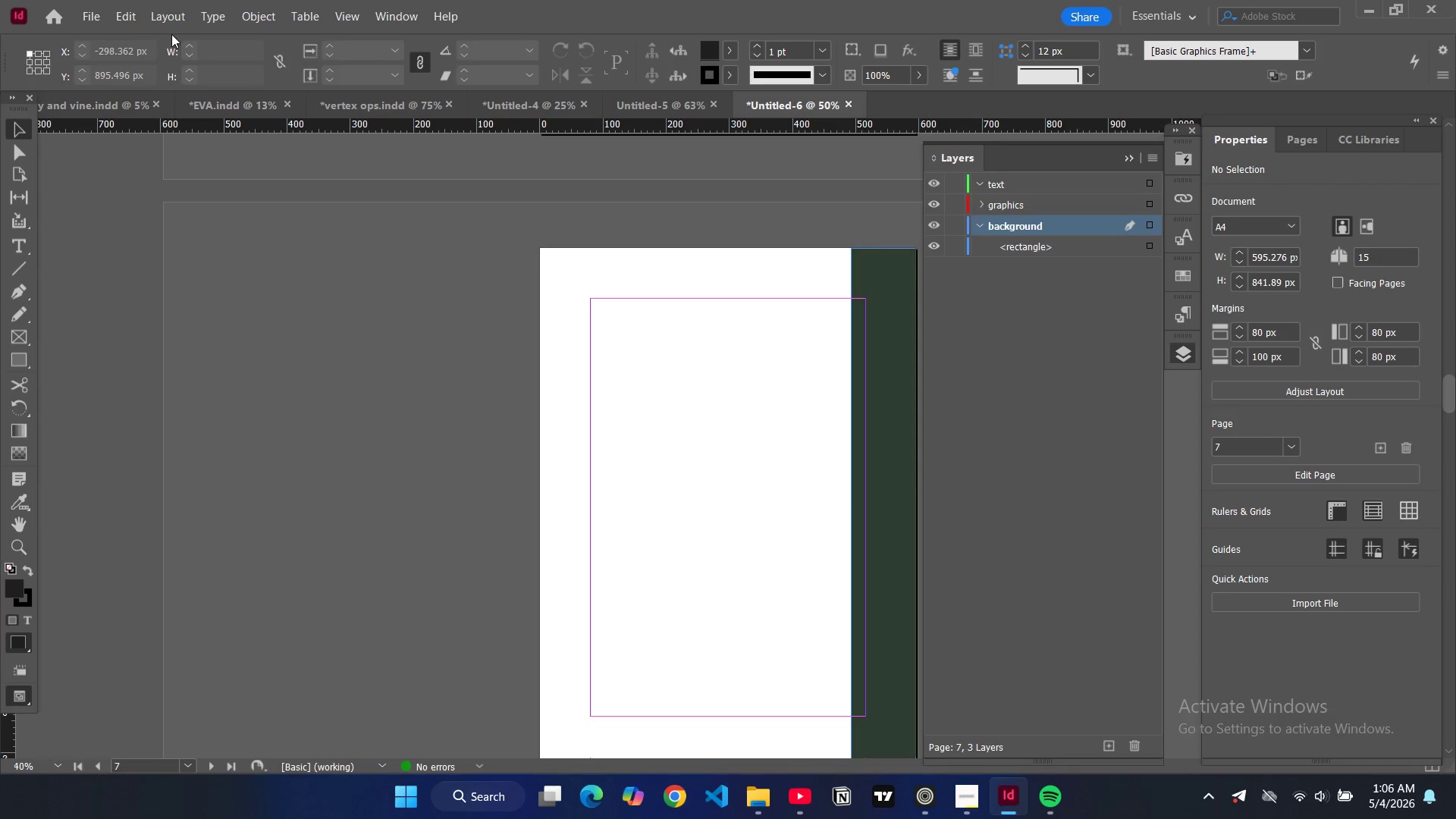 
left_click([171, 24])
 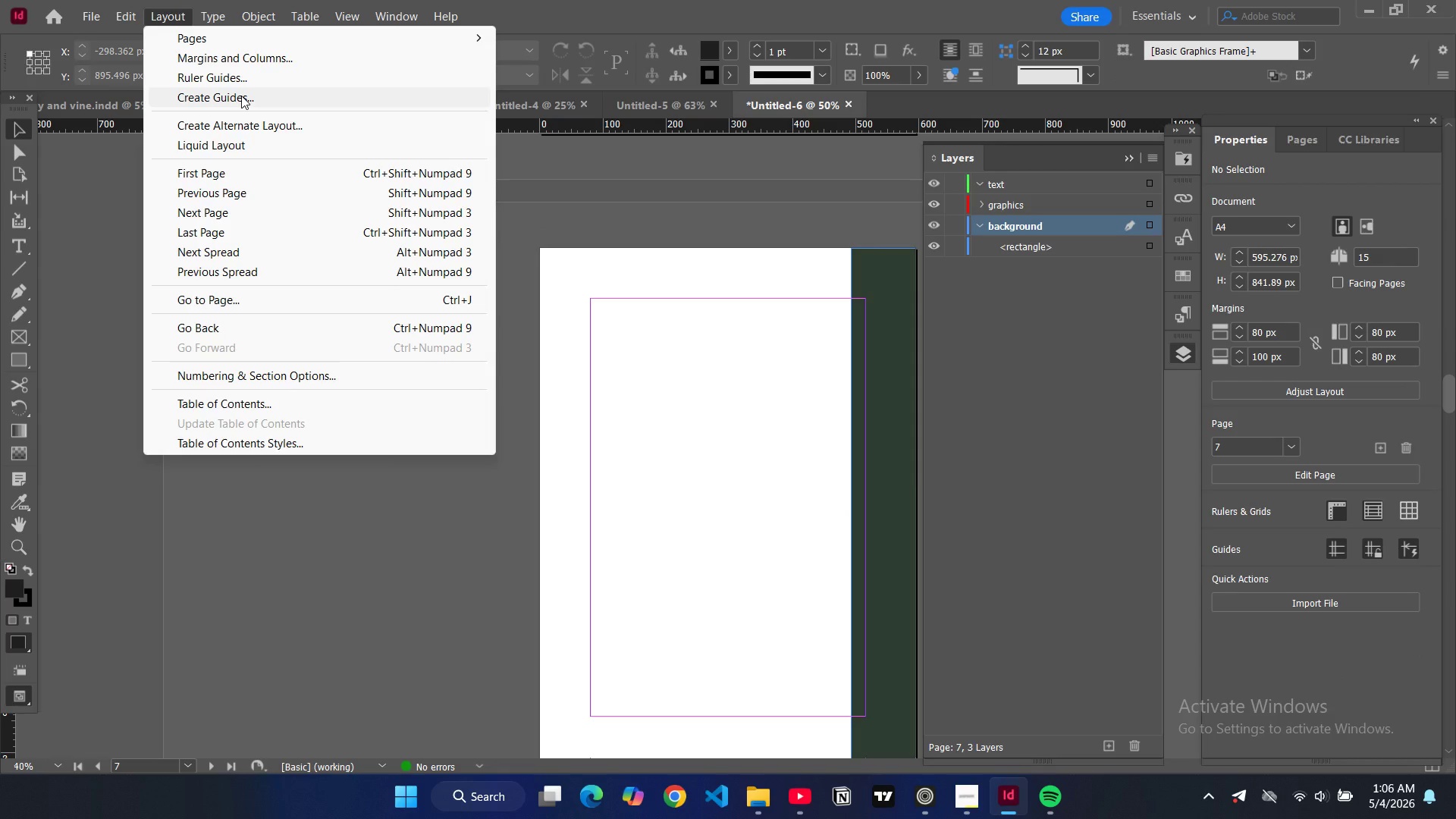 
left_click([241, 96])
 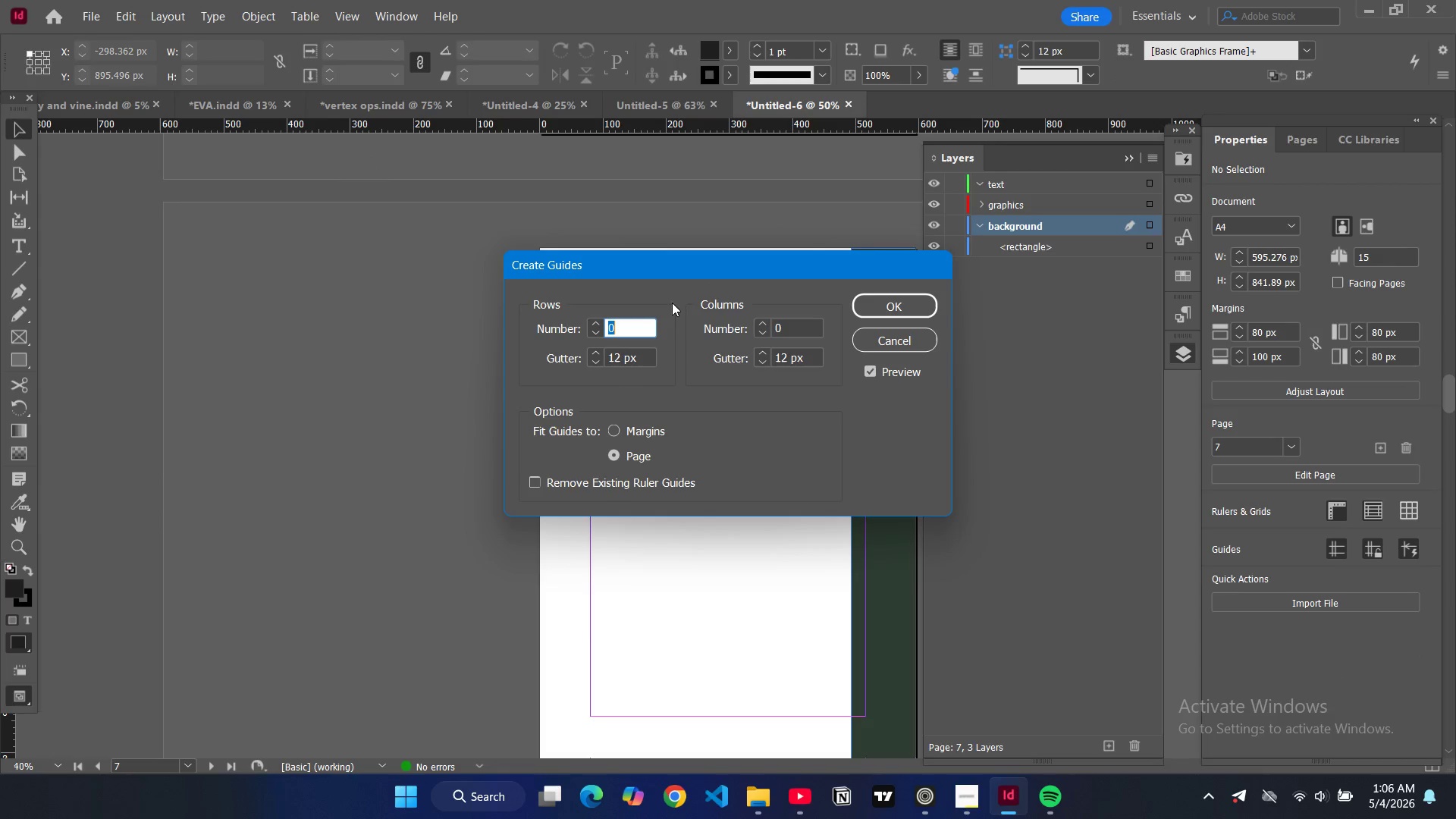 
key(8)
 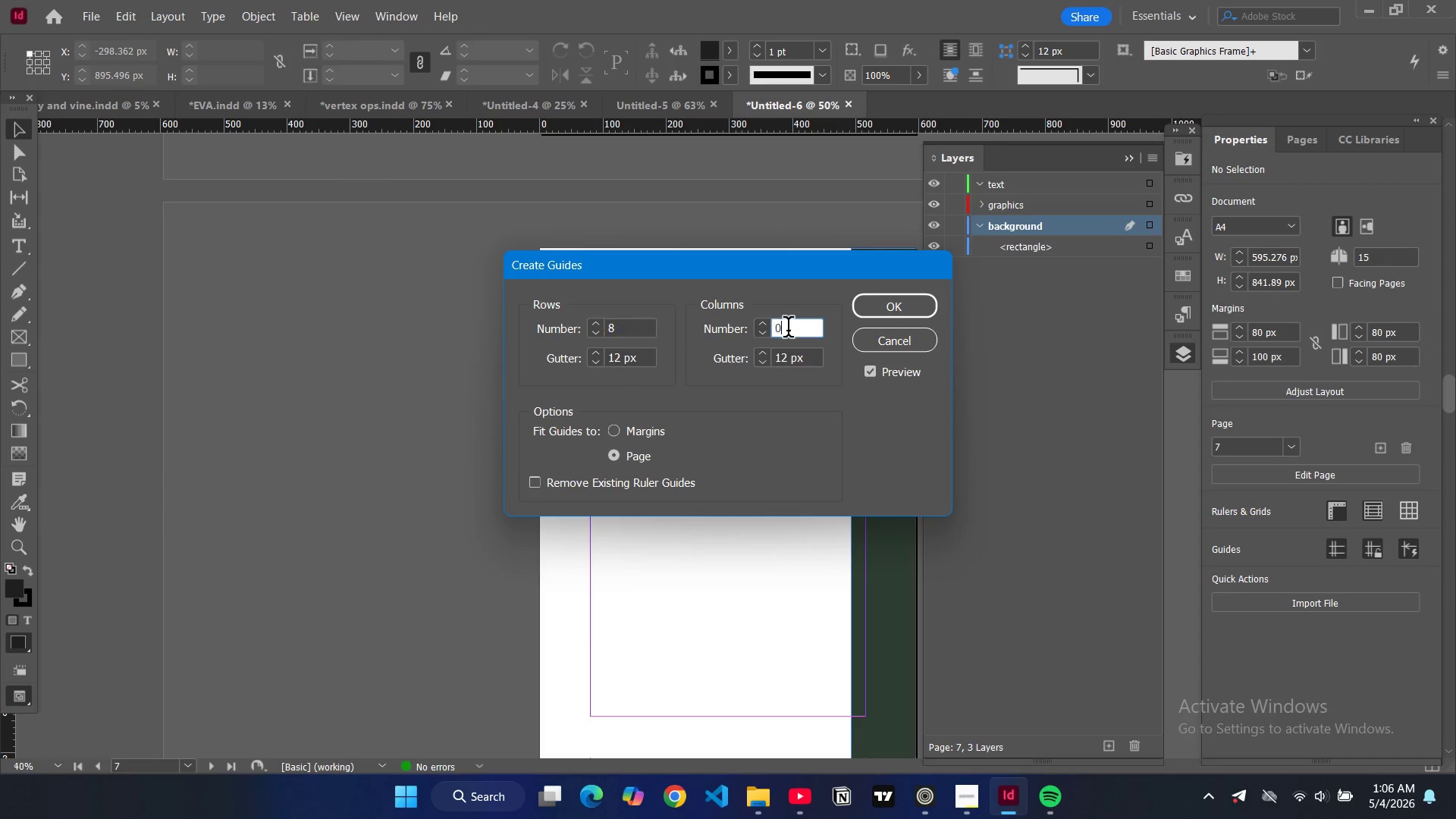 
double_click([788, 330])
 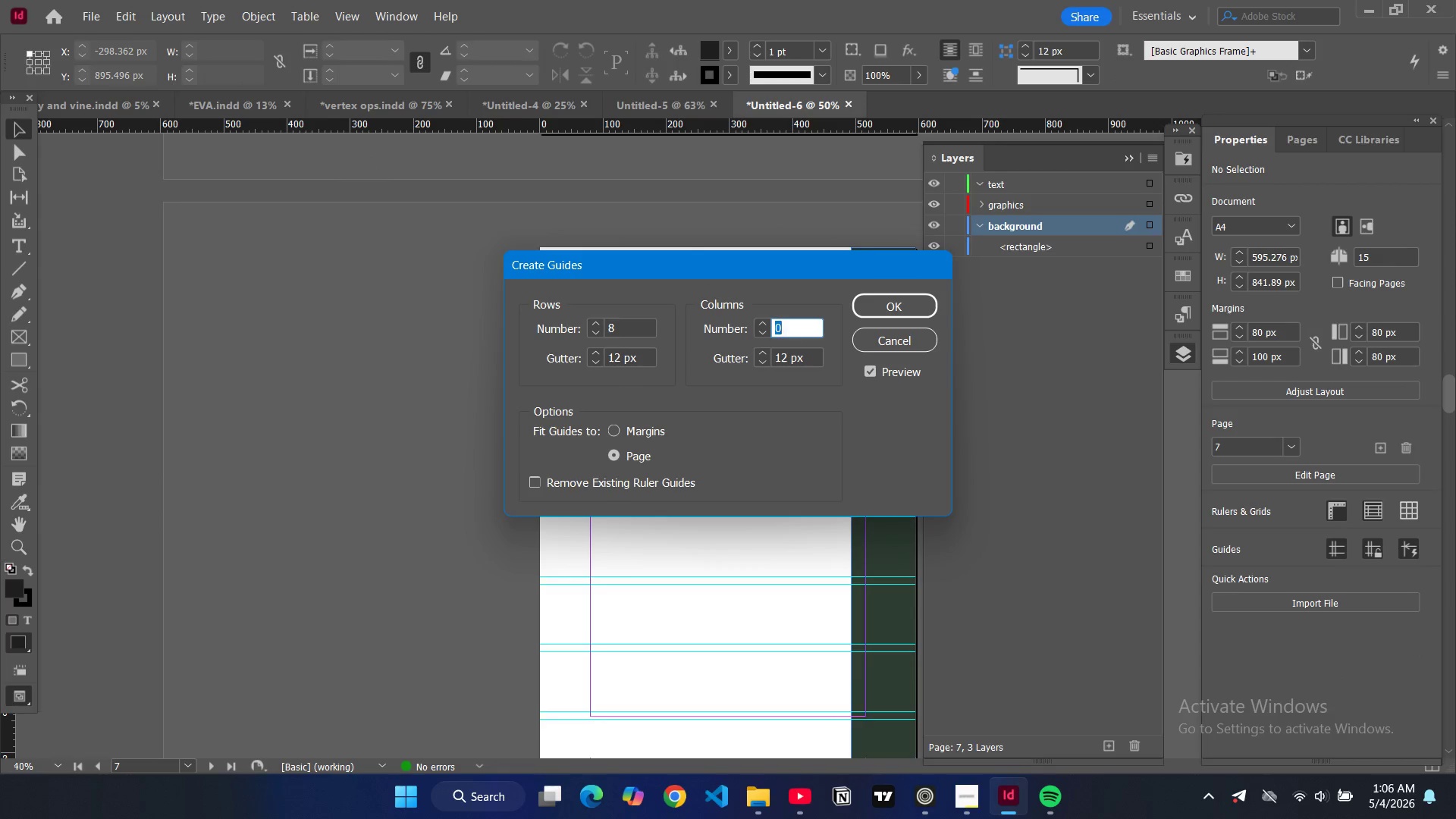 
key(1)
 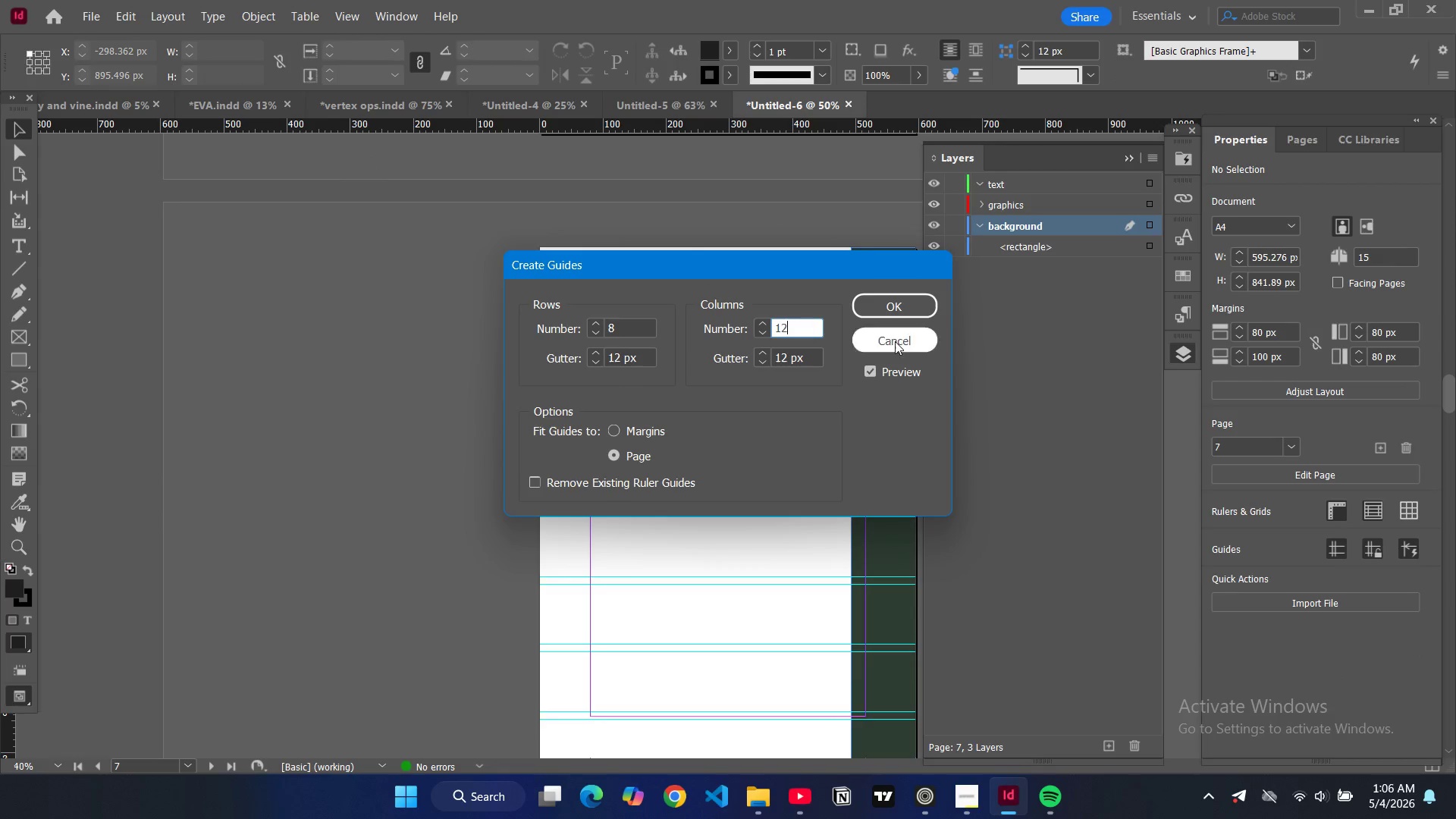 
key(2)
 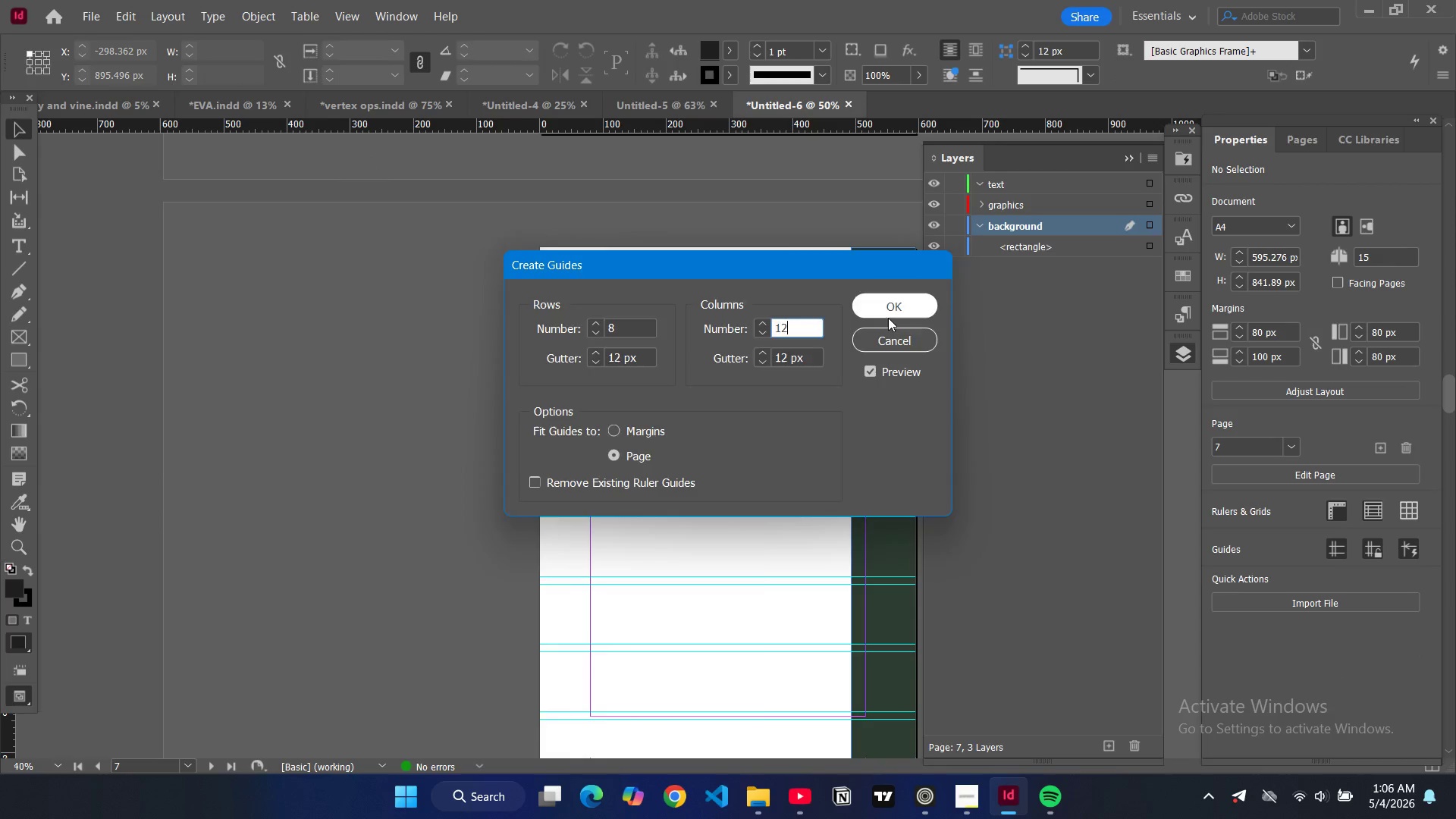 
left_click([888, 318])
 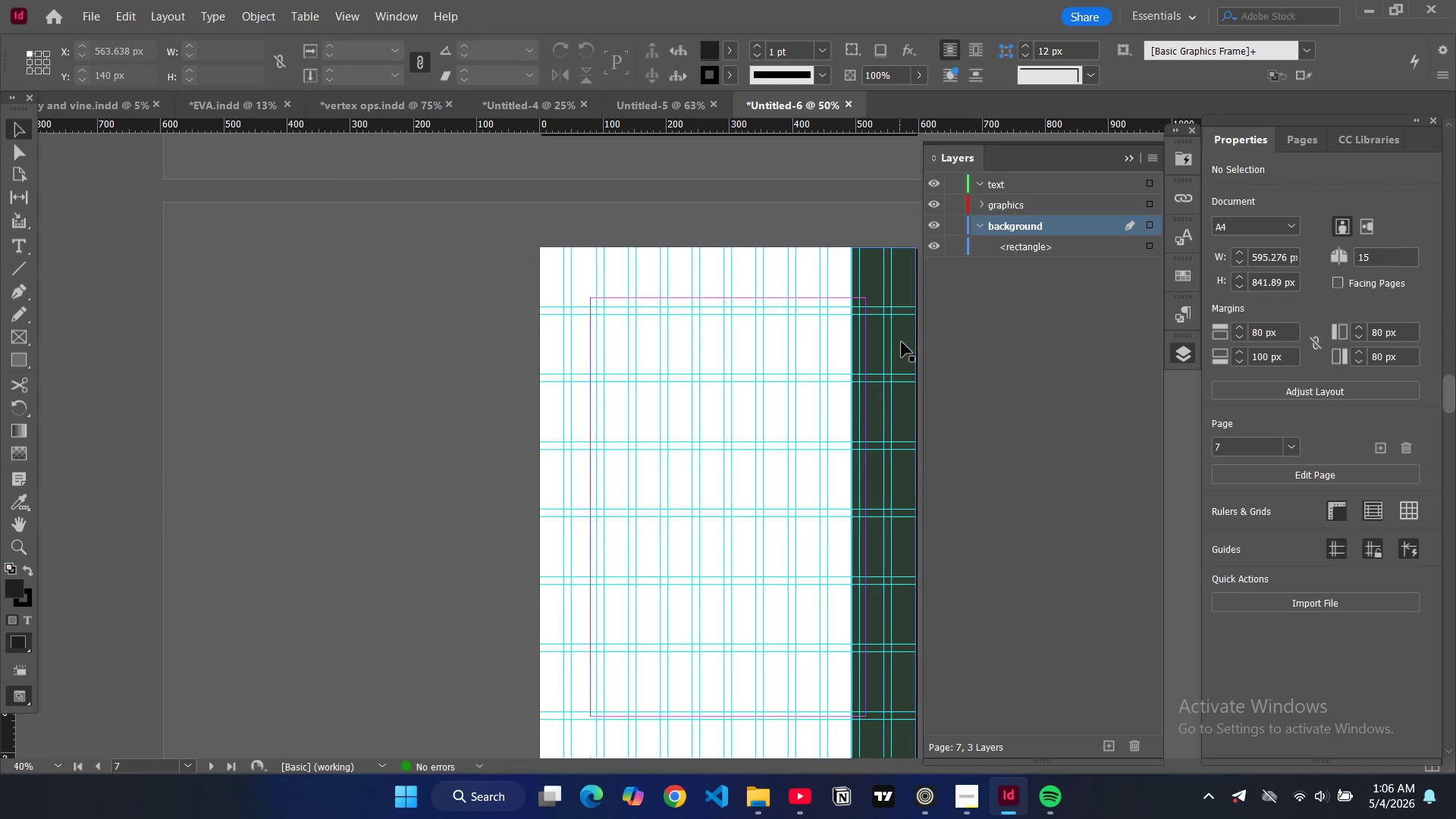 
left_click([902, 342])
 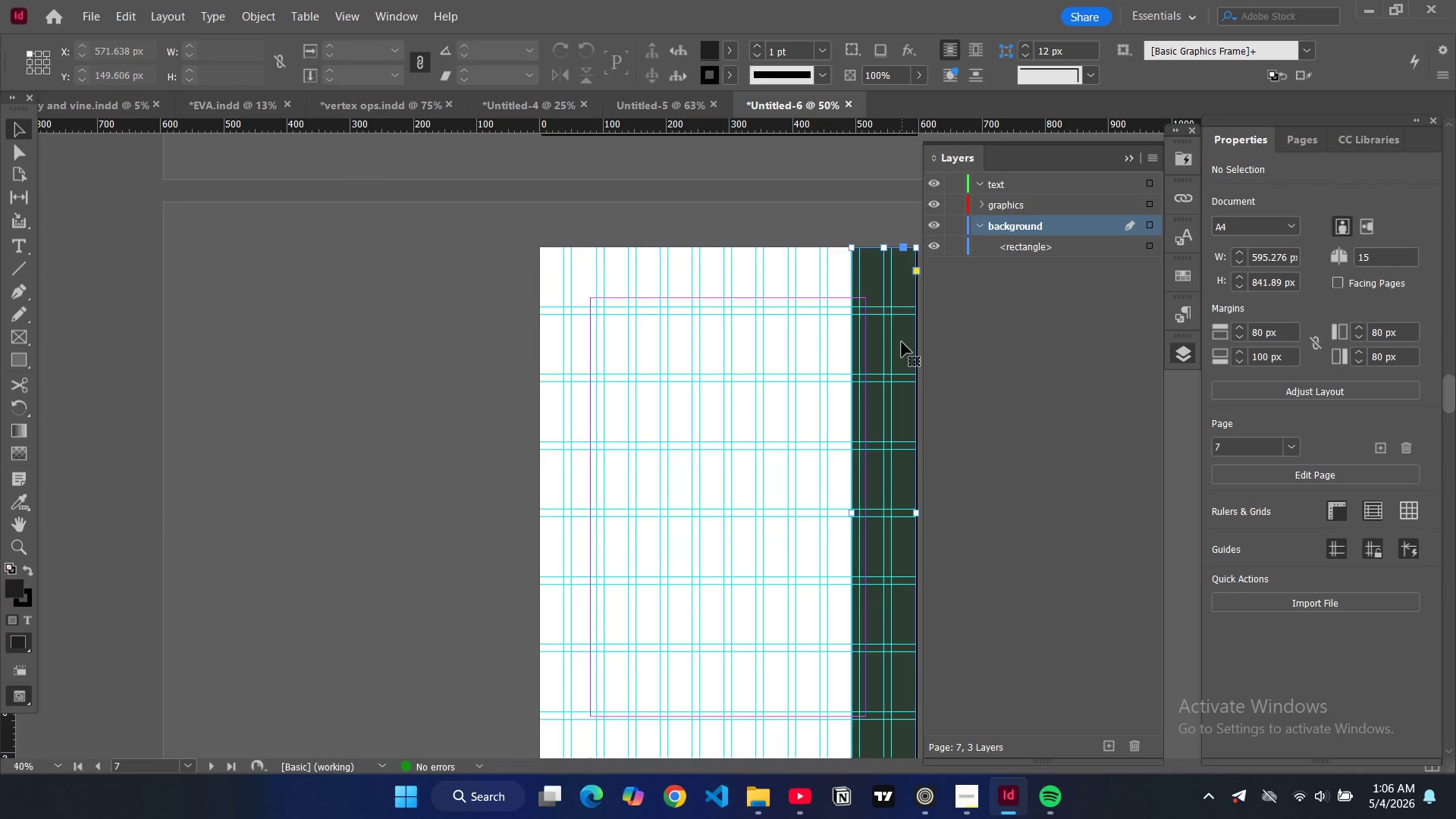 
key(Control+V)
 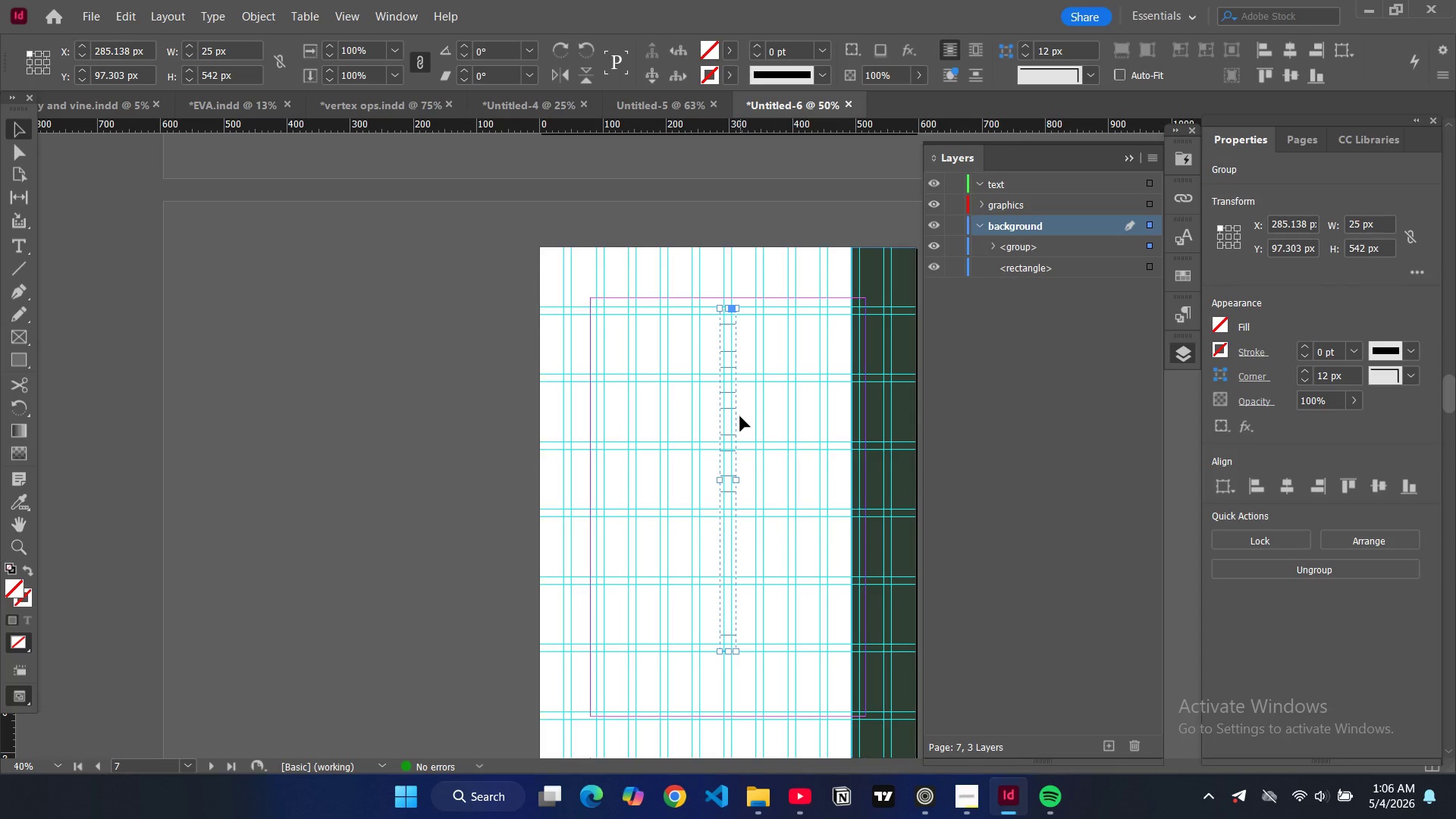 
left_click_drag(start_coordinate=[736, 417], to_coordinate=[895, 555])
 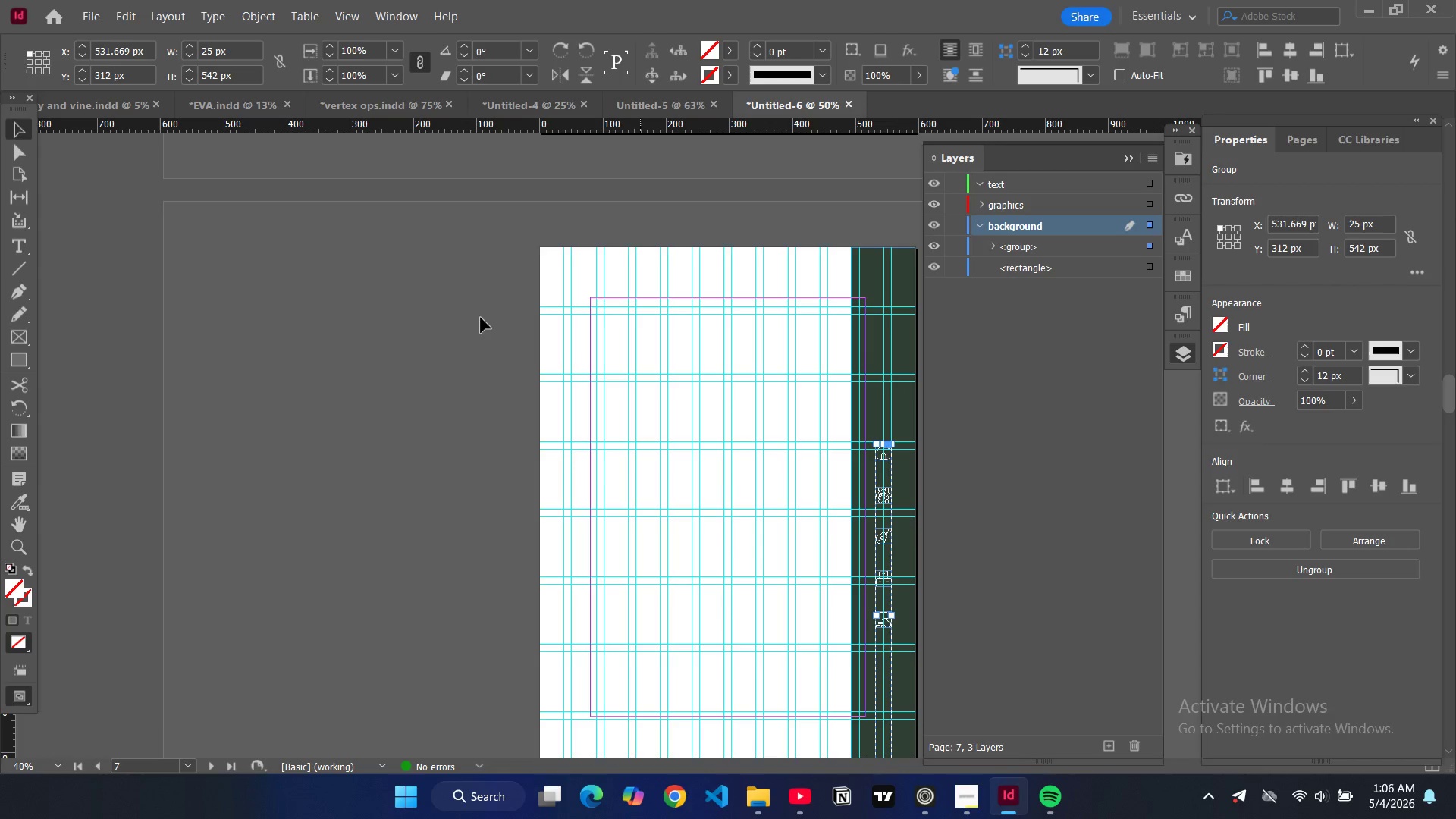 
scroll: coordinate [791, 281], scroll_direction: up, amount: 2.0
 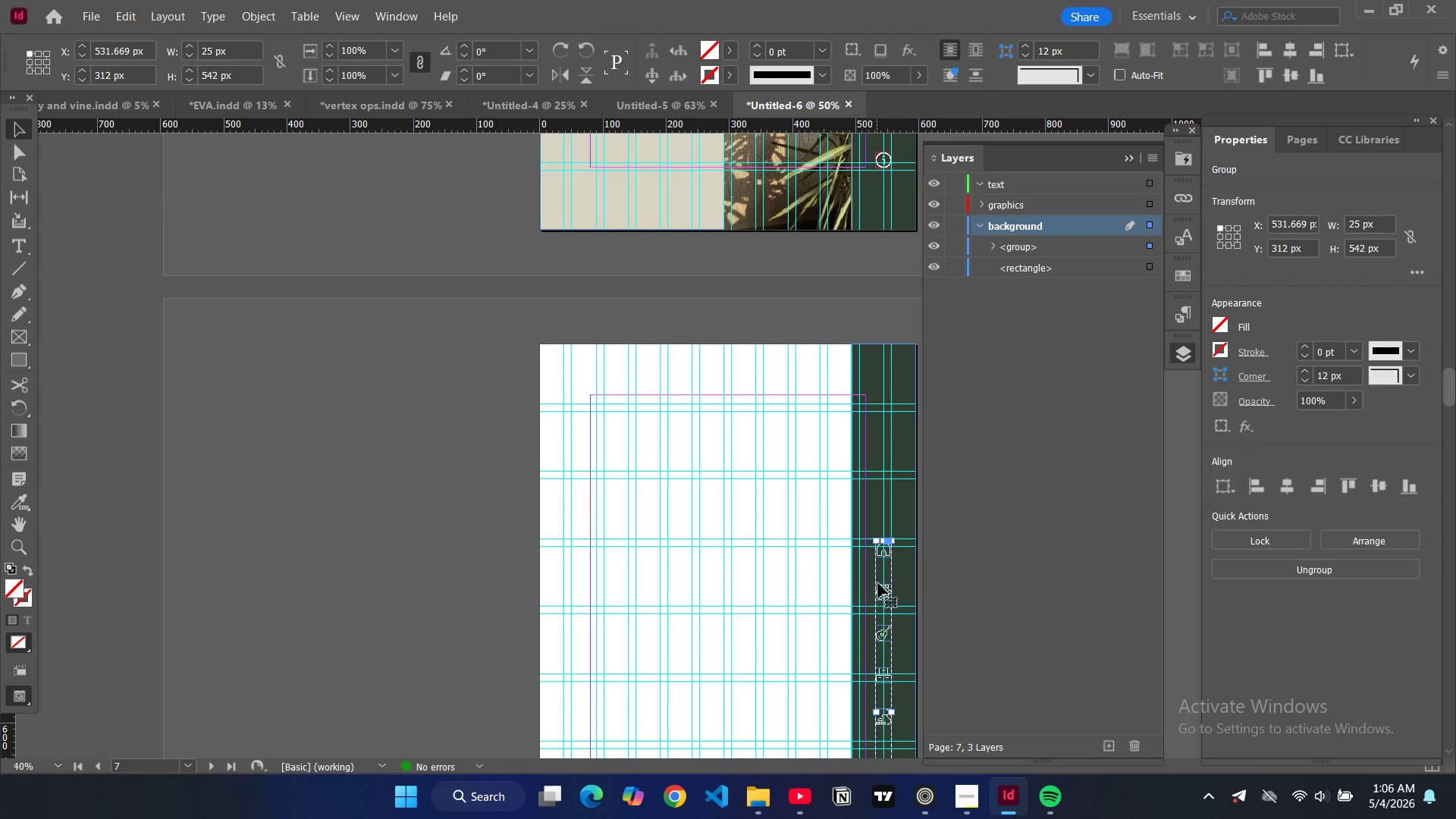 
left_click_drag(start_coordinate=[877, 580], to_coordinate=[876, 511])
 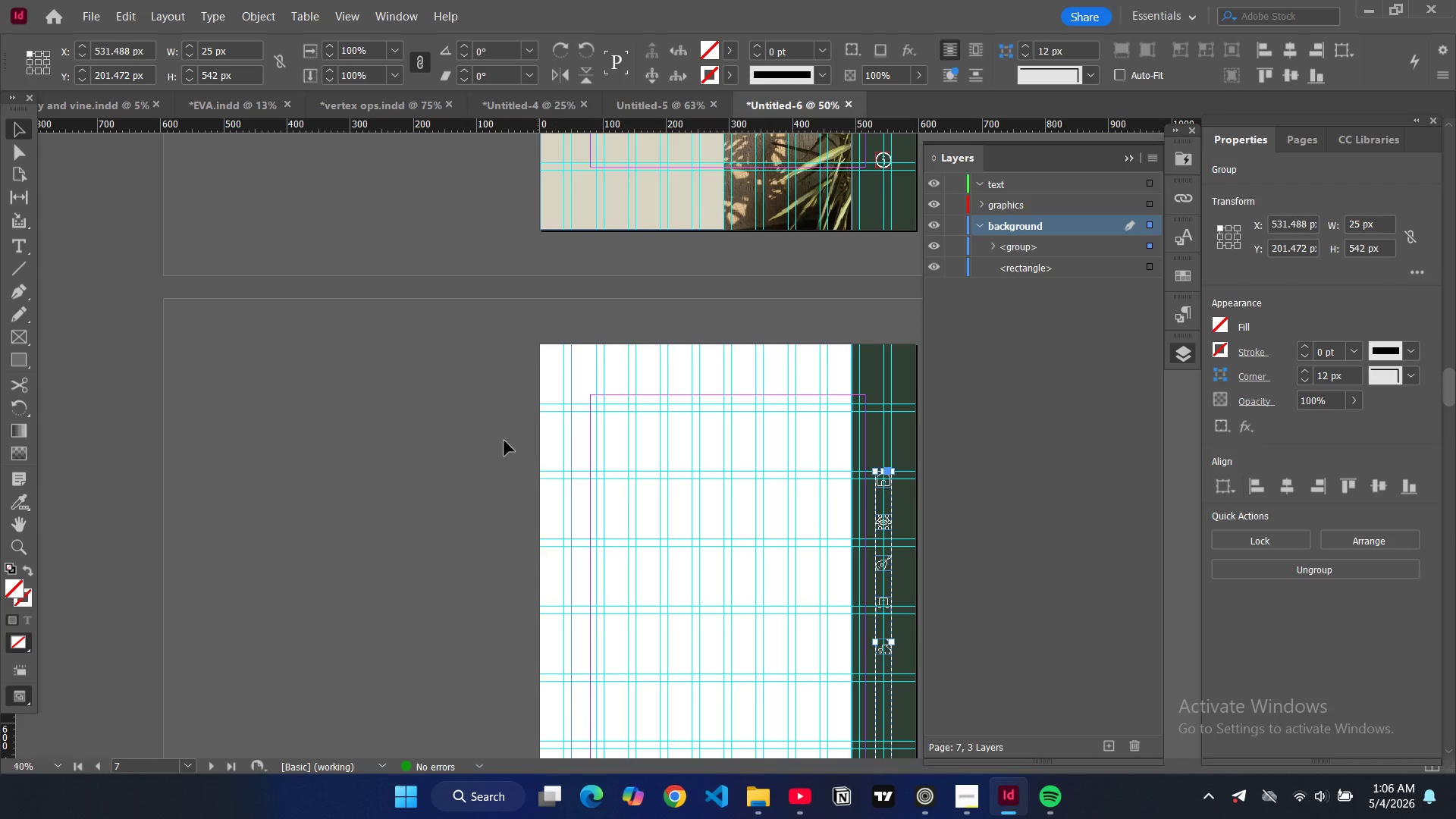 
left_click([454, 440])
 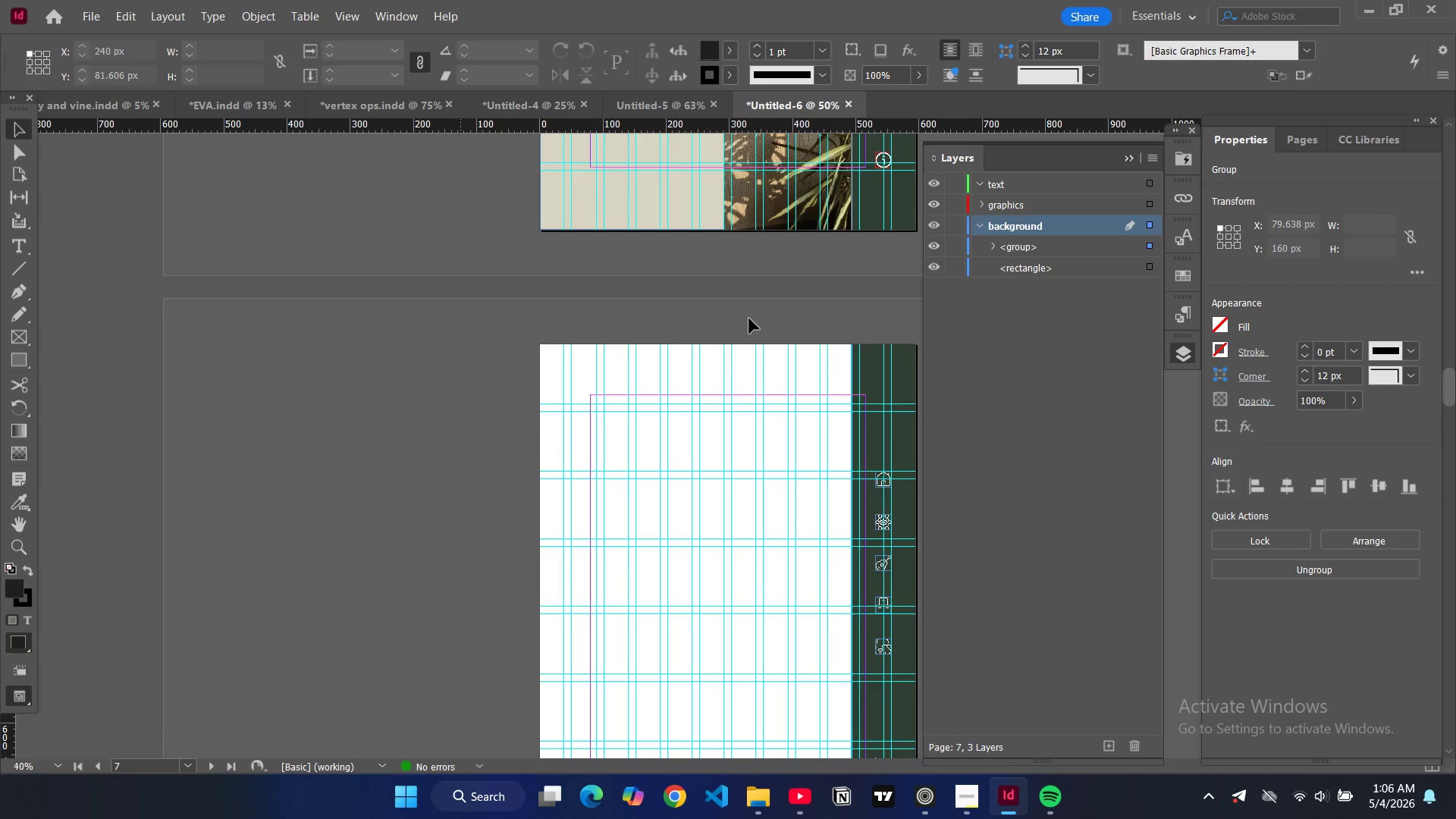 
scroll: coordinate [866, 270], scroll_direction: up, amount: 11.0
 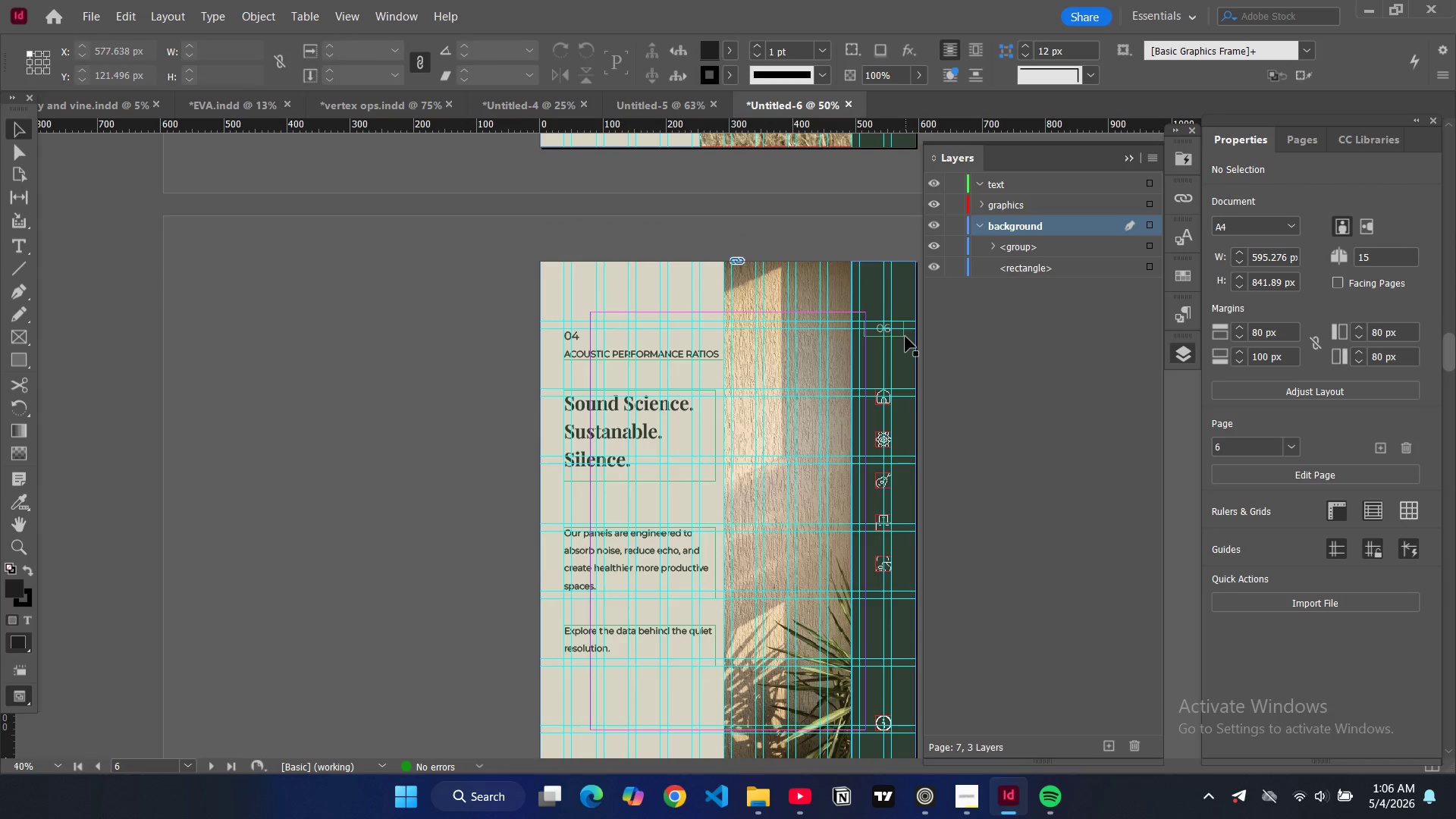 
left_click([905, 337])
 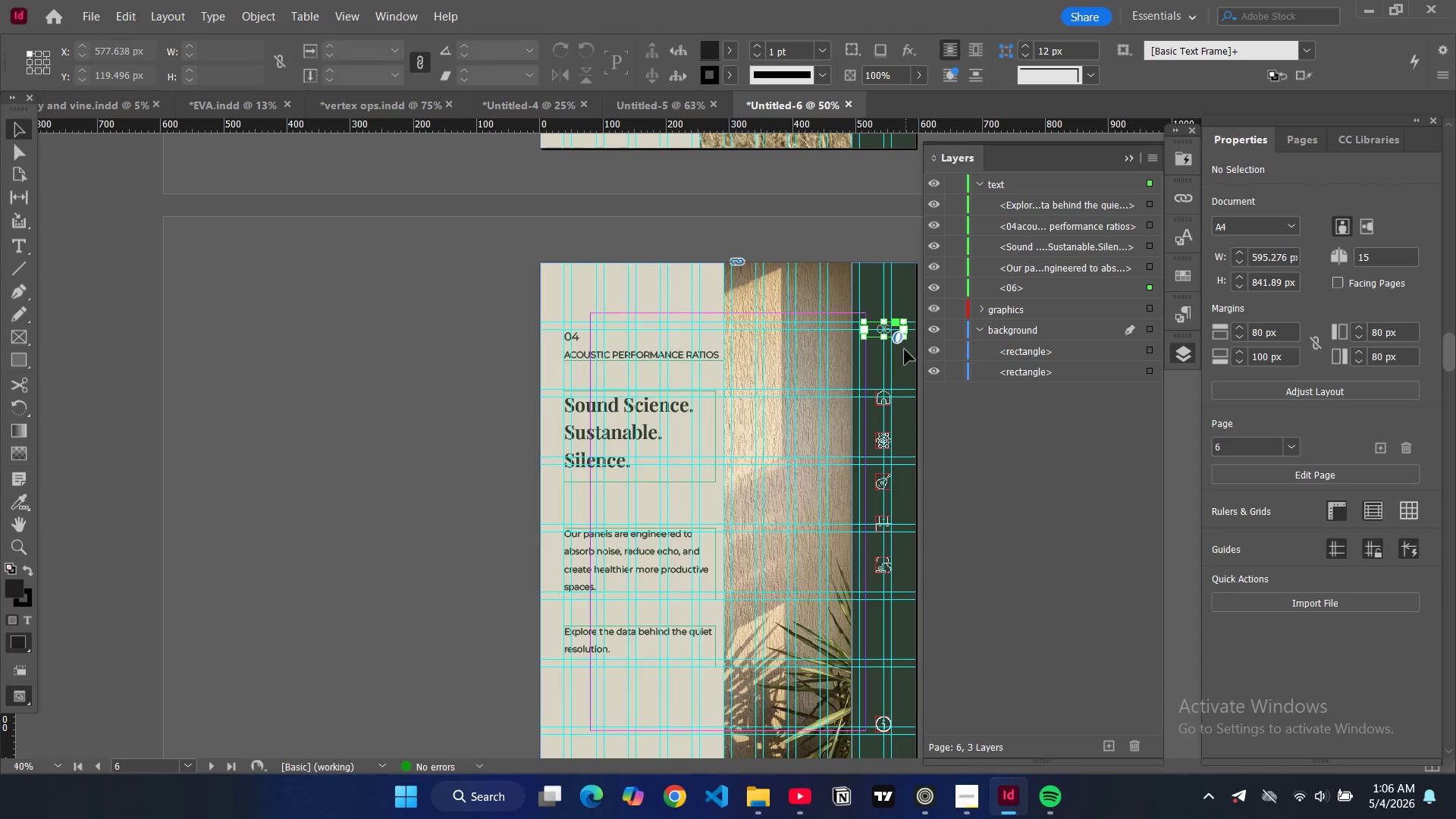 
key(Control+C)
 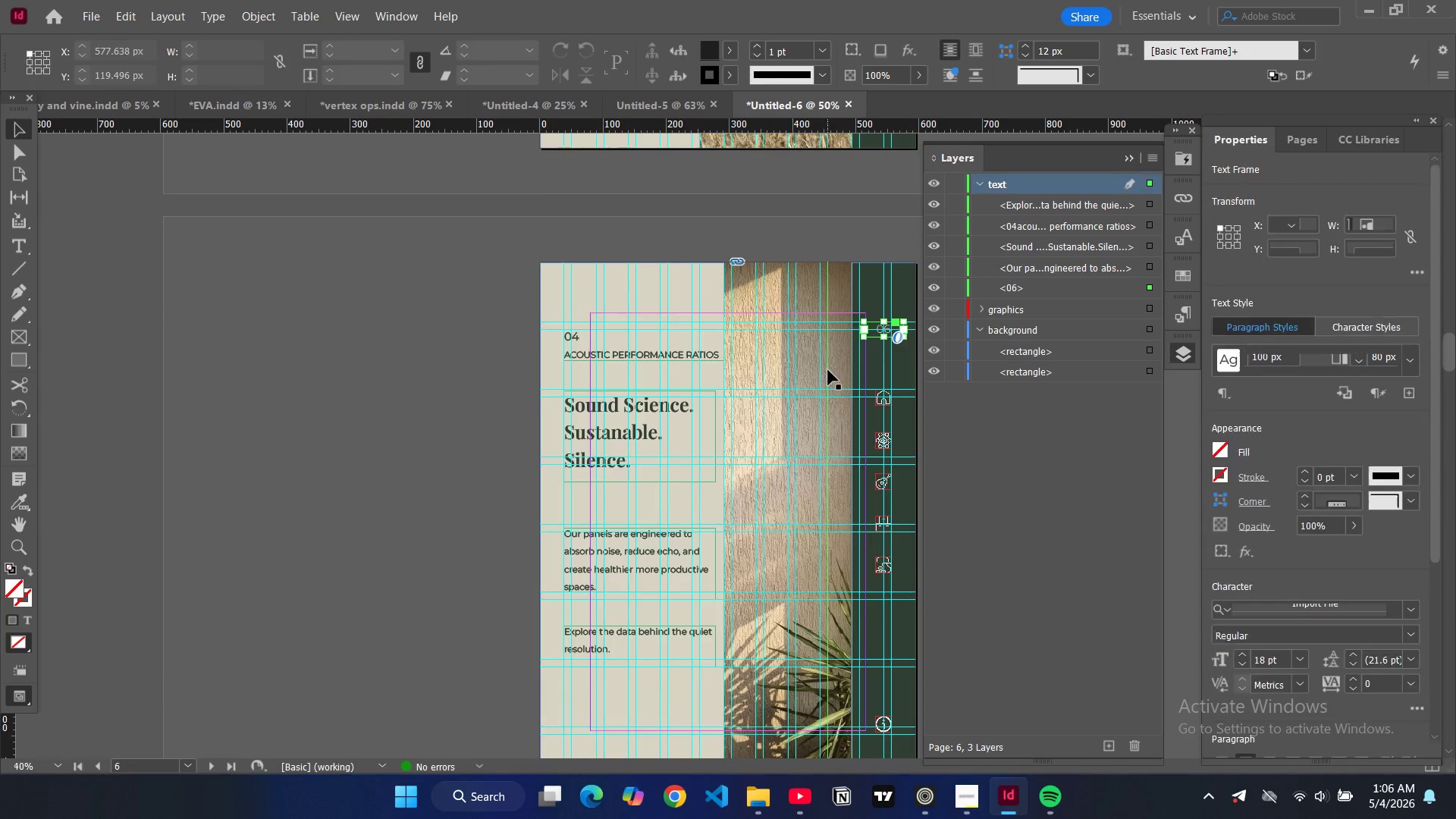 
scroll: coordinate [846, 389], scroll_direction: down, amount: 15.0
 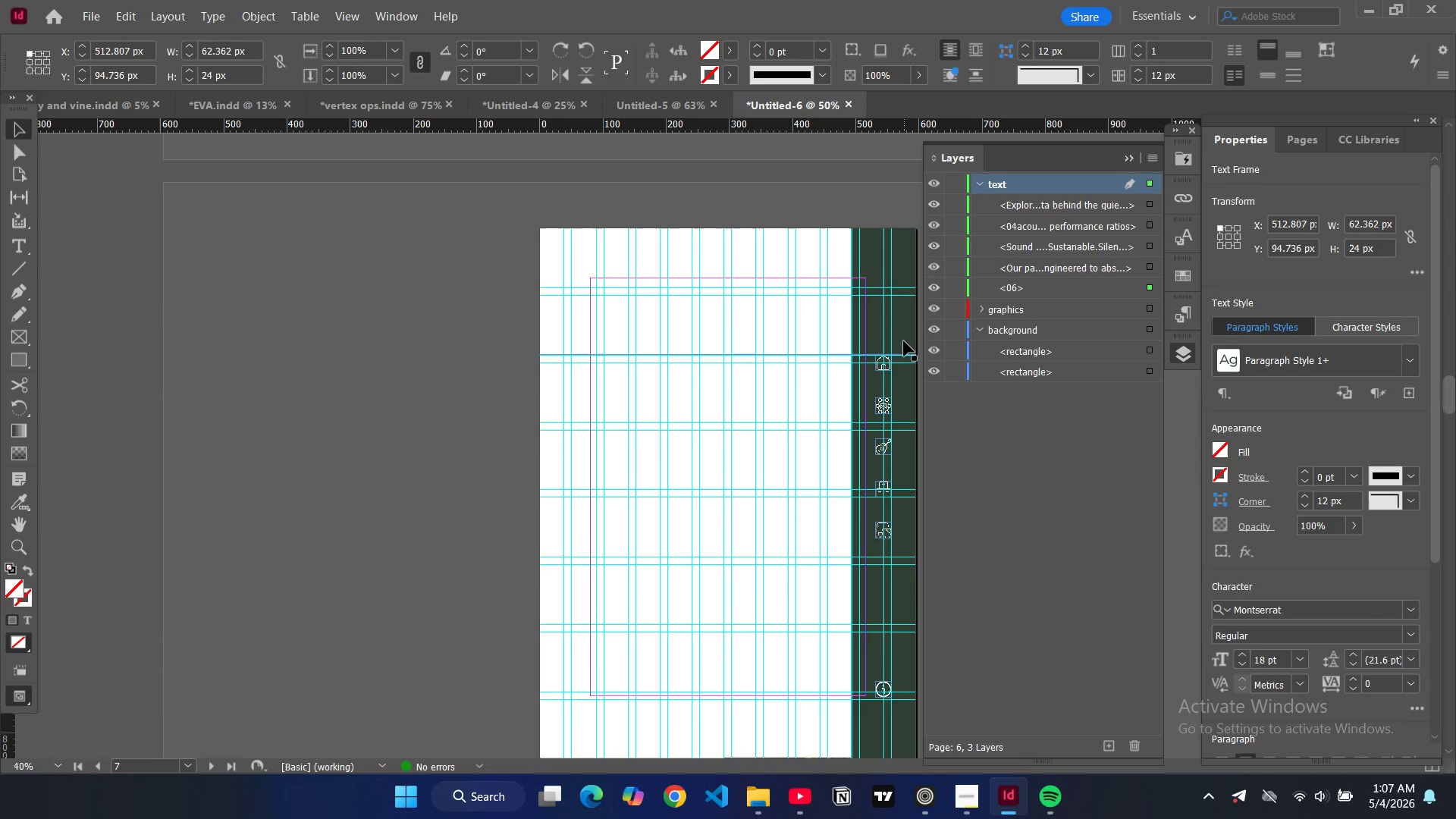 
left_click([904, 337])
 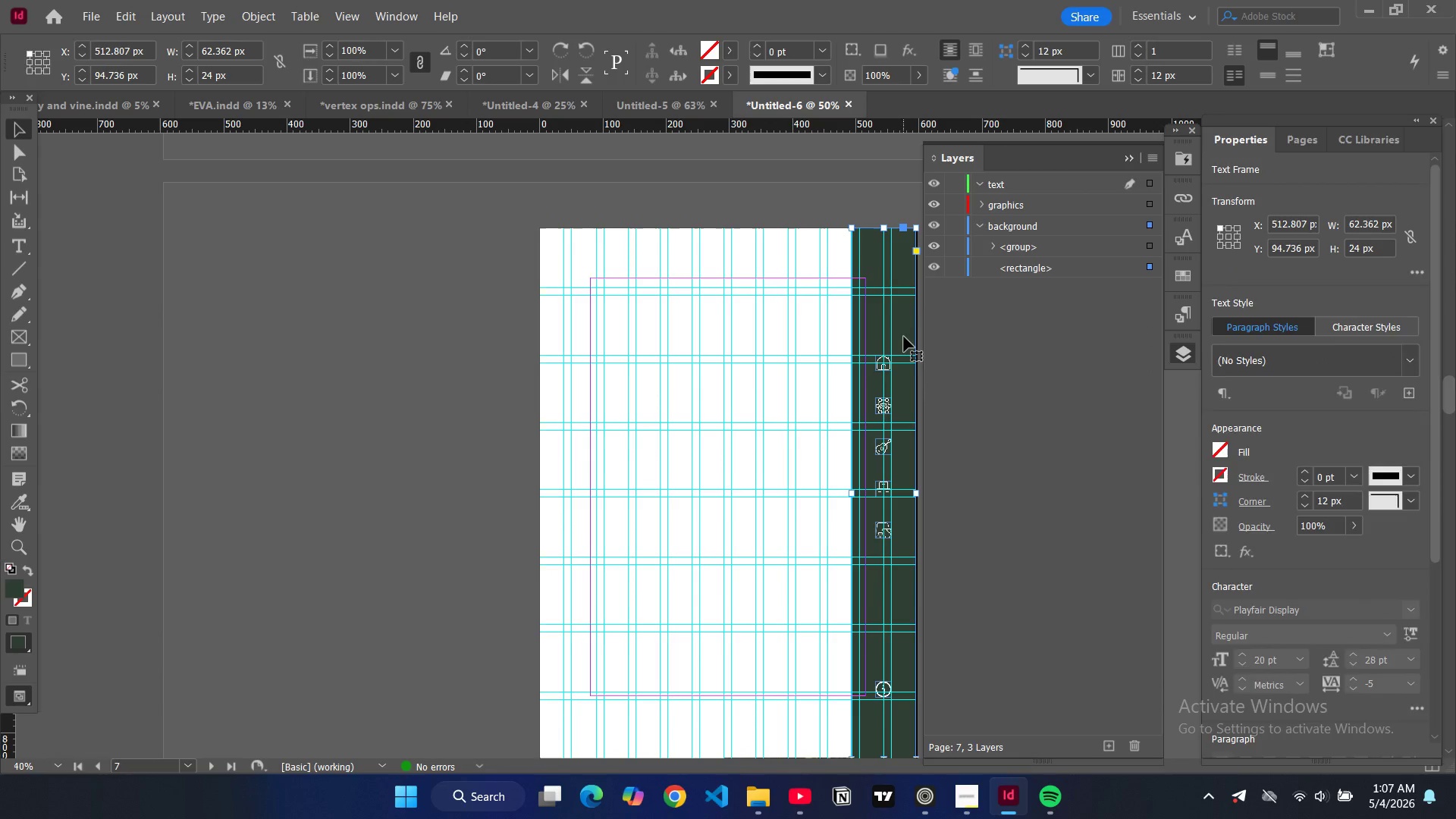 
key(Control+V)
 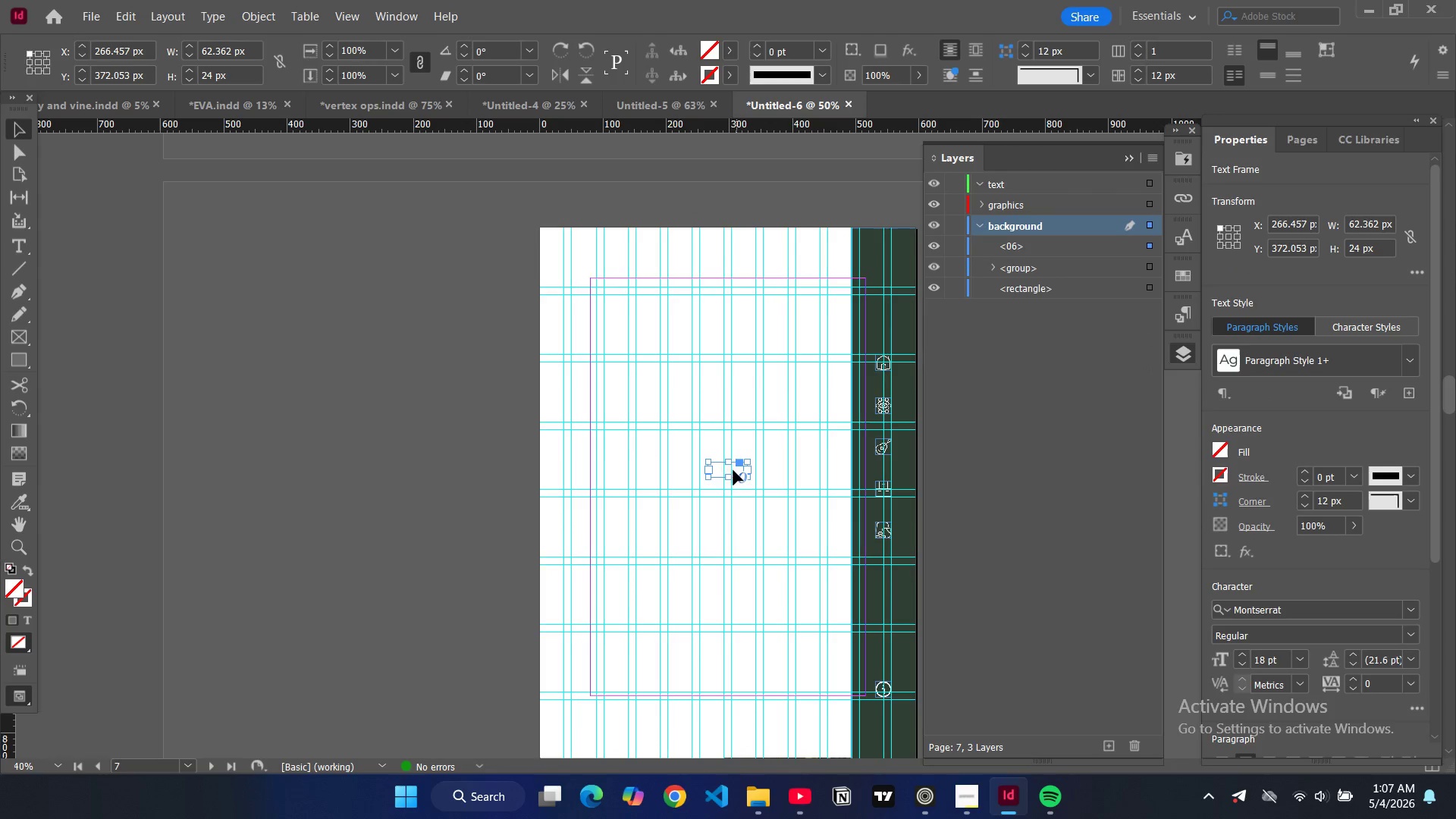 
left_click_drag(start_coordinate=[731, 469], to_coordinate=[889, 291])
 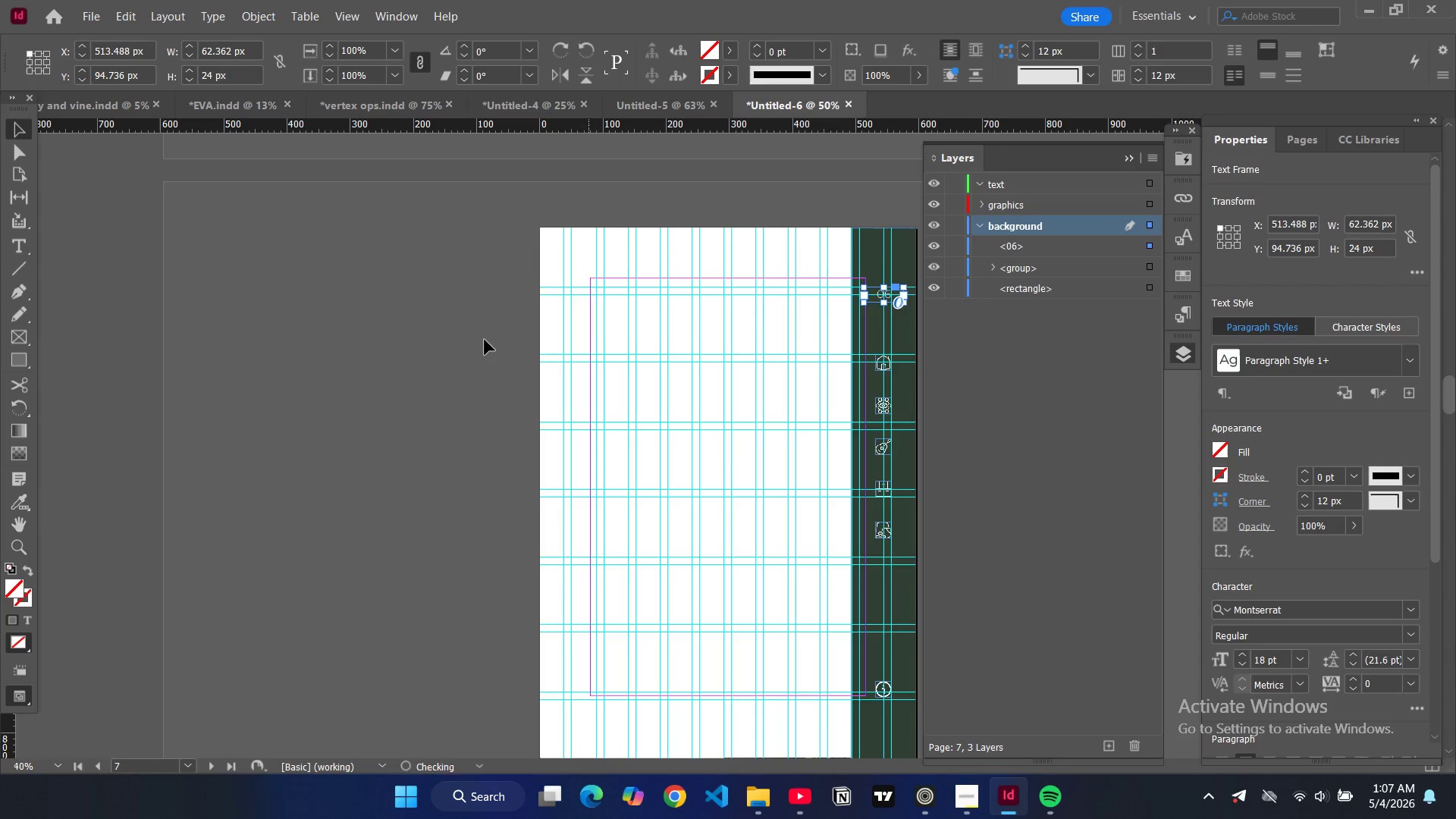 
left_click([485, 340])
 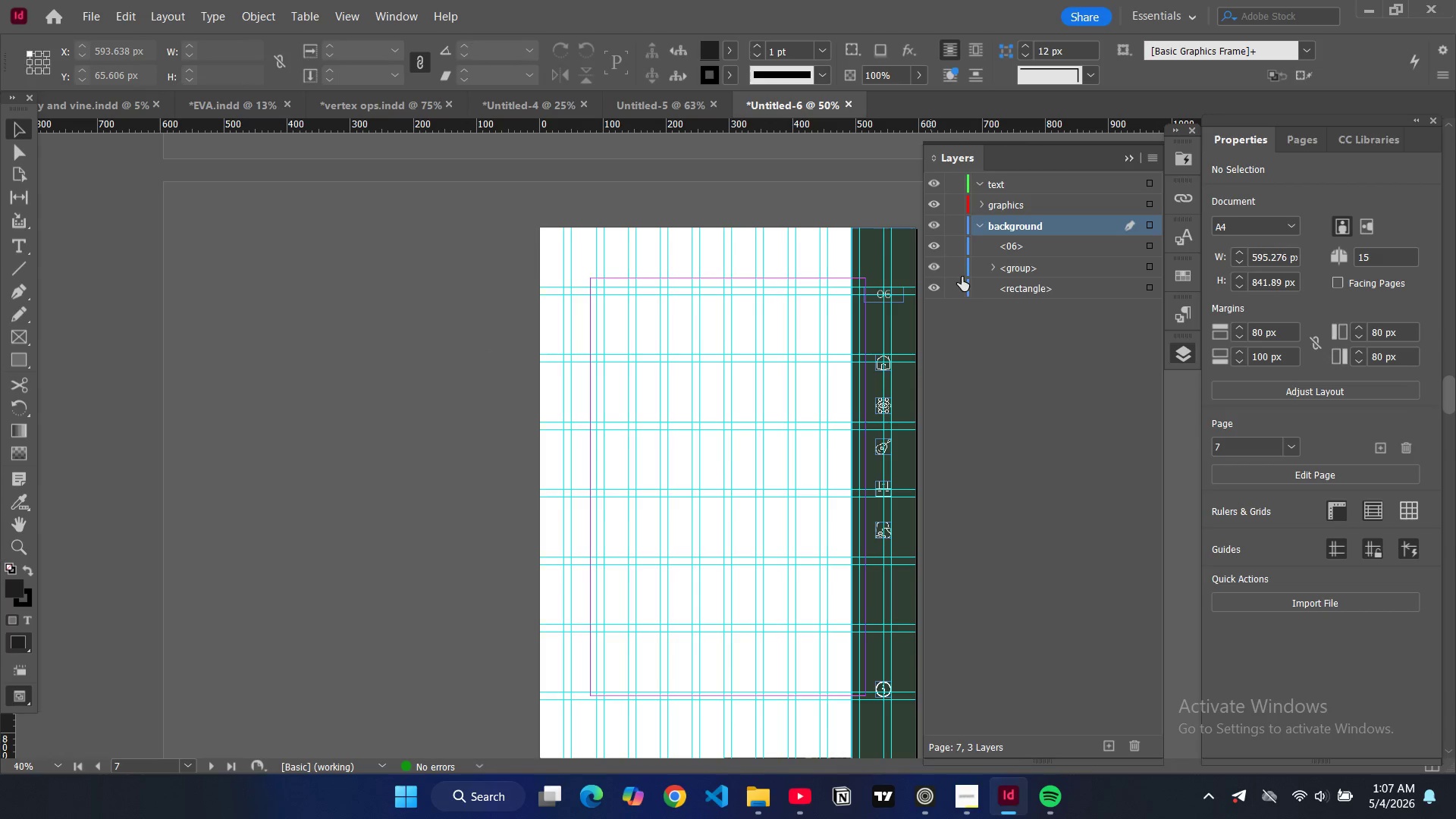 
double_click([894, 296])
 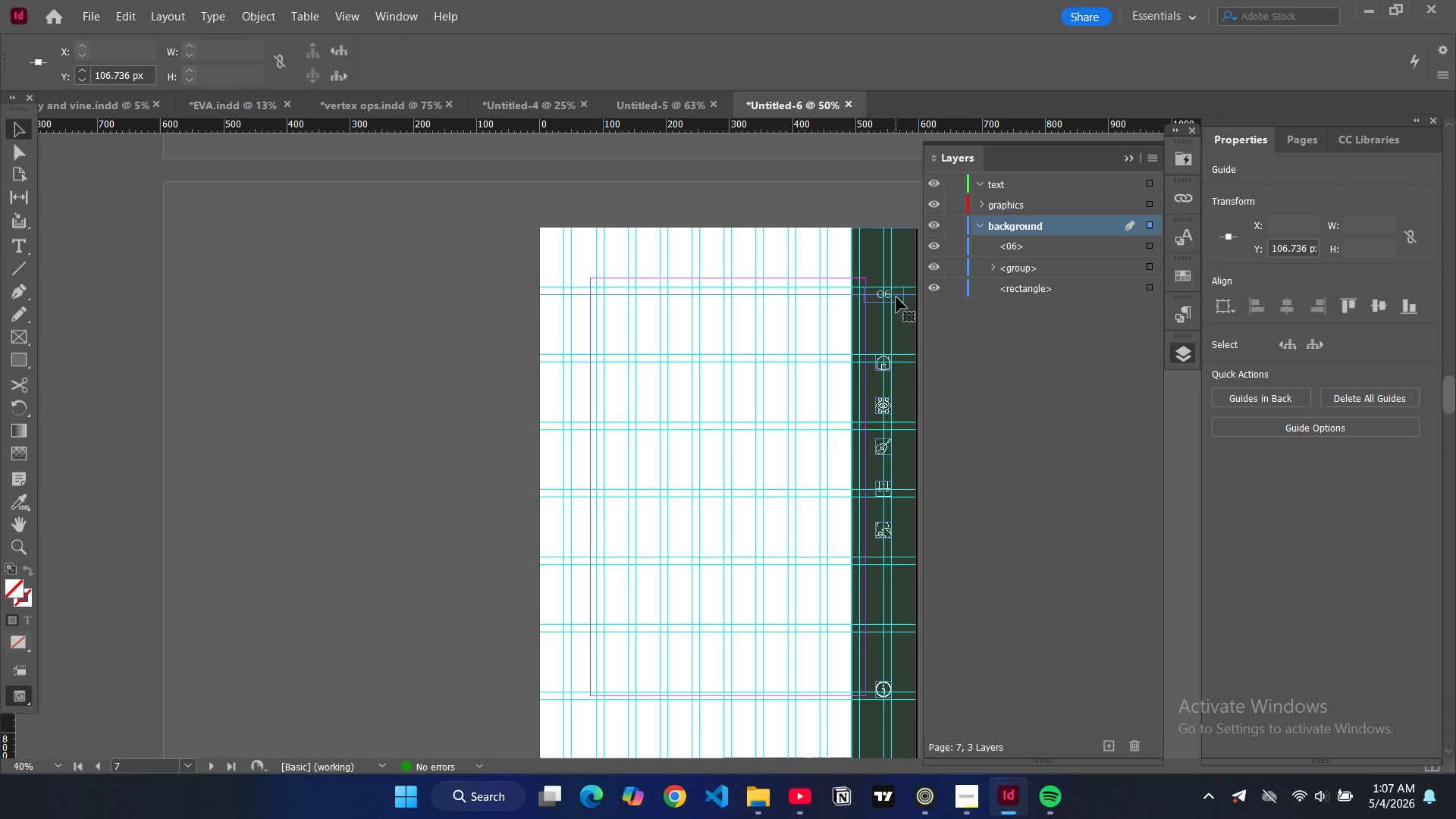 
double_click([896, 297])
 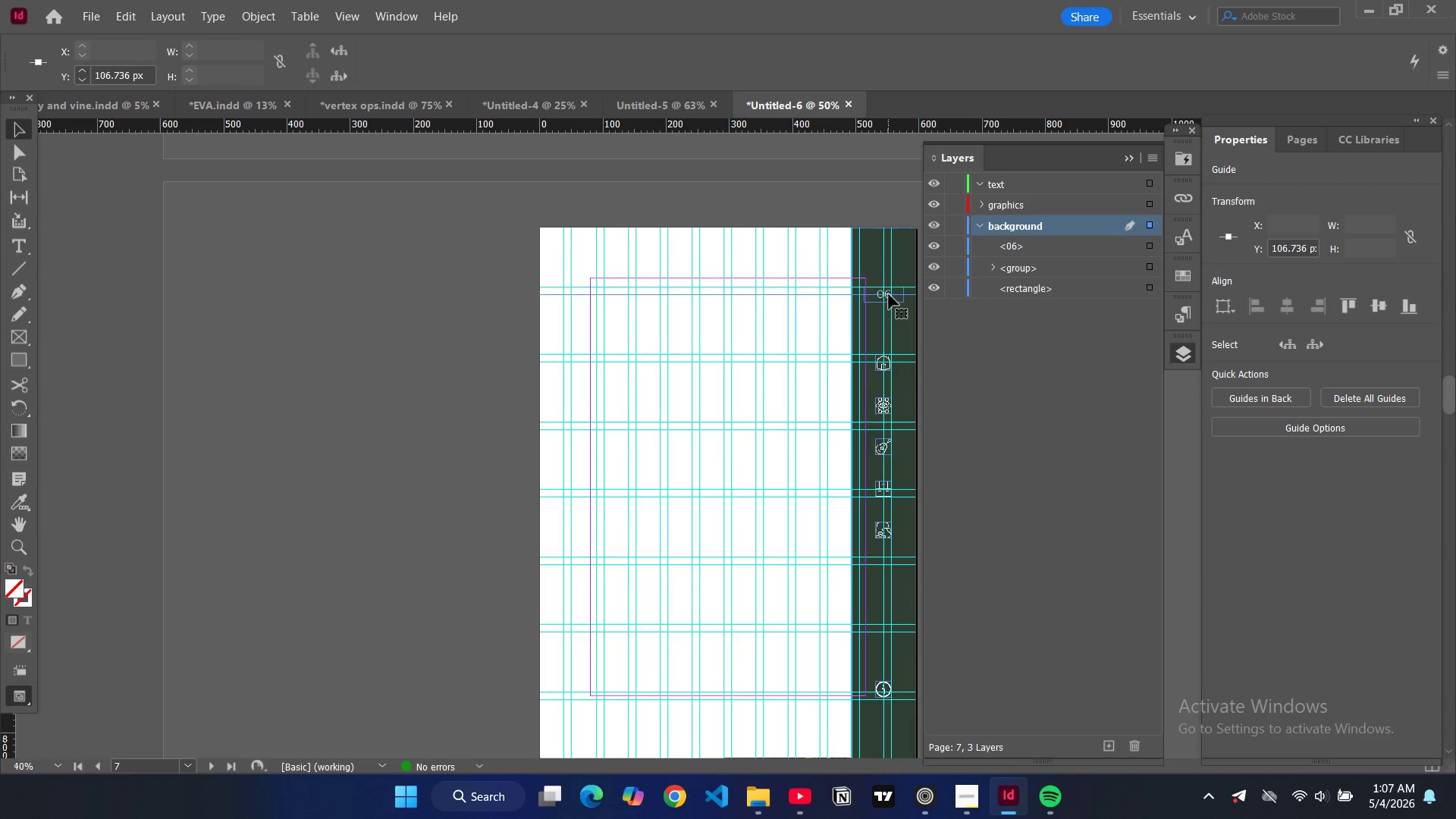 
double_click([889, 294])
 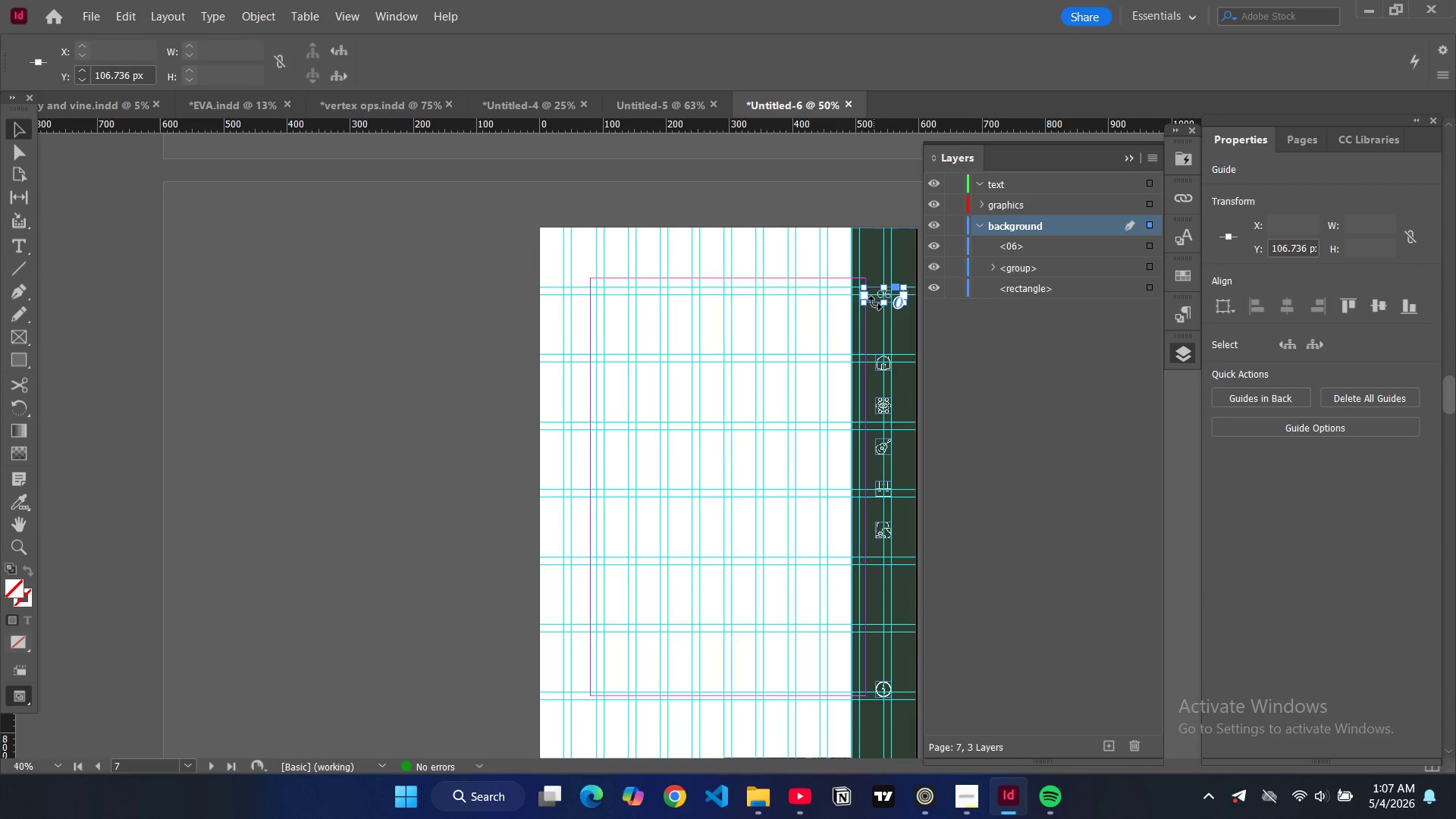 
double_click([881, 297])
 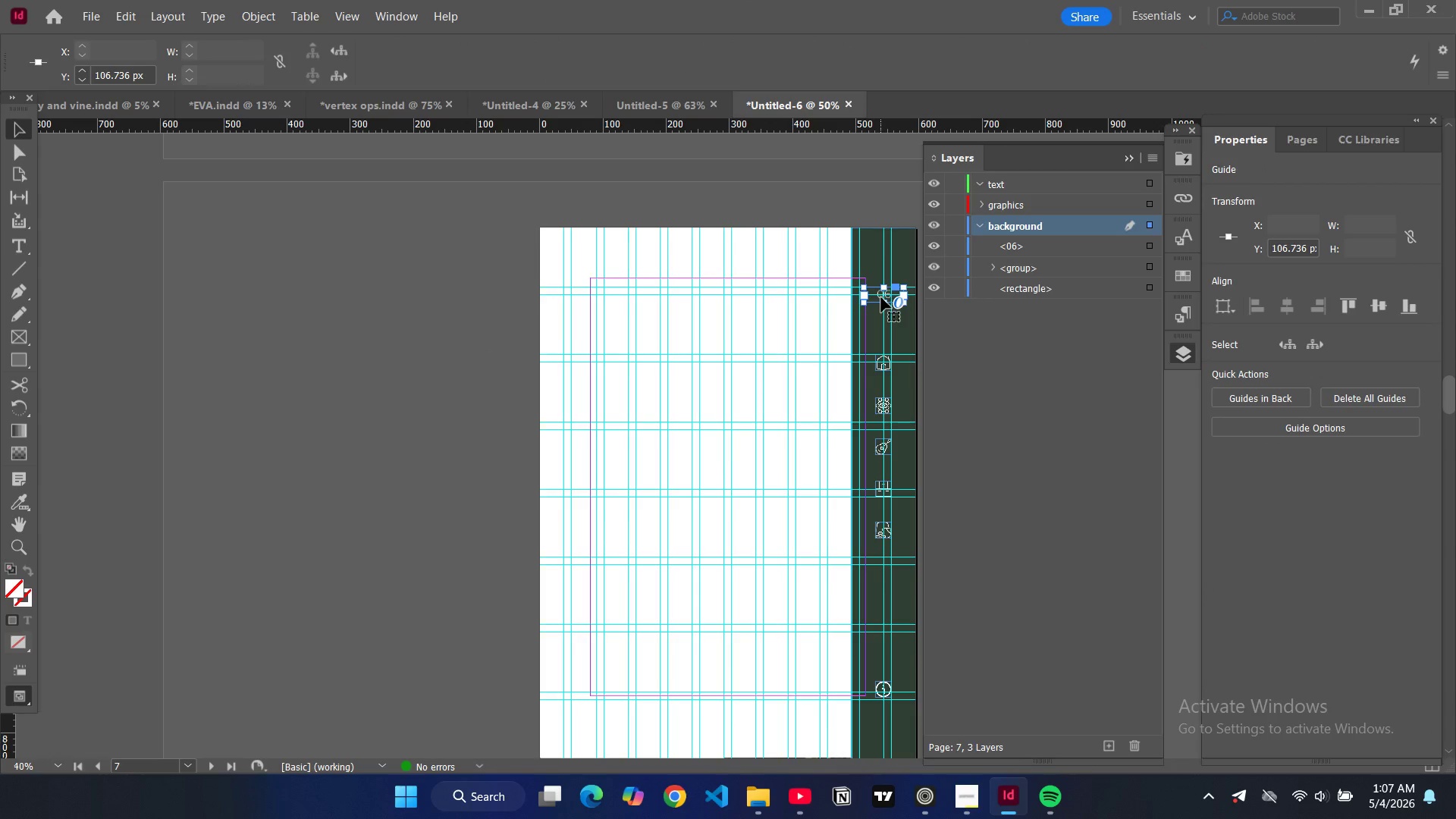 
triple_click([881, 297])
 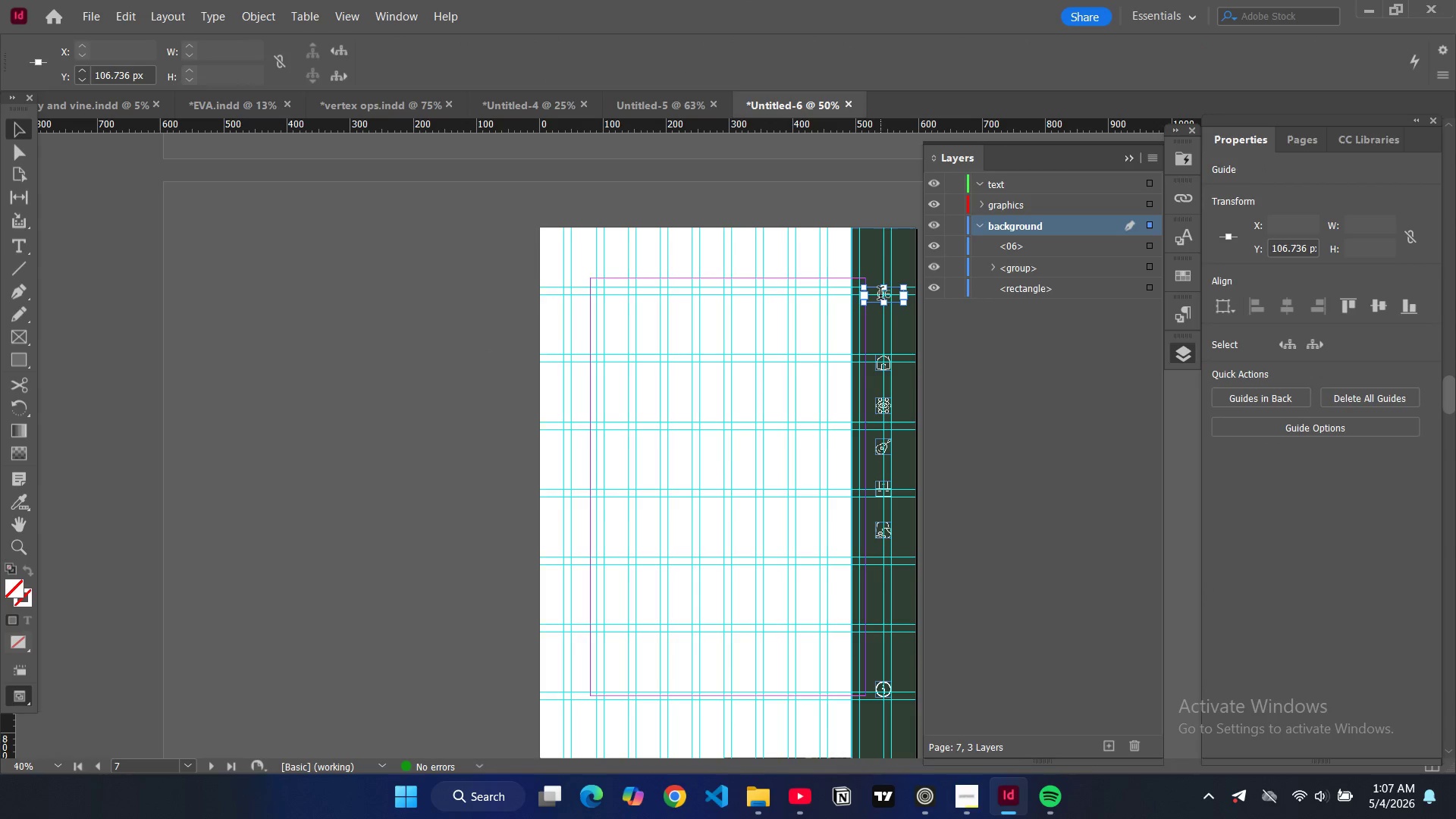 
triple_click([880, 295])
 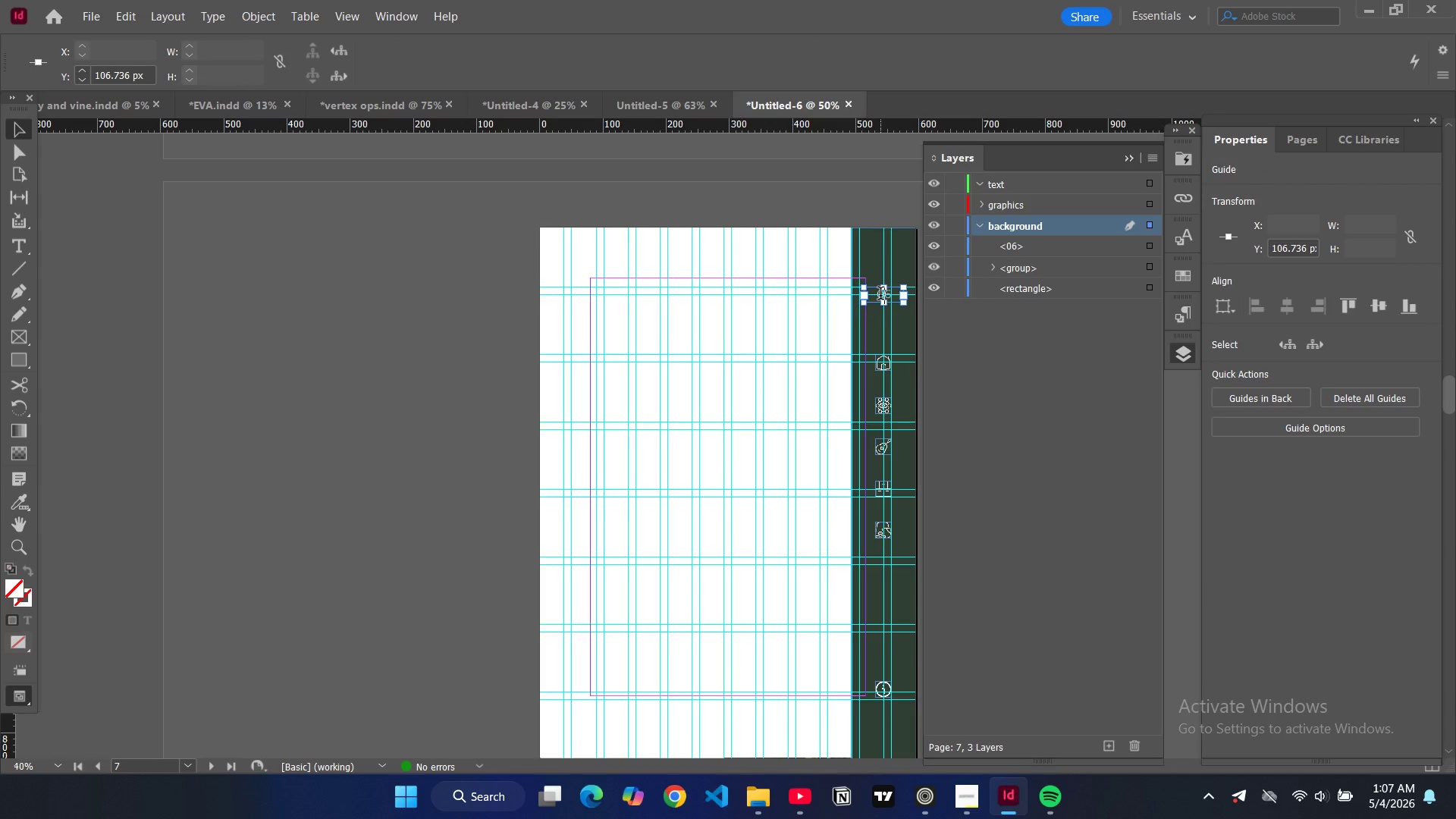 
triple_click([880, 295])
 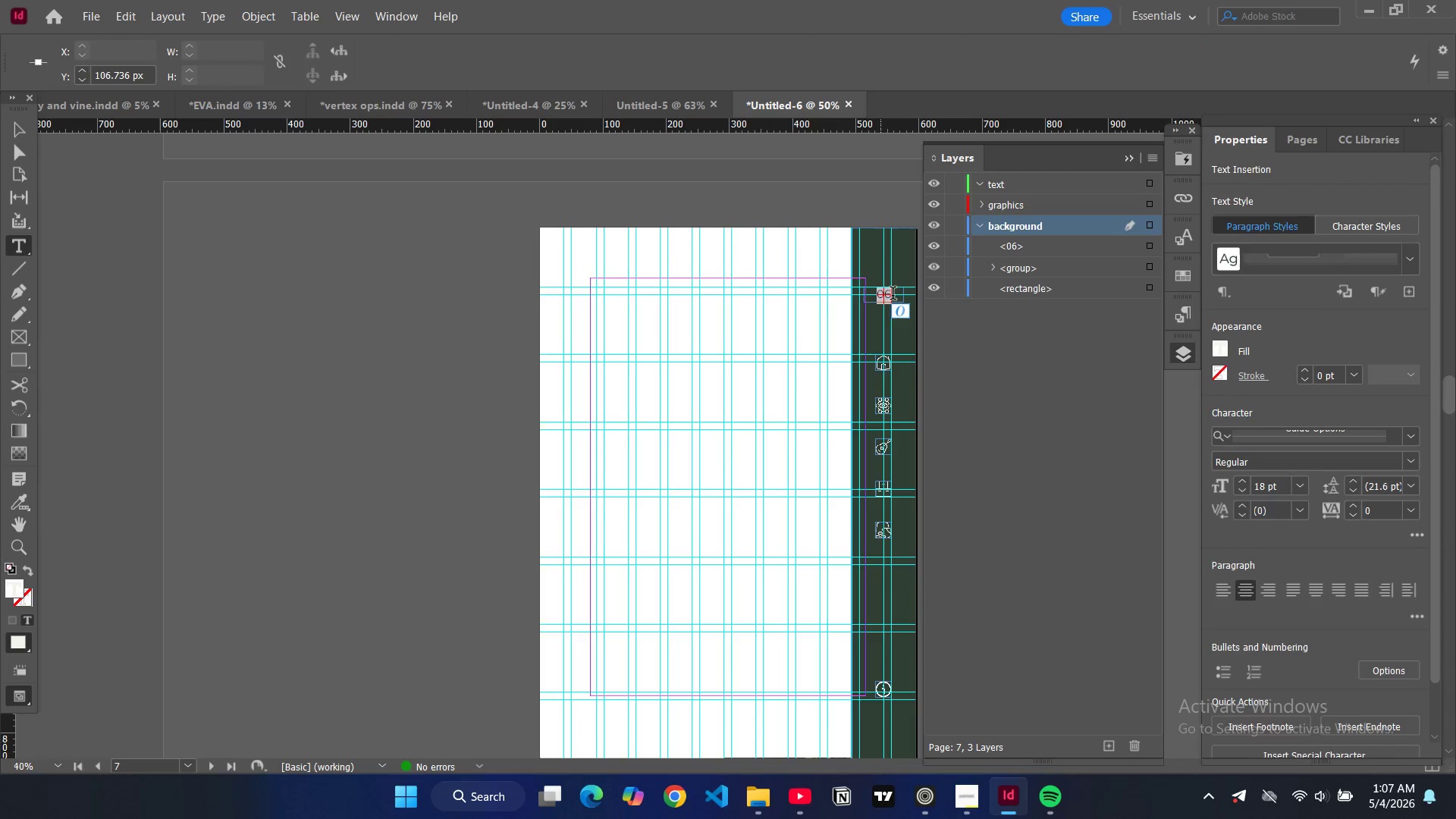 
left_click([893, 295])
 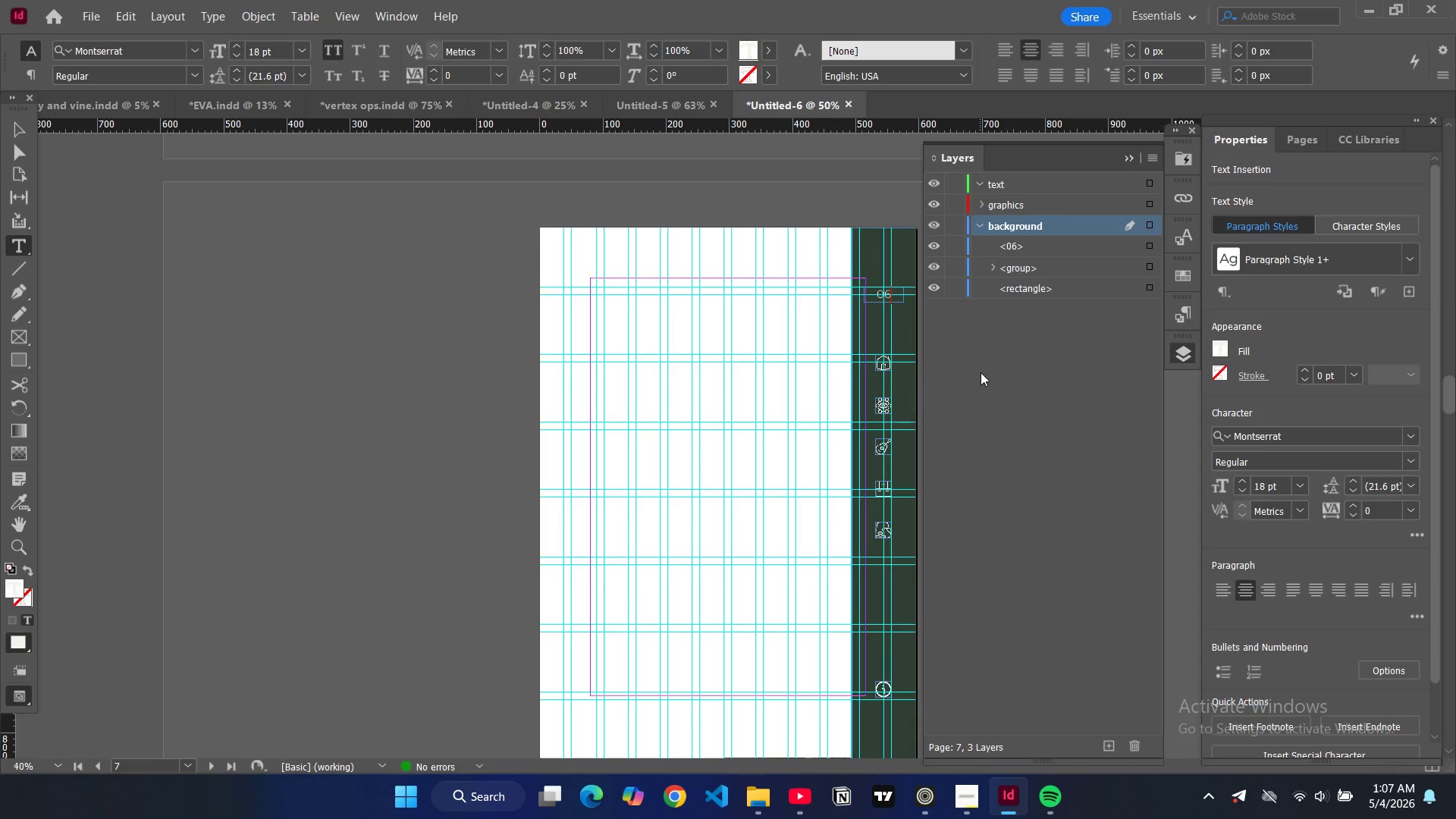 
key(Backspace)
 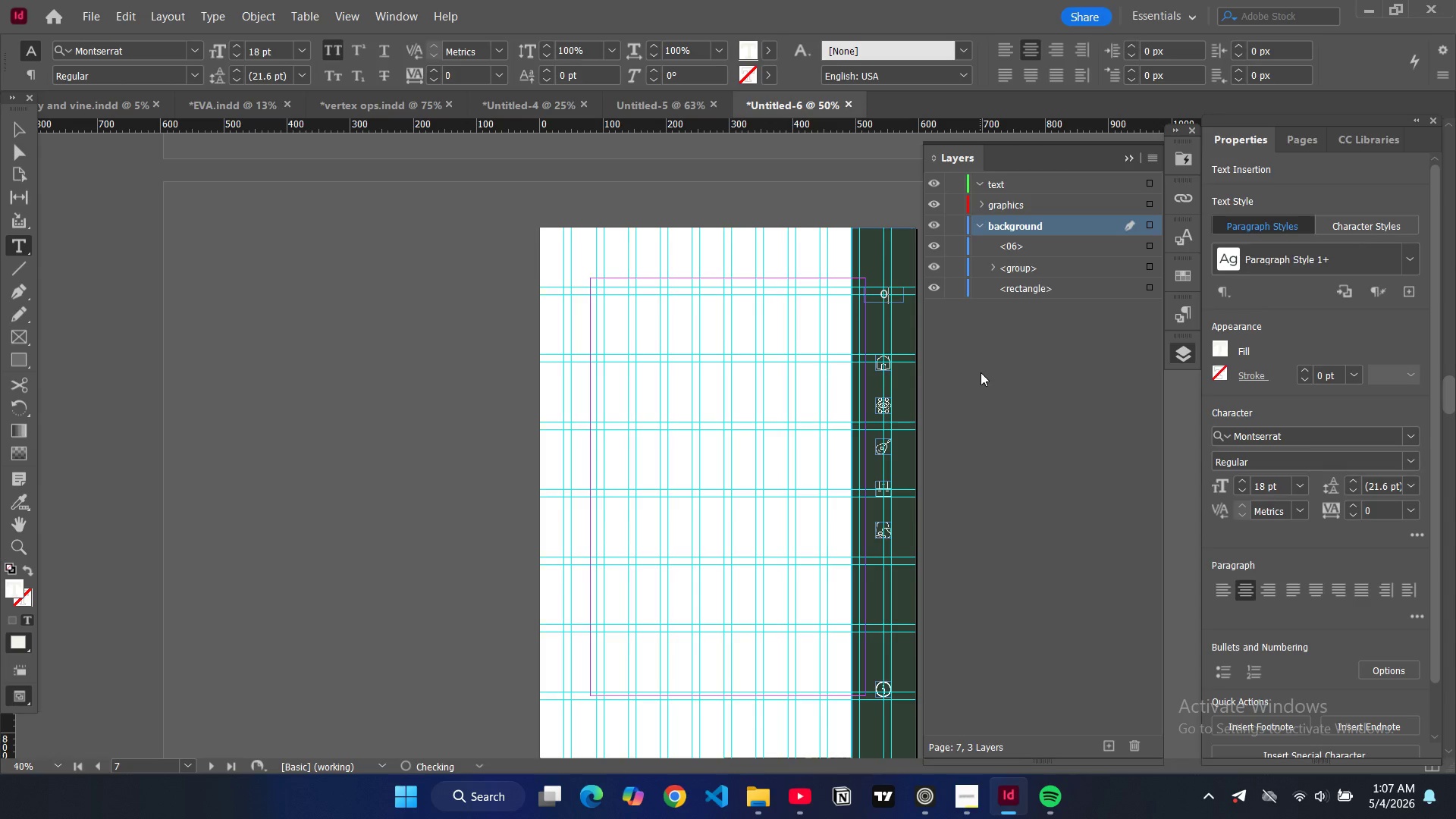 
key(7)
 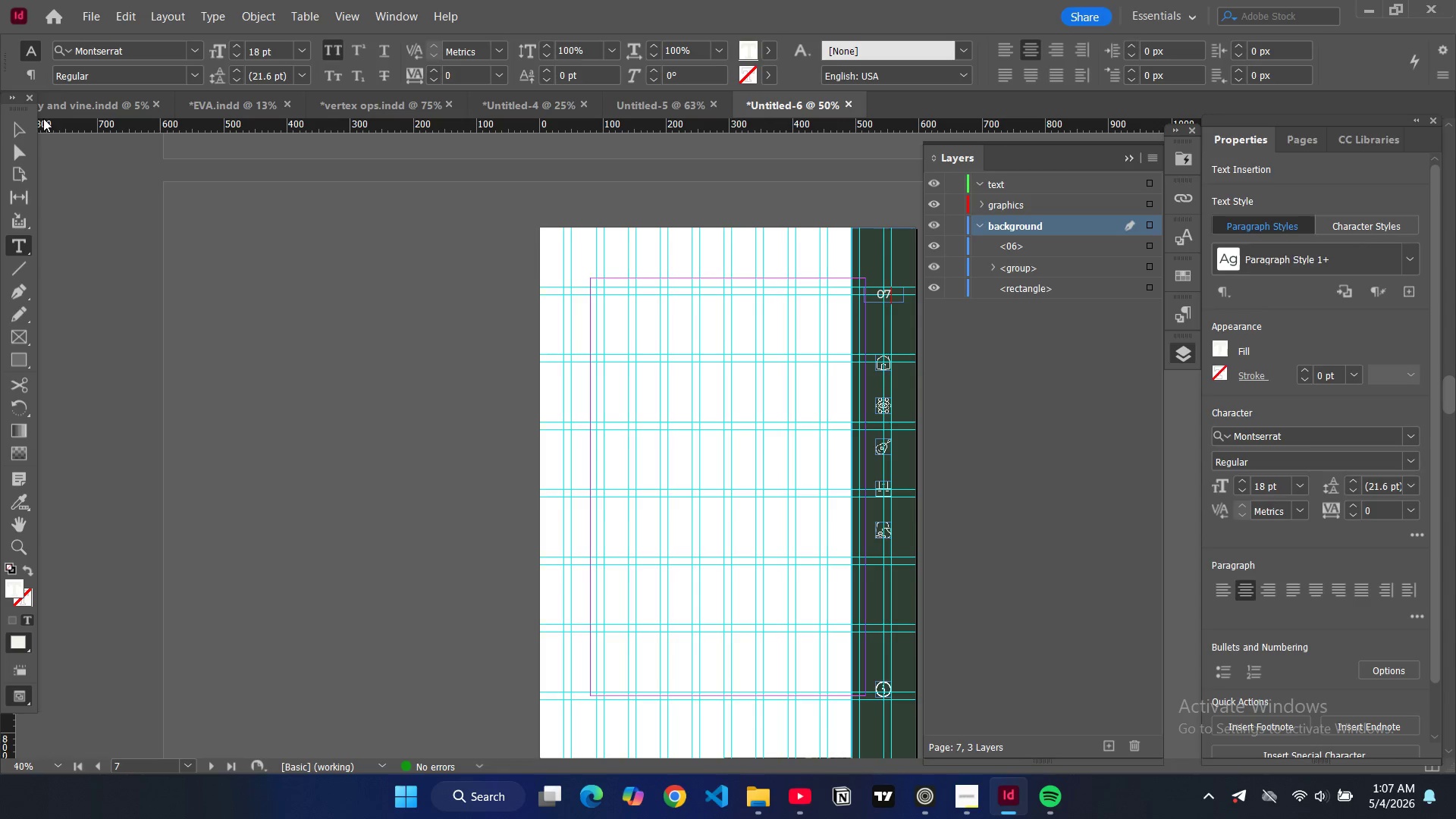 
left_click([20, 124])
 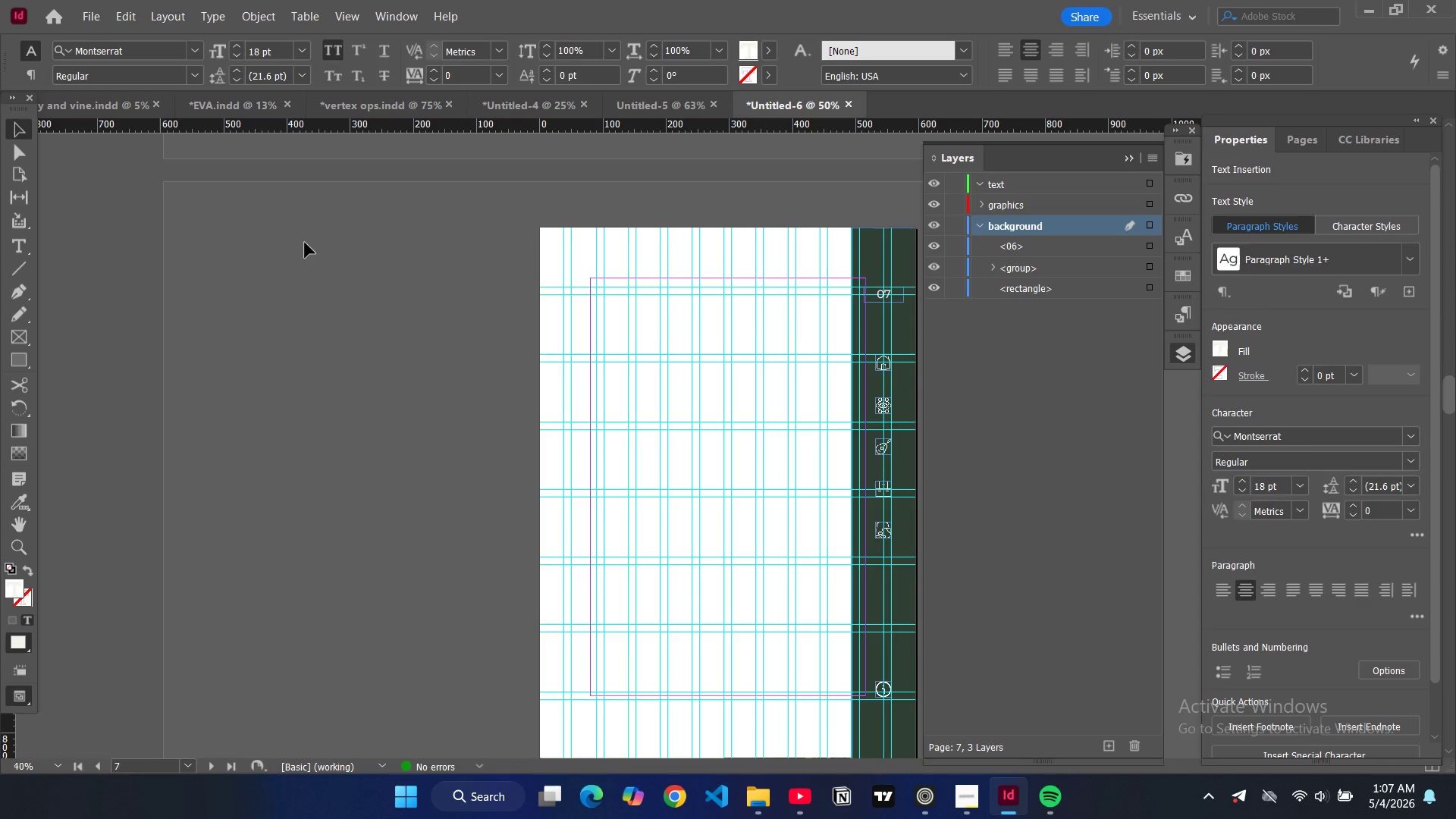 
left_click([315, 249])
 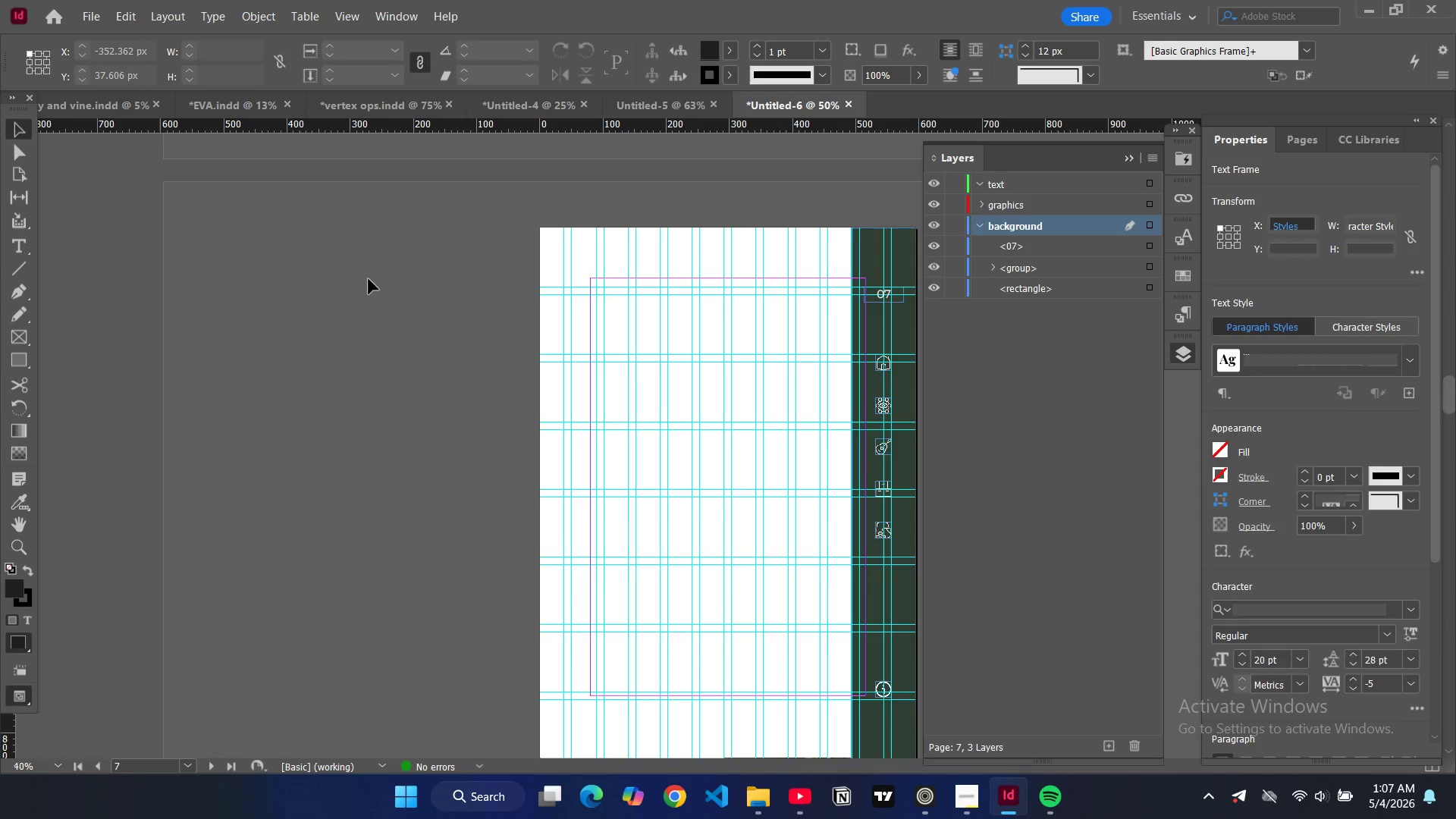 
type(ww)
 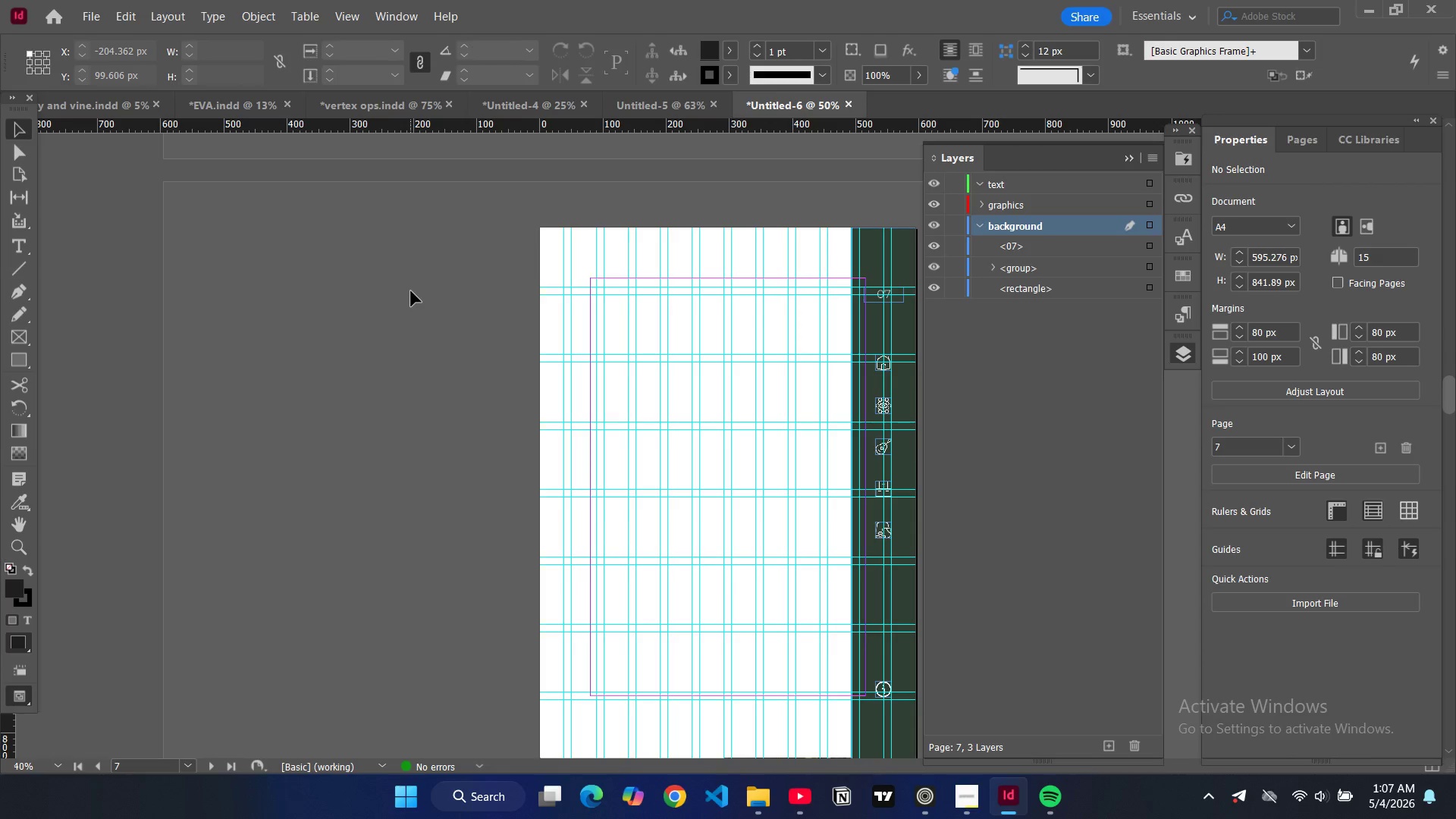 
scroll: coordinate [601, 208], scroll_direction: up, amount: 12.0
 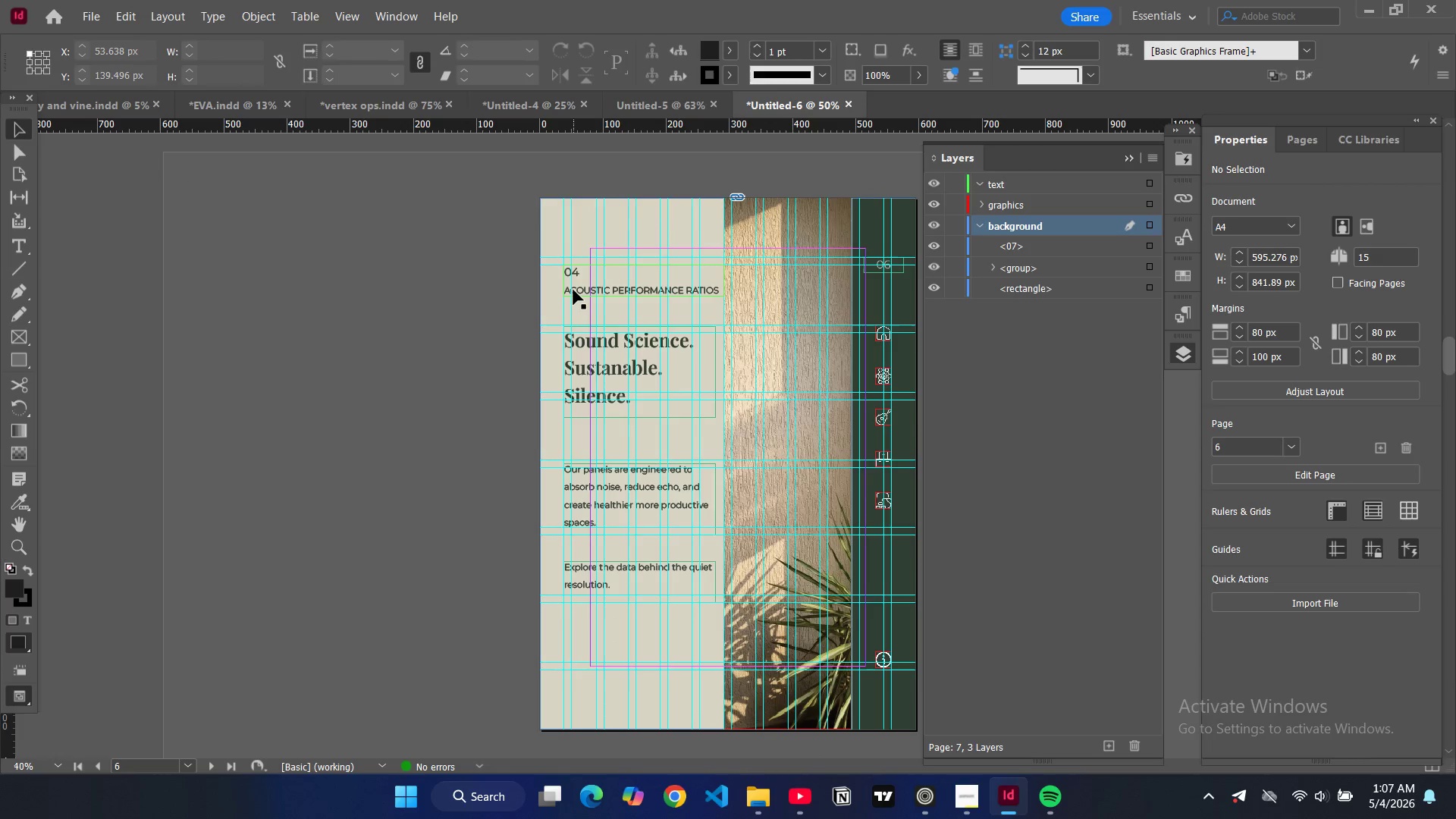 
left_click([573, 293])
 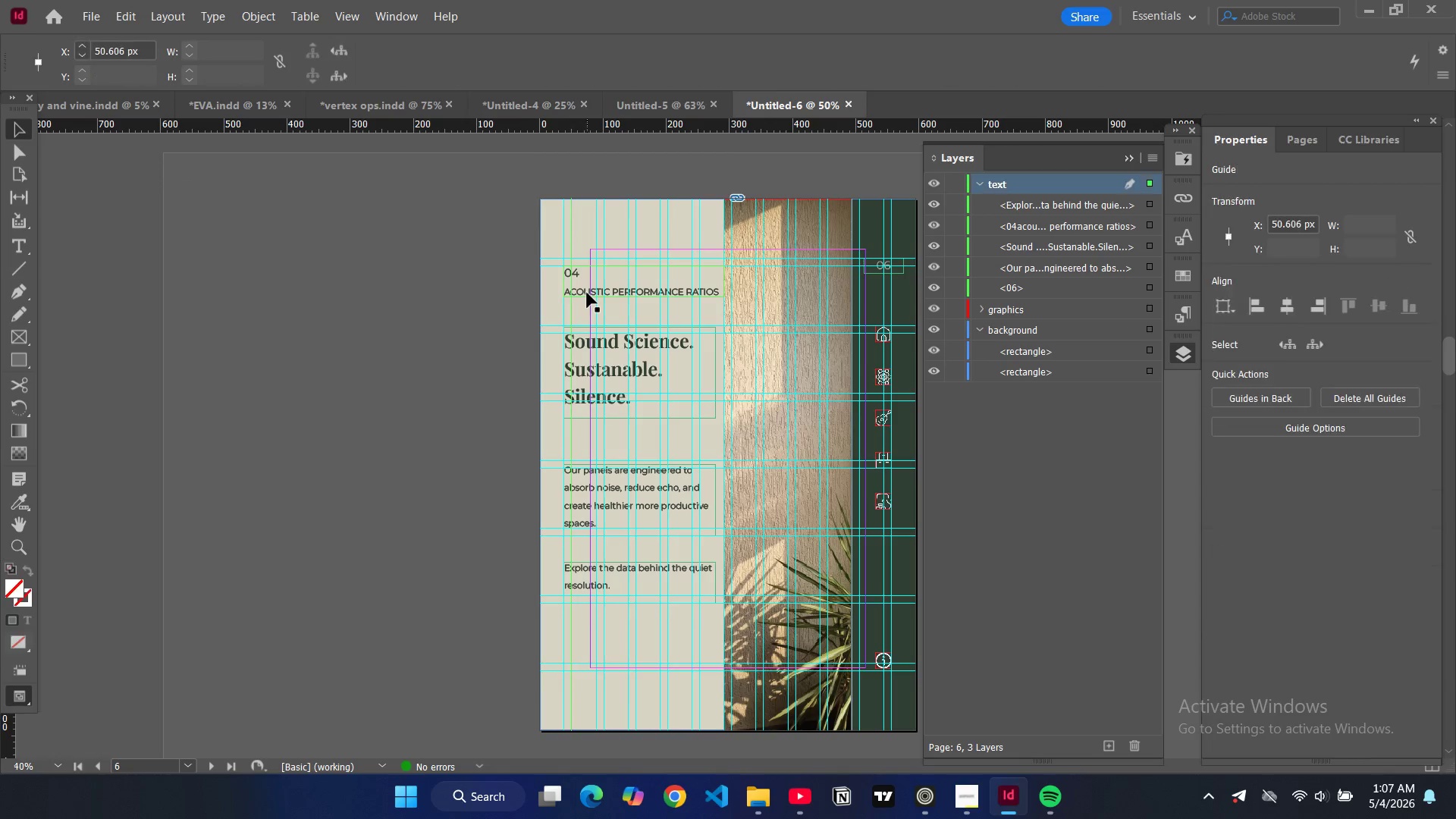 
left_click([587, 293])
 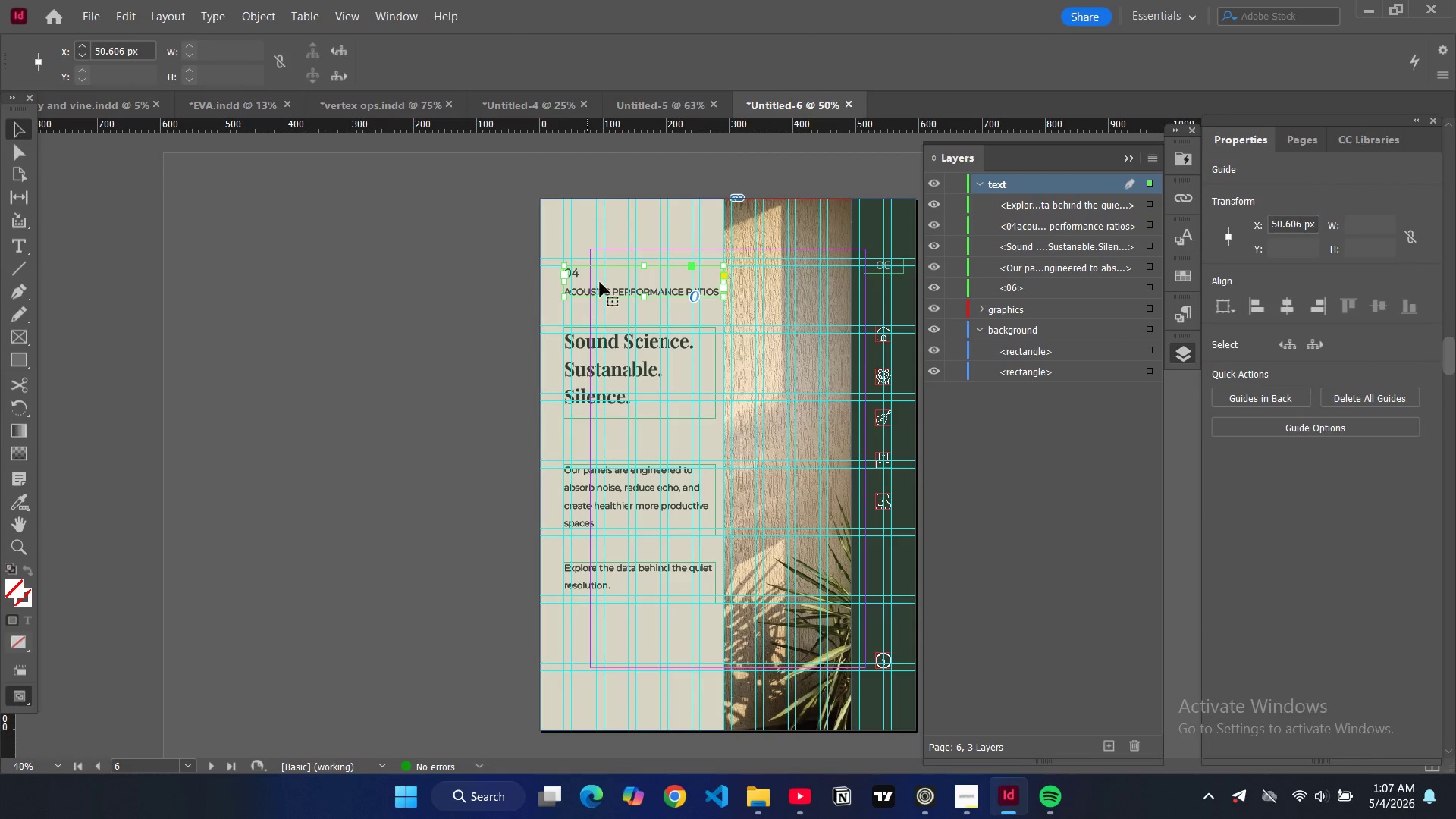 
key(Control+C)
 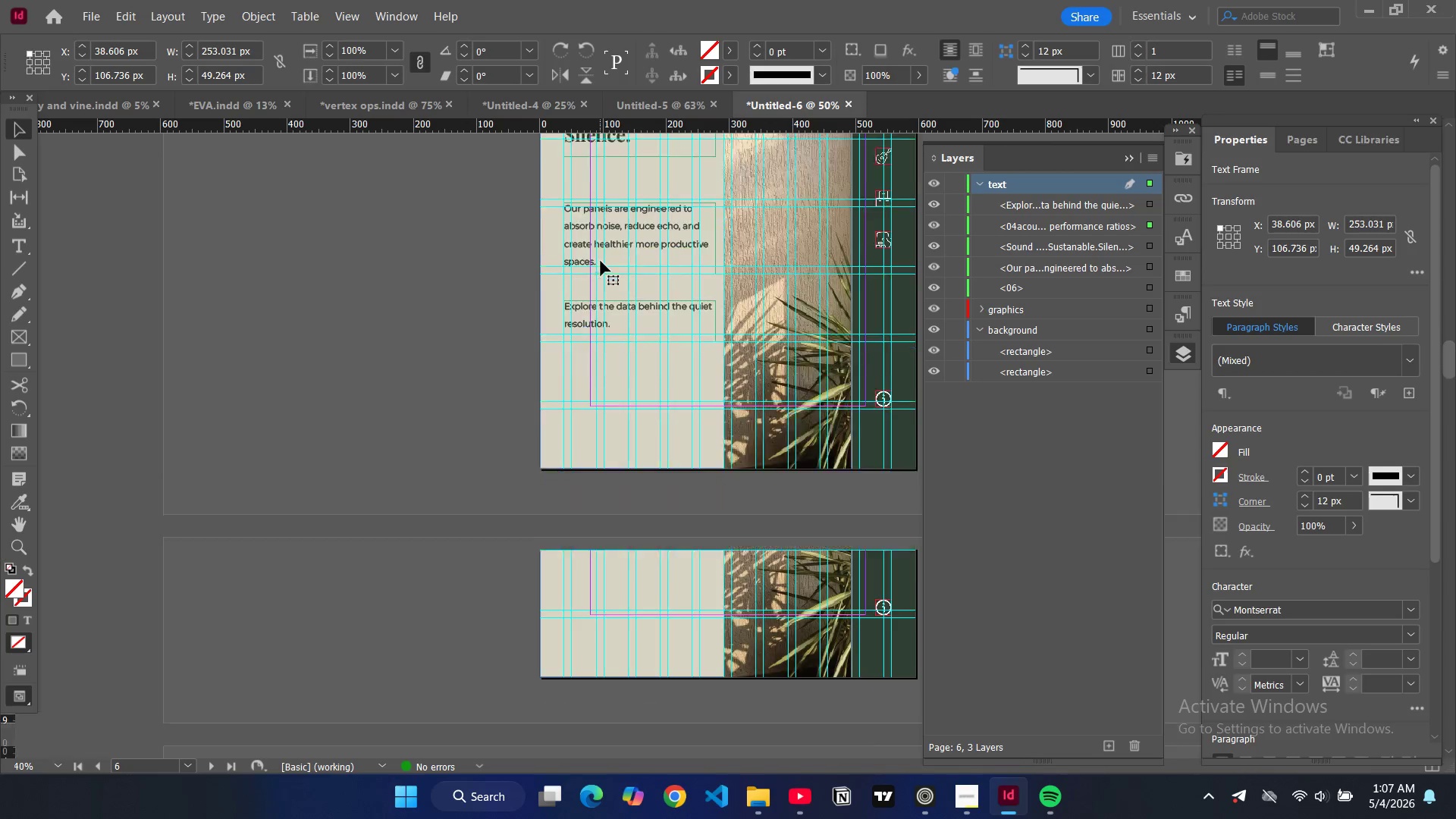 
scroll: coordinate [601, 259], scroll_direction: down, amount: 11.0
 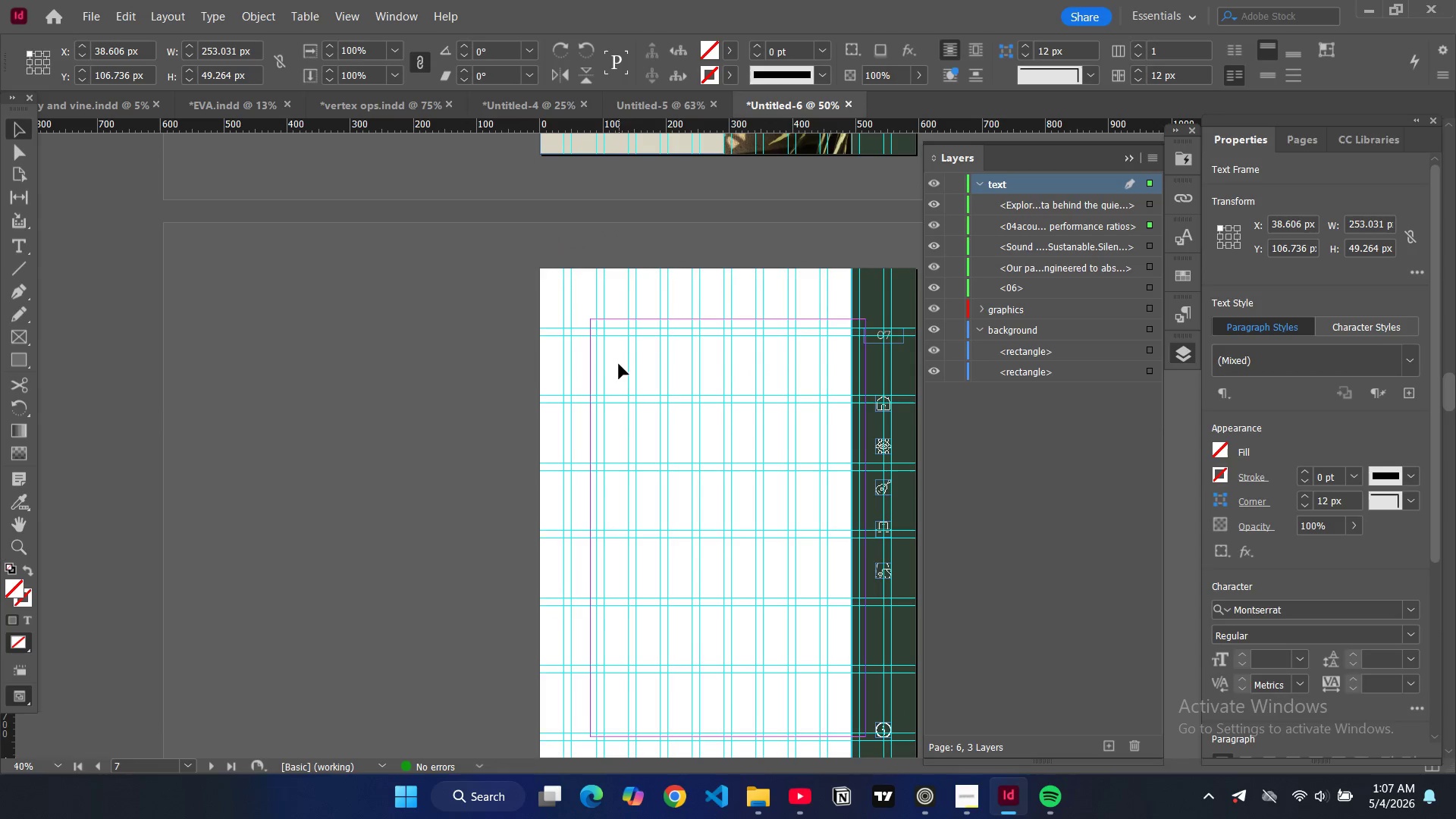 
left_click([614, 364])
 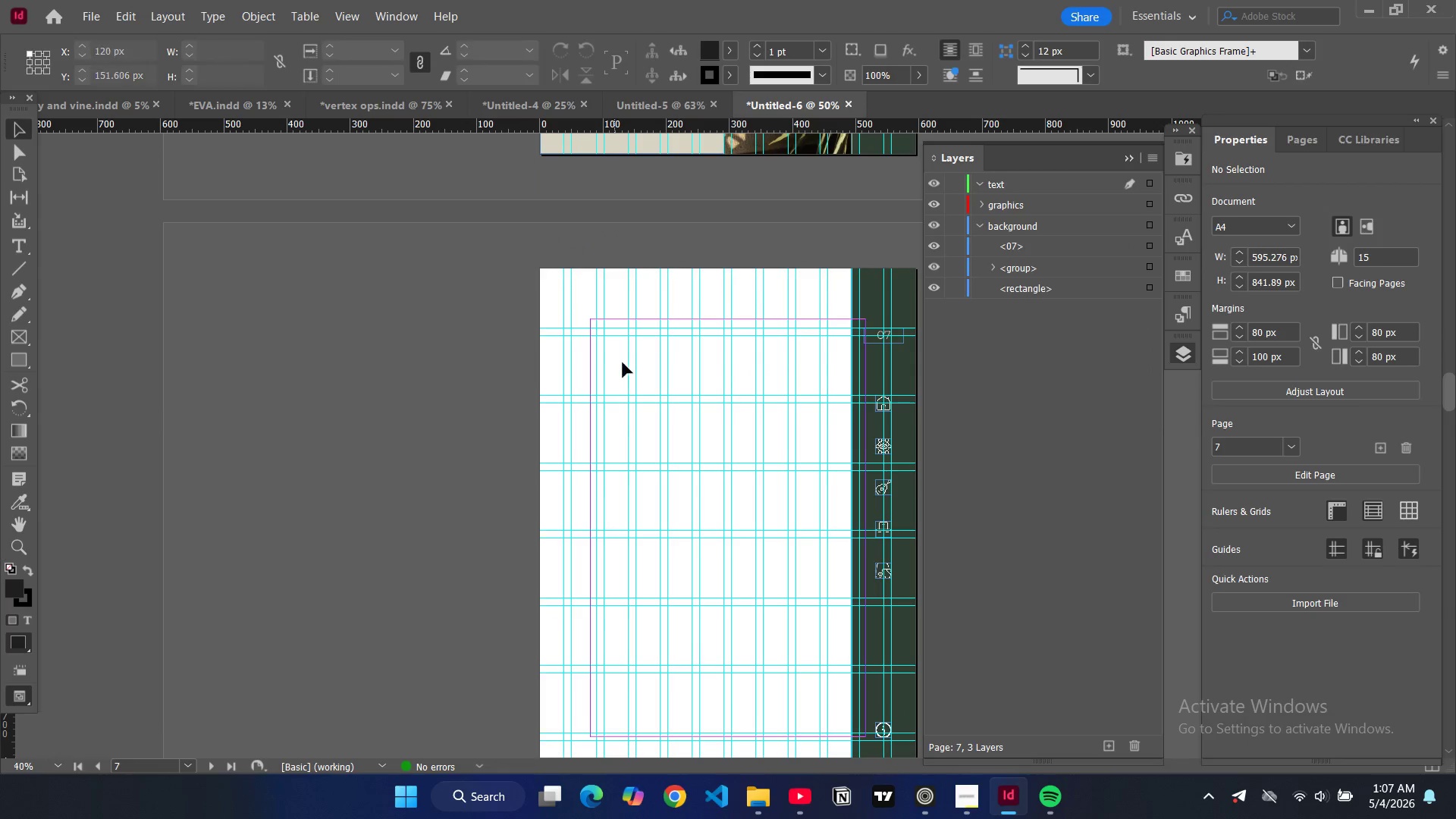 
key(Control+V)
 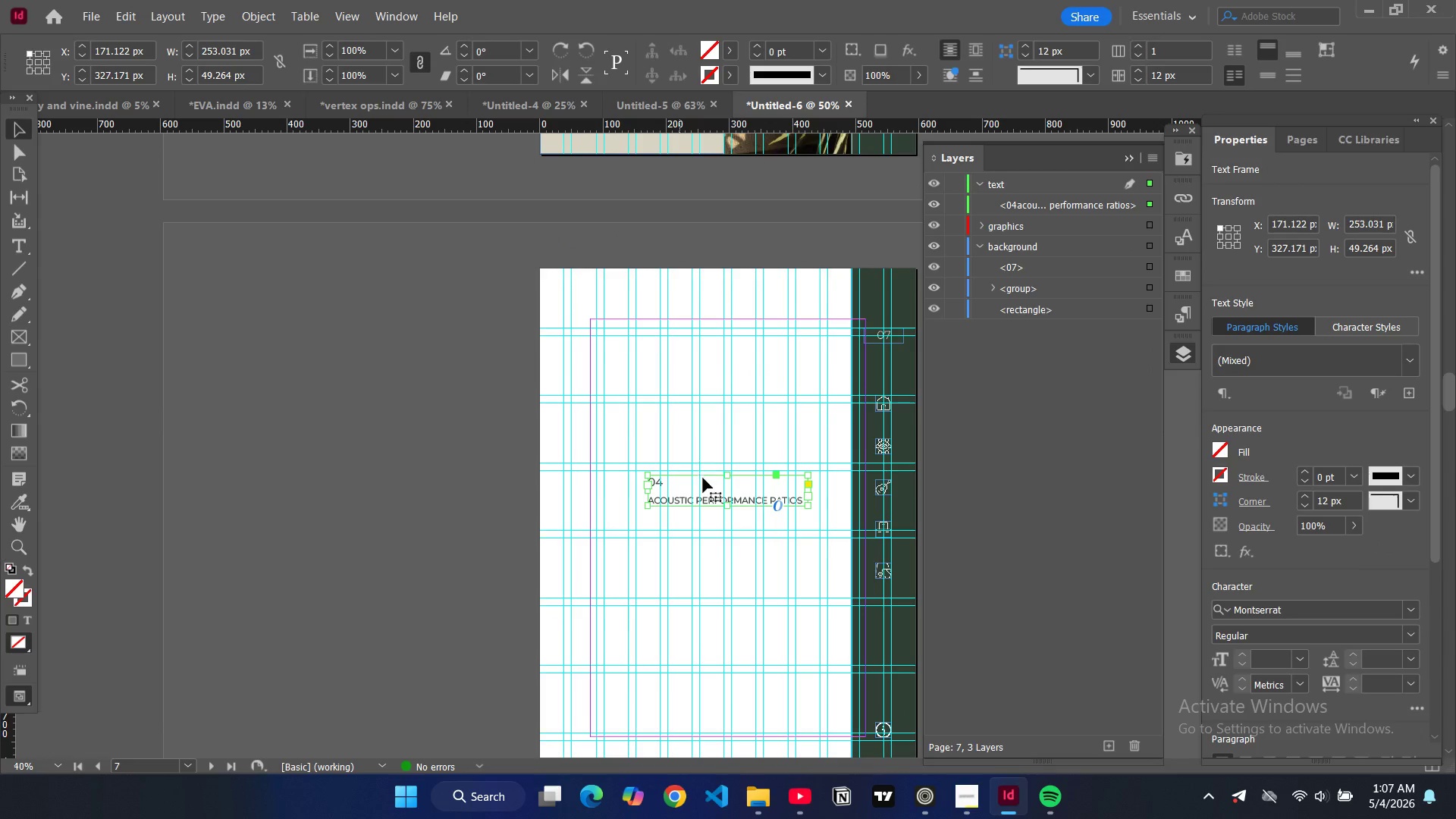 
left_click_drag(start_coordinate=[705, 483], to_coordinate=[617, 356])
 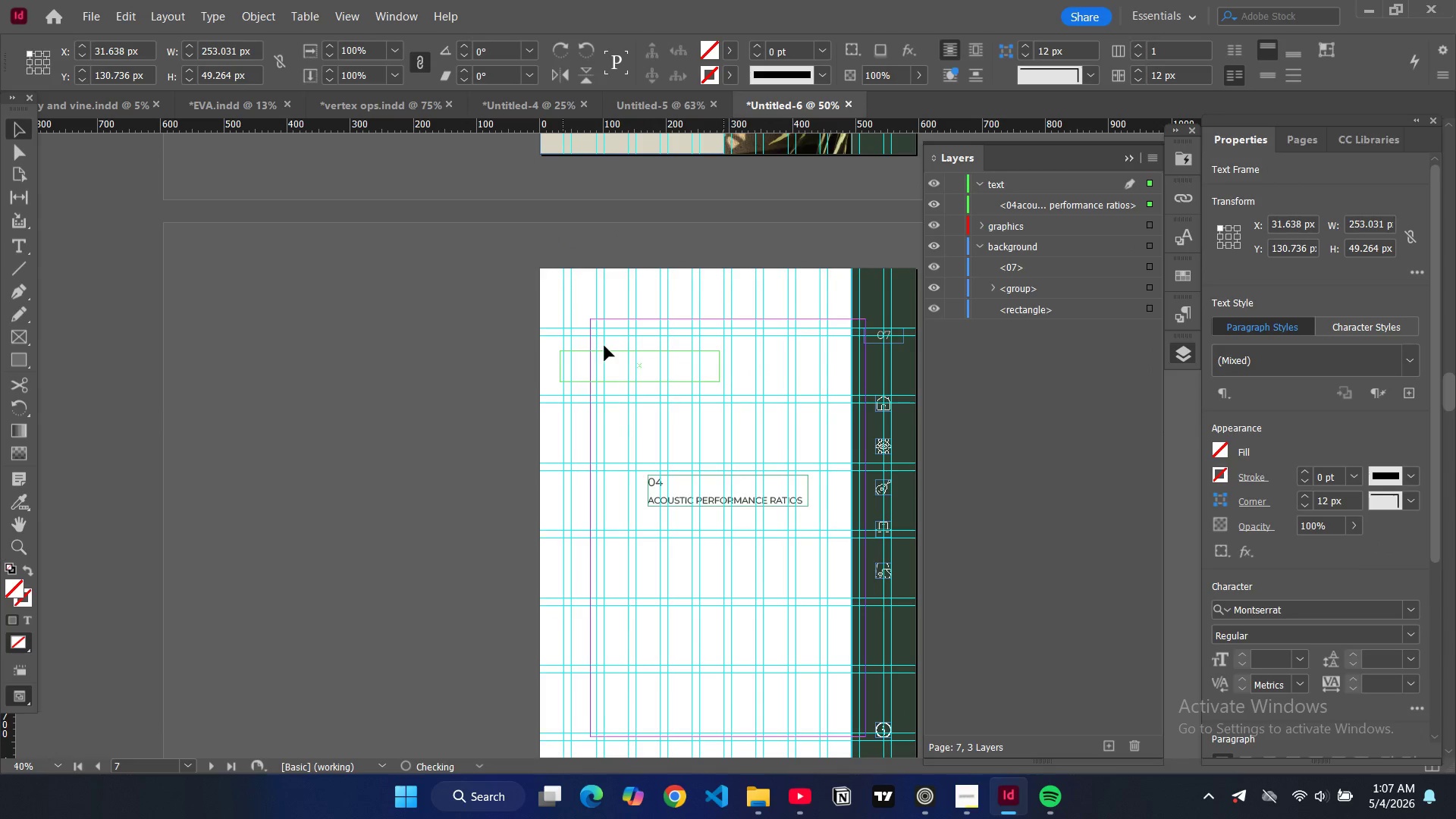 
left_click_drag(start_coordinate=[610, 352], to_coordinate=[610, 340])
 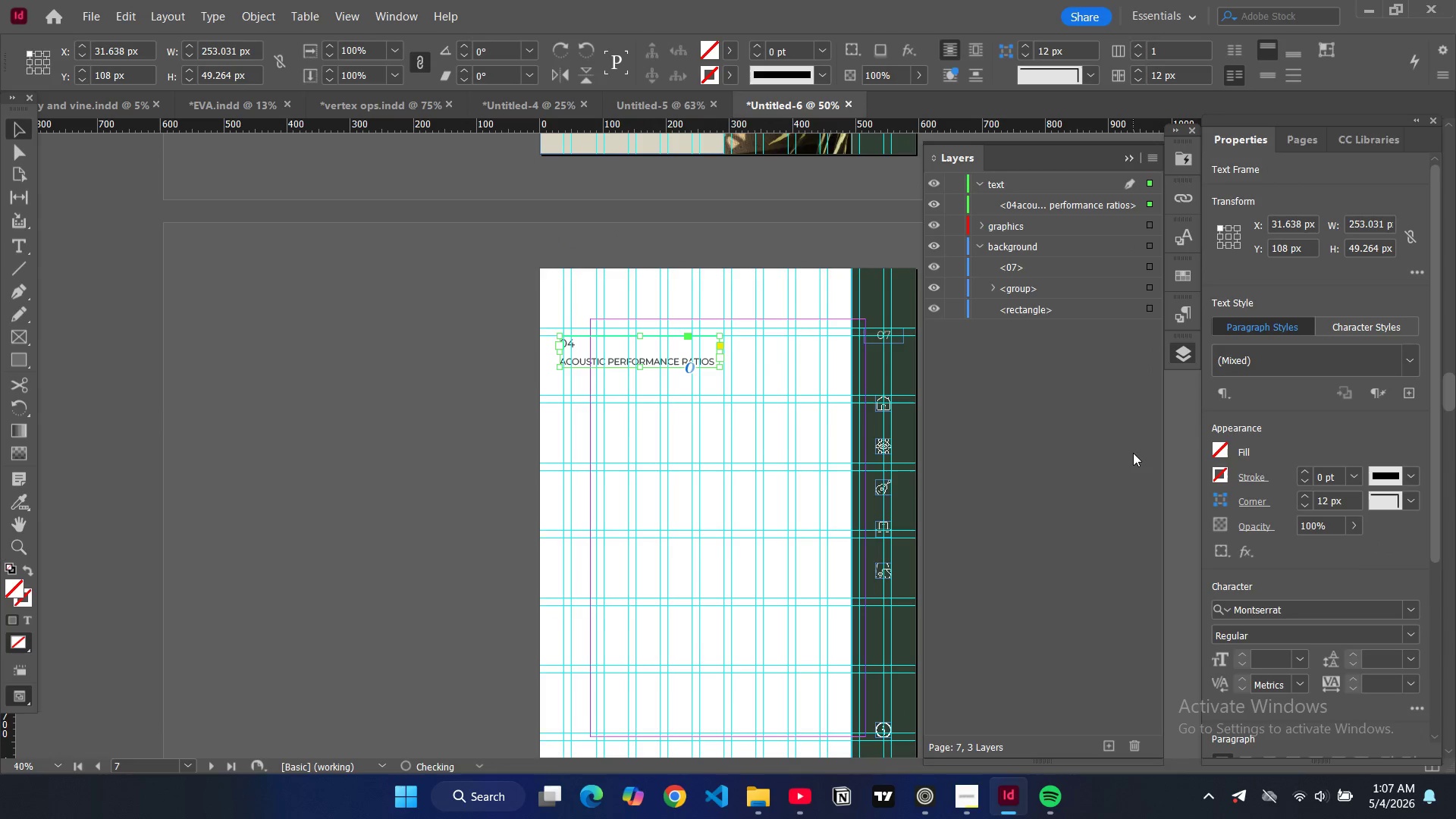 
scroll: coordinate [1133, 453], scroll_direction: down, amount: 5.0
 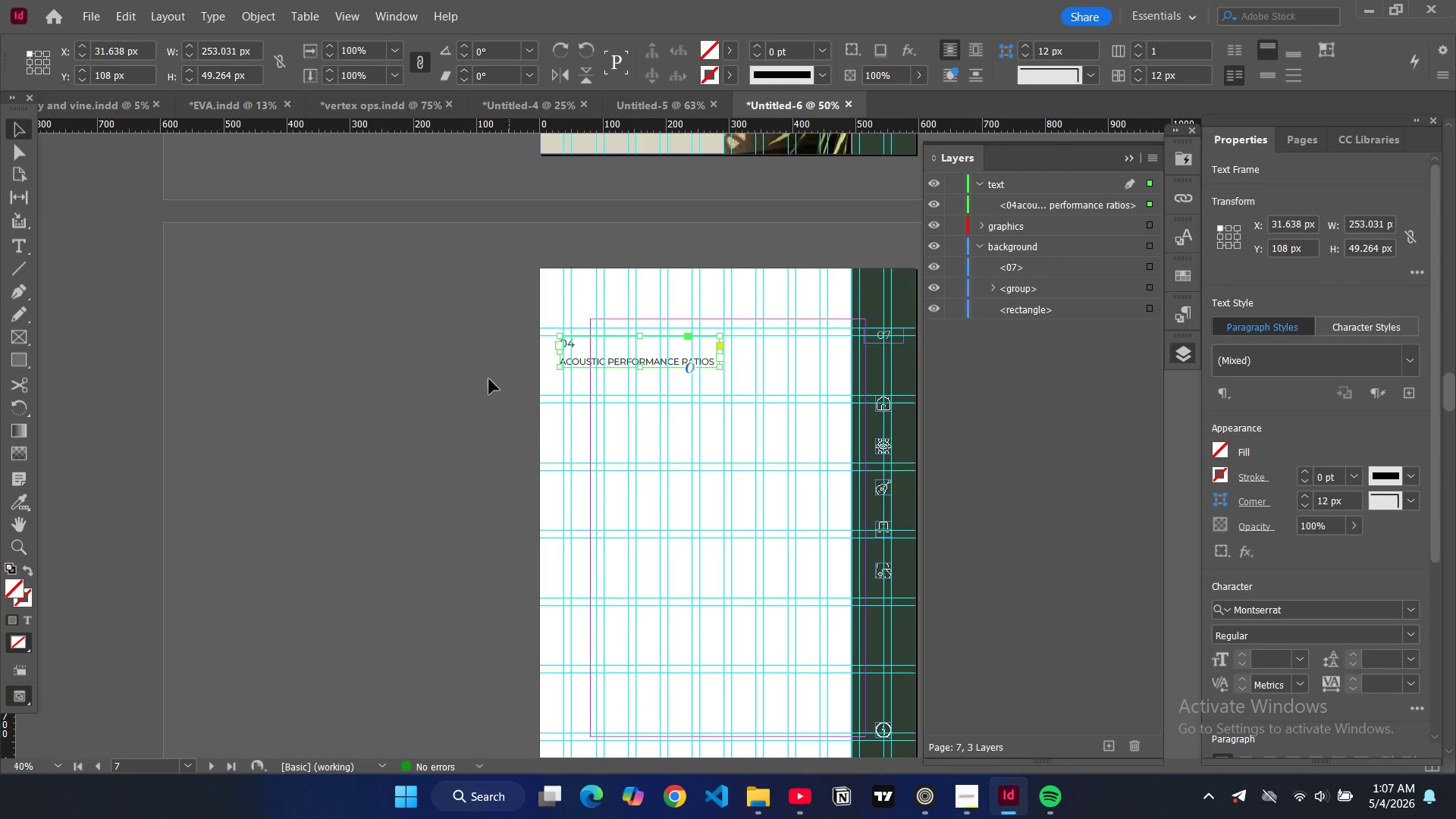 
left_click([461, 375])
 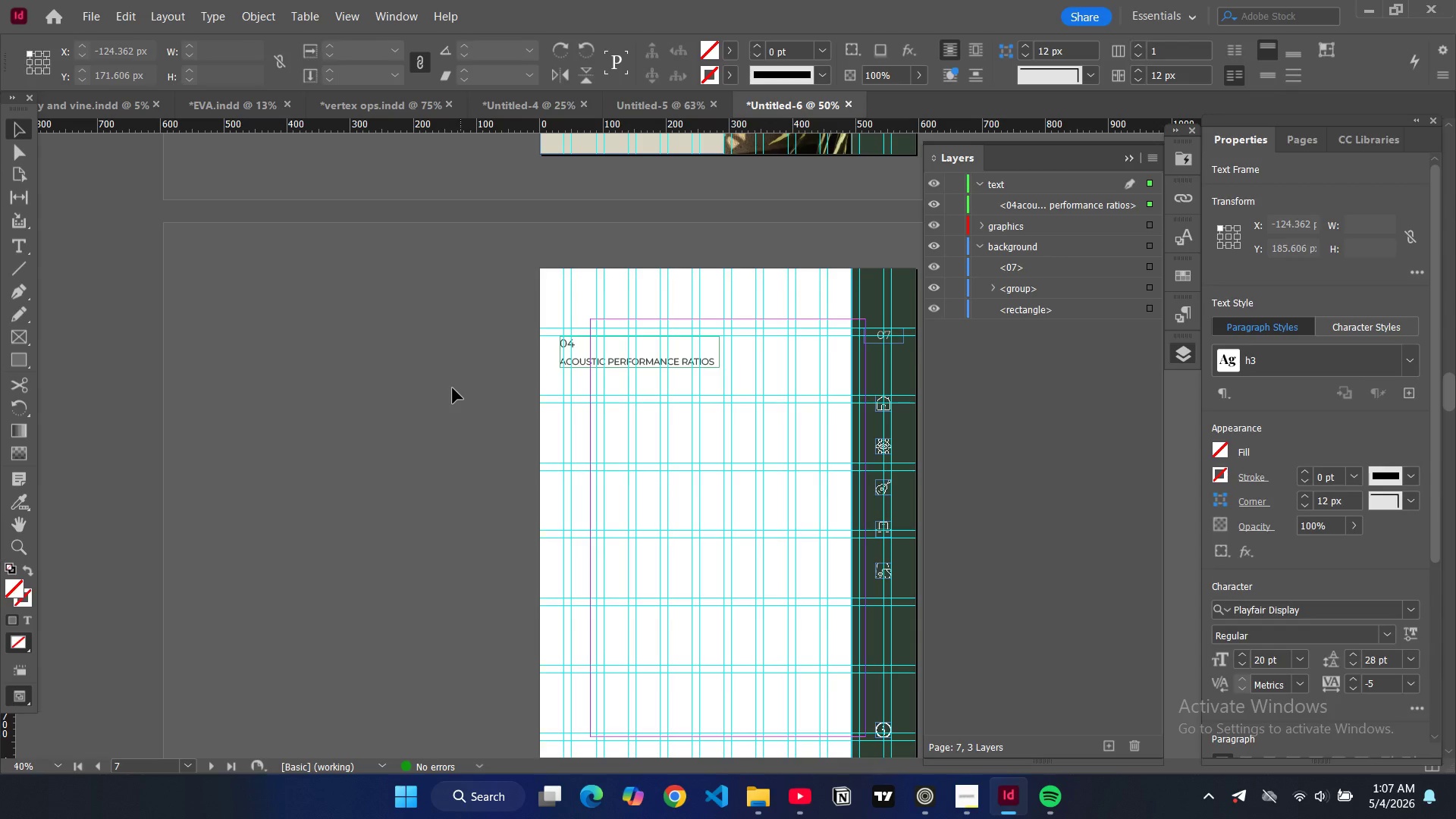 
key(W)
 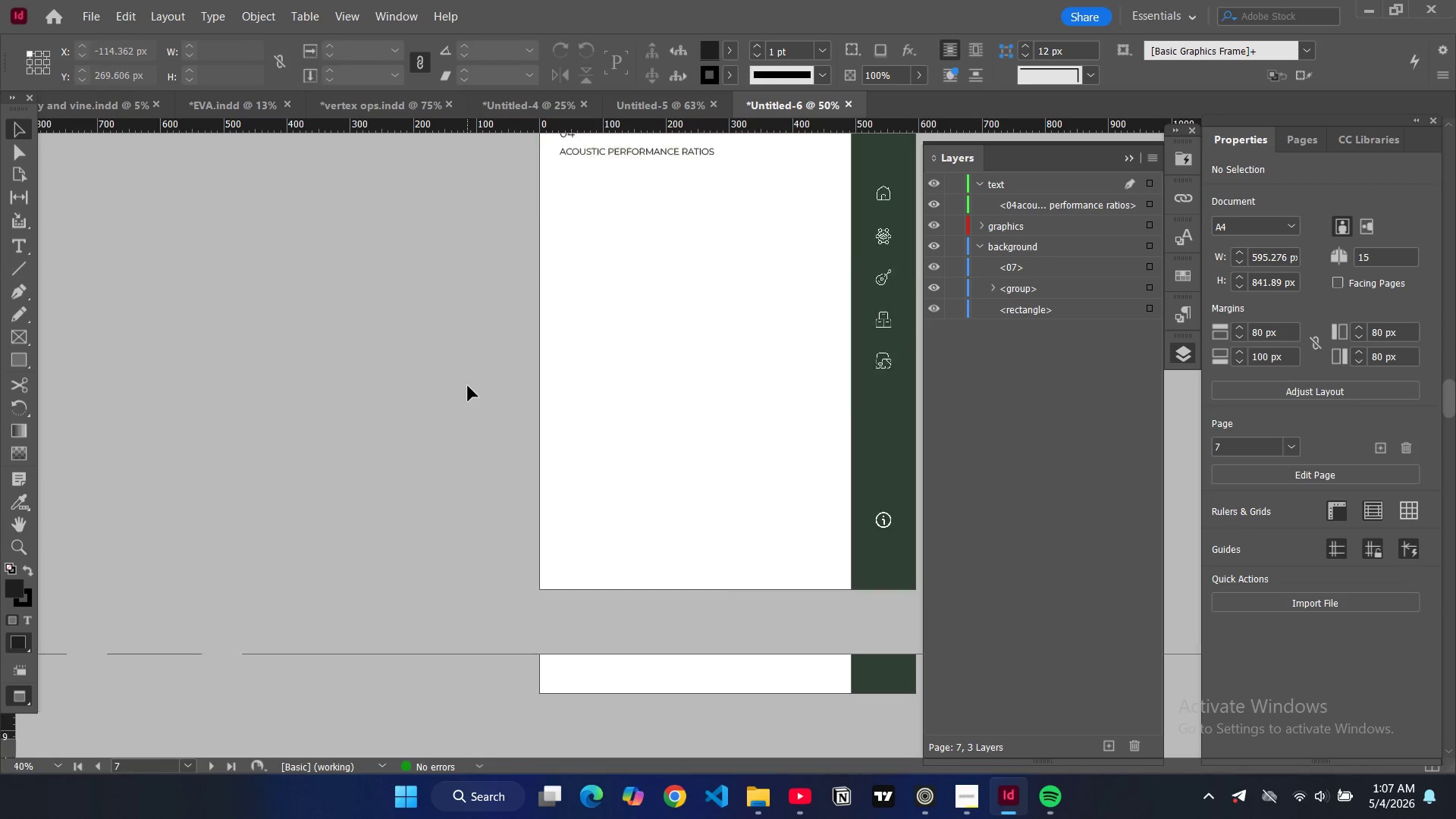 
scroll: coordinate [463, 384], scroll_direction: down, amount: 60.0
 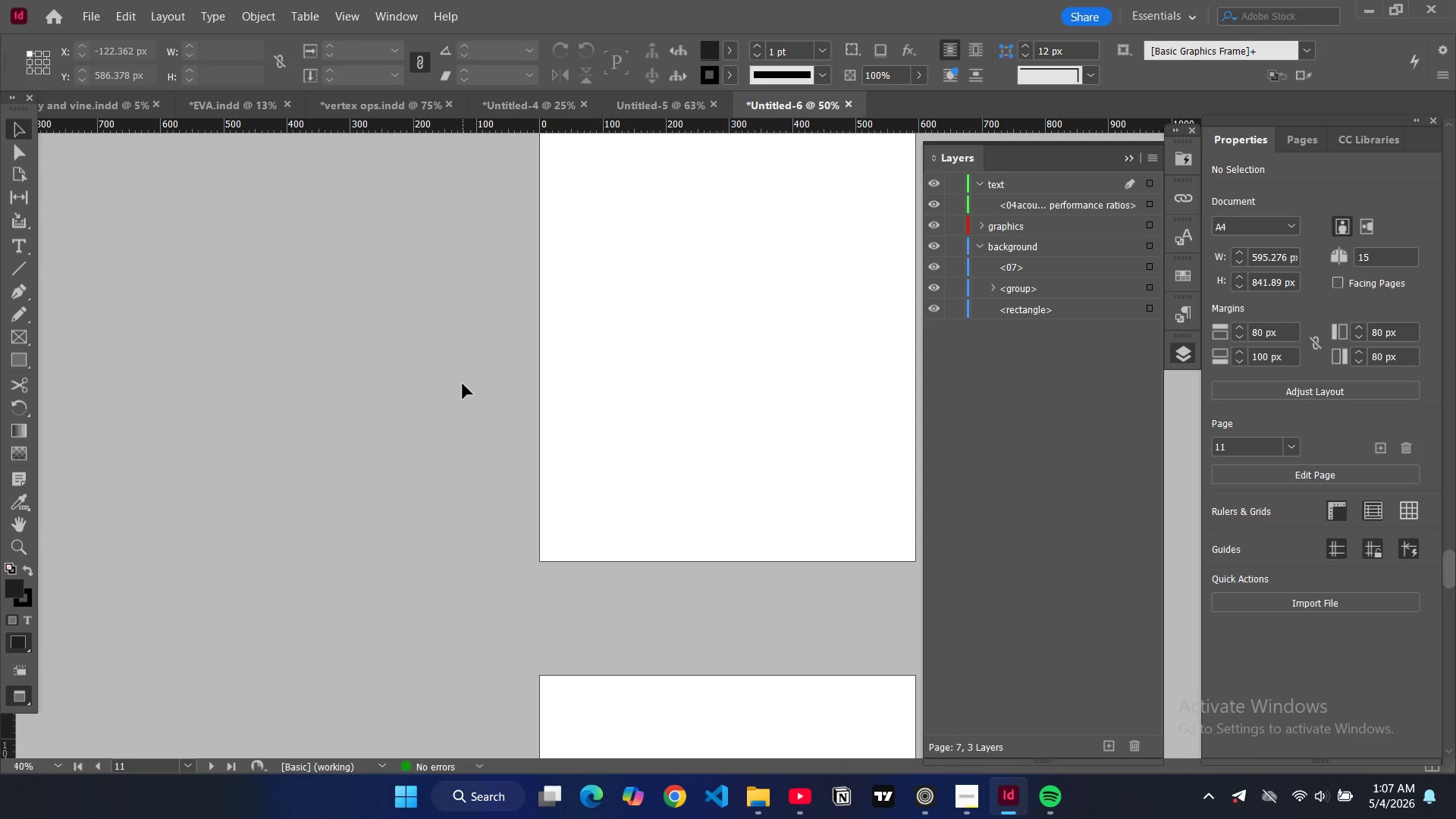 
wait(5.58)
 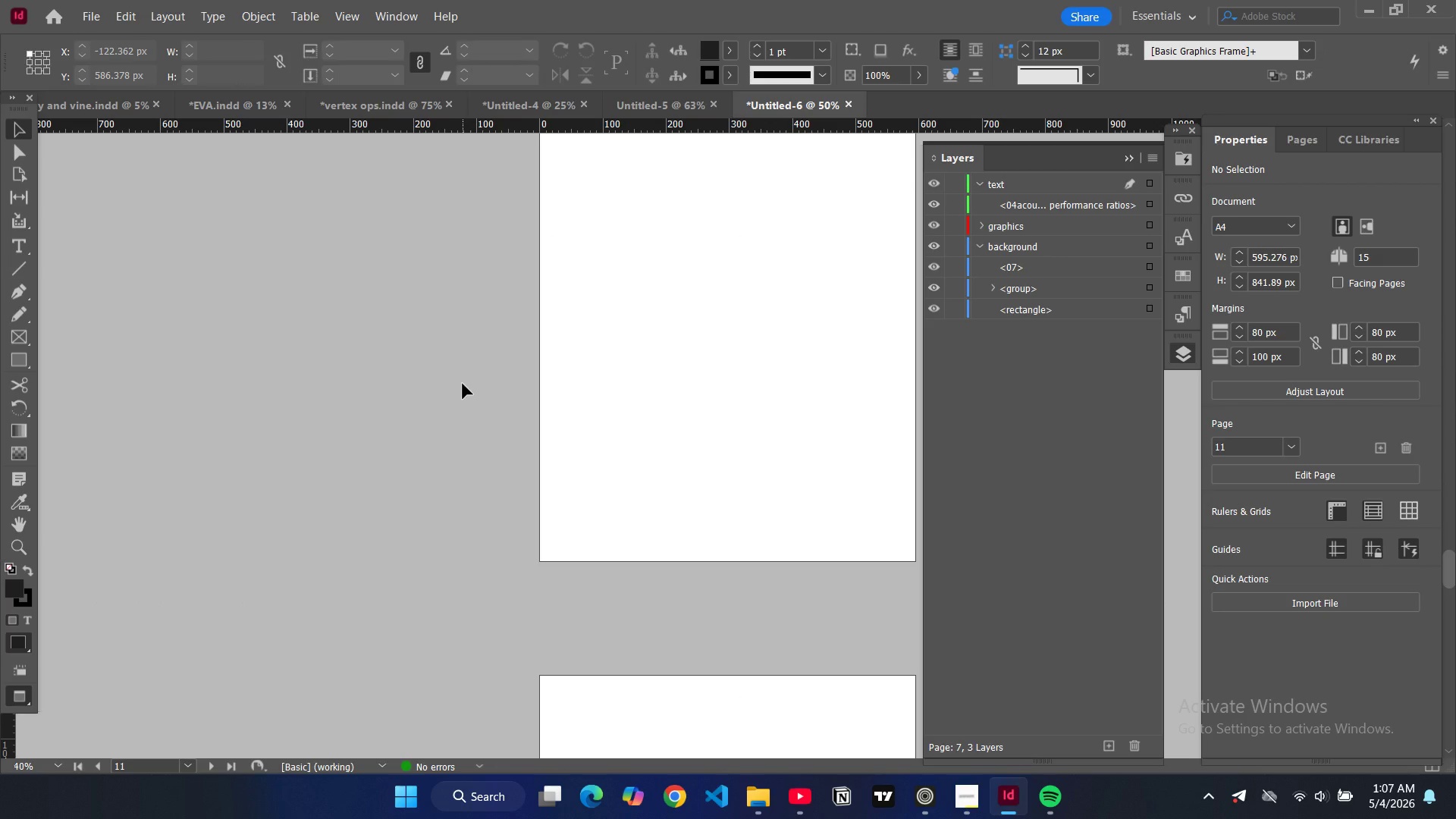 
scroll: coordinate [467, 378], scroll_direction: up, amount: 54.0
 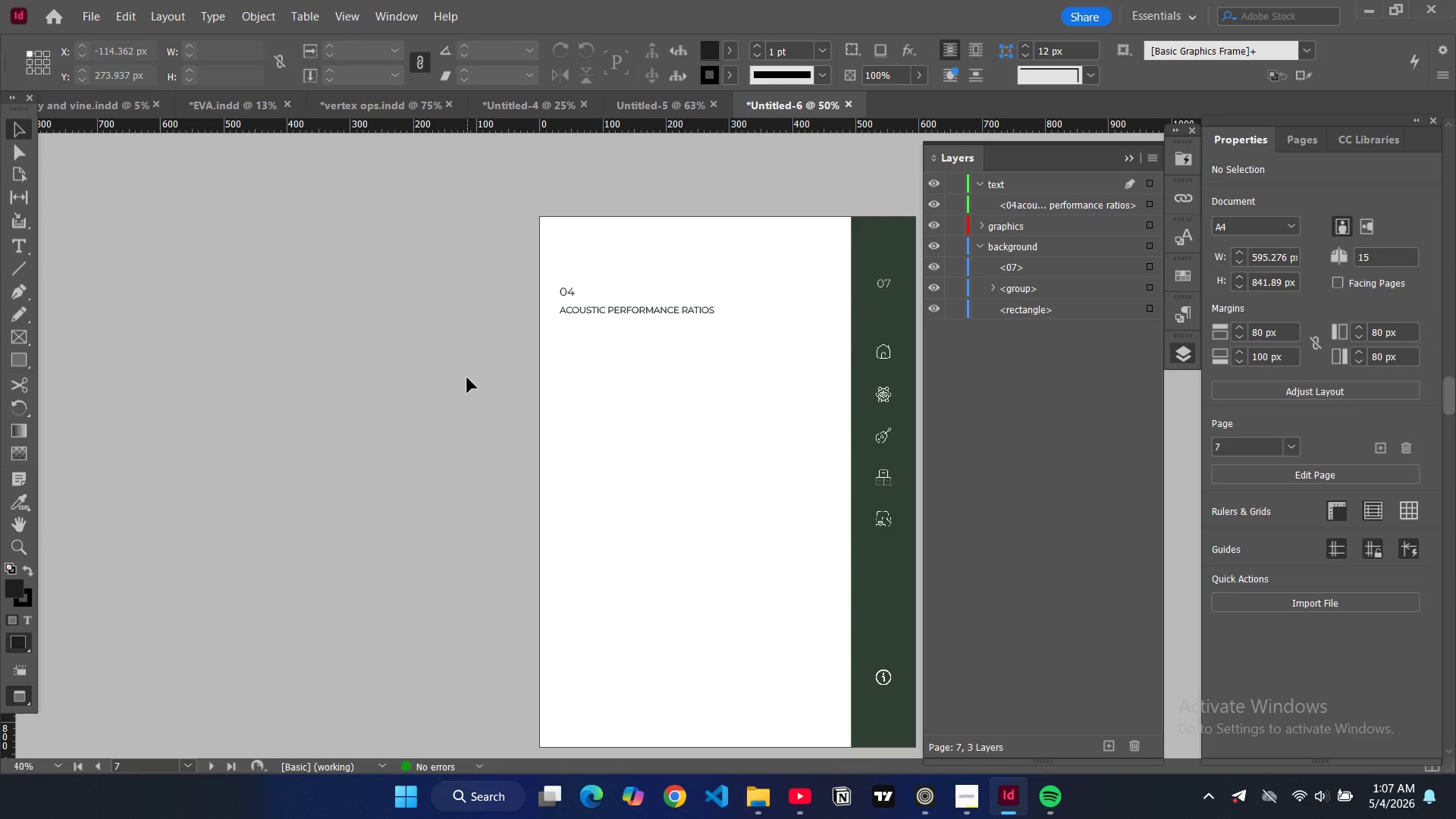 
key(W)
 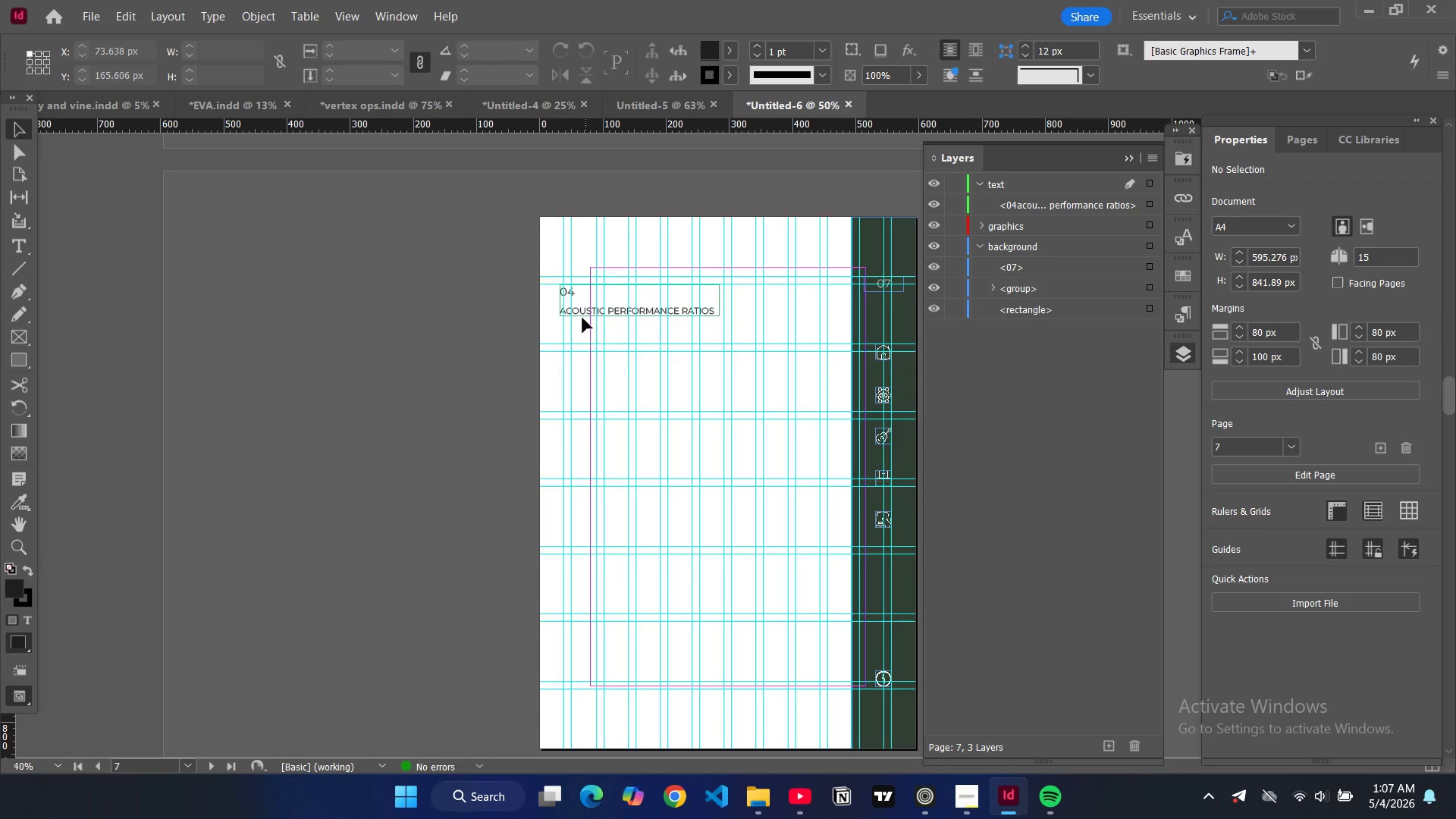 
scroll: coordinate [612, 305], scroll_direction: up, amount: 24.0
 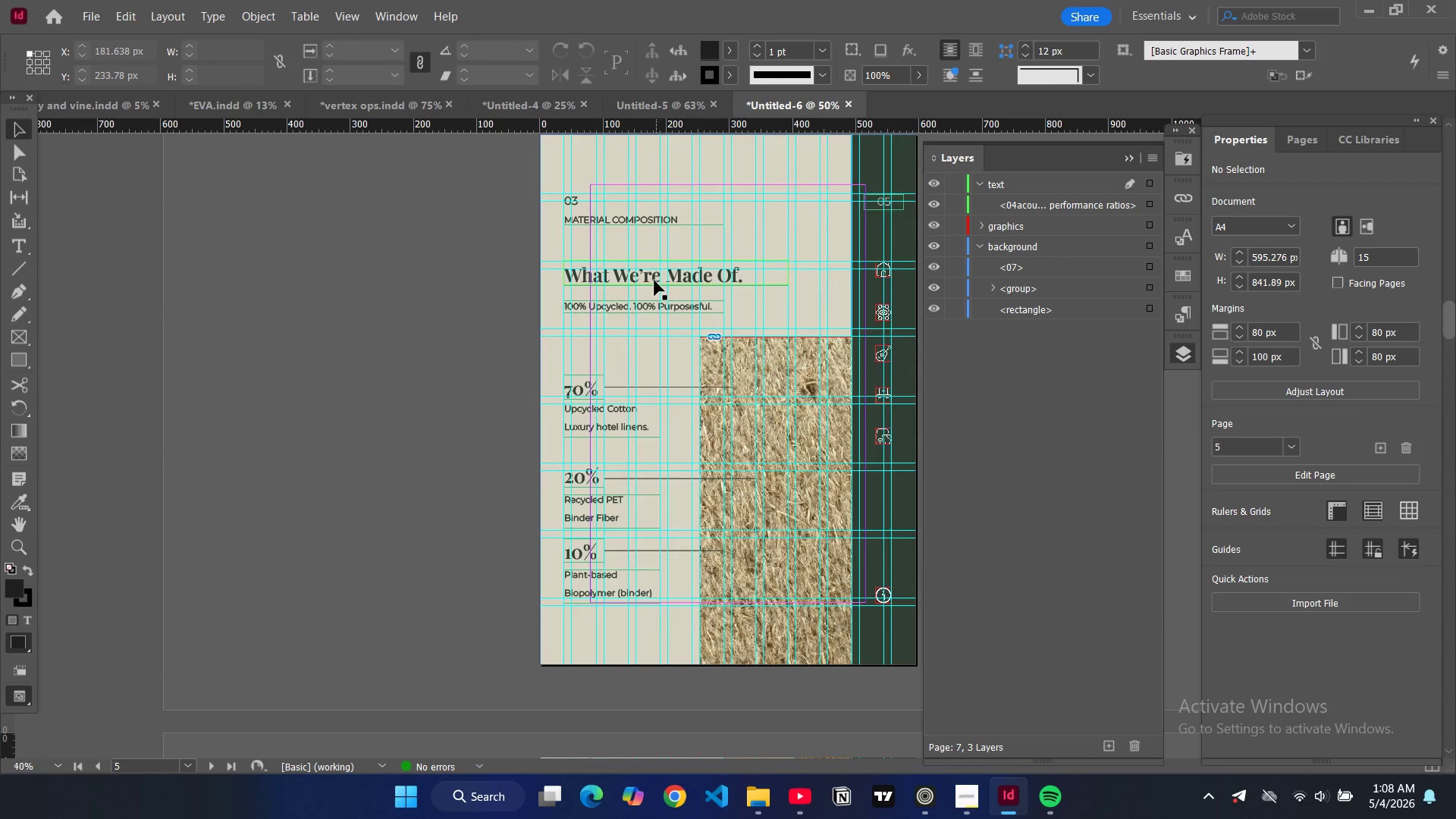 
left_click([651, 281])
 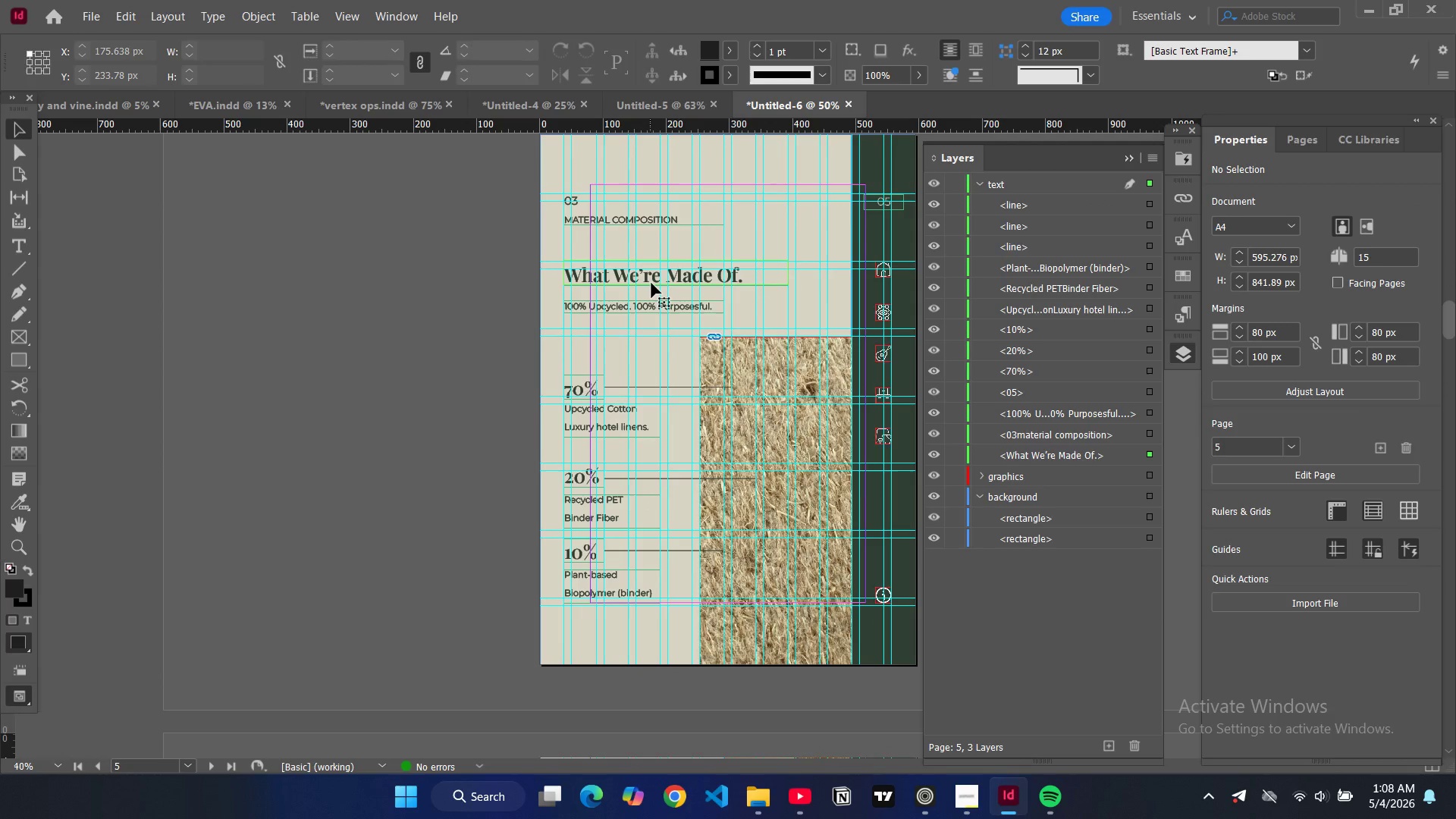 
hold_key(key=ControlLeft, duration=0.38)
 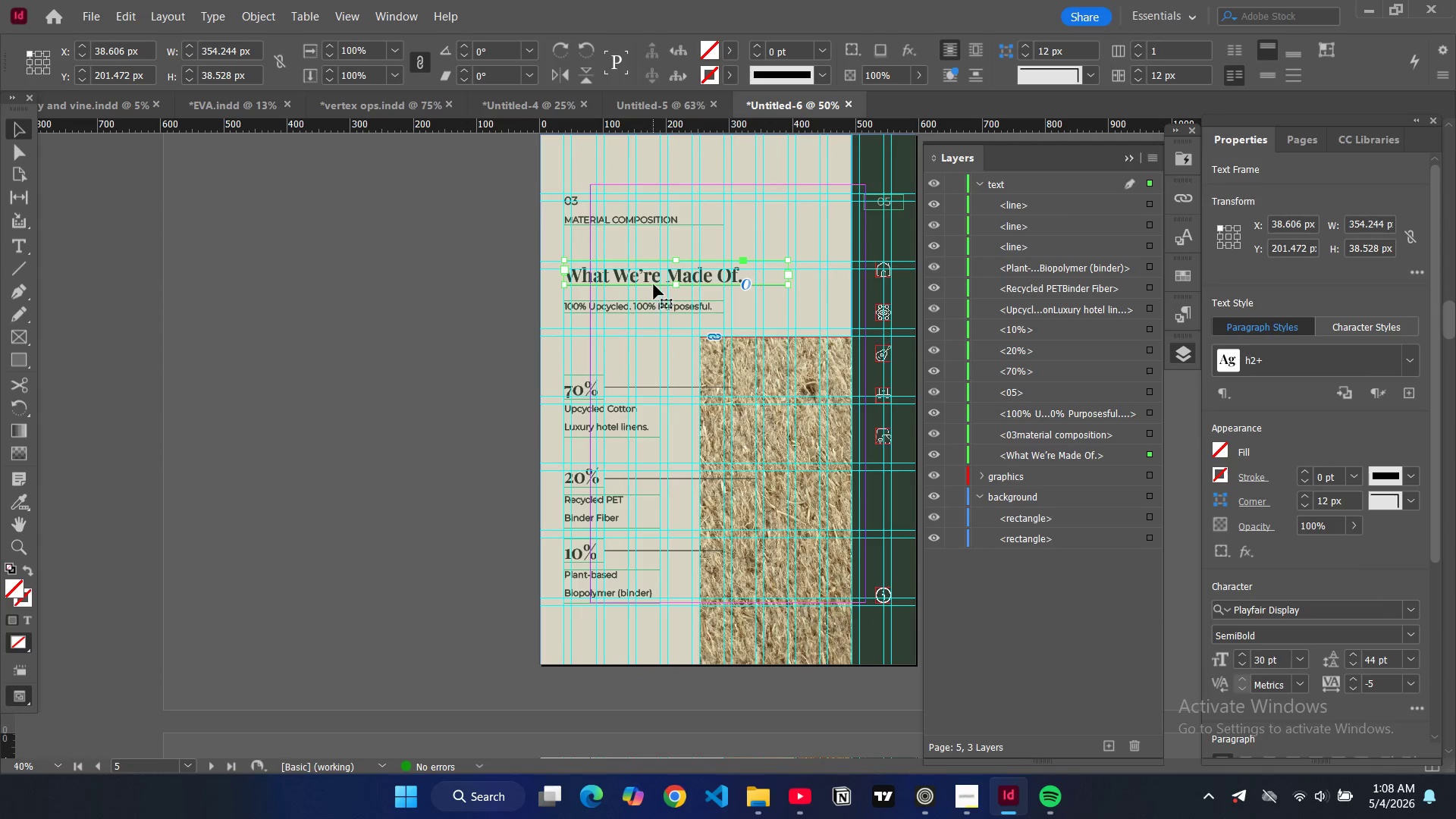 
key(Control+C)
 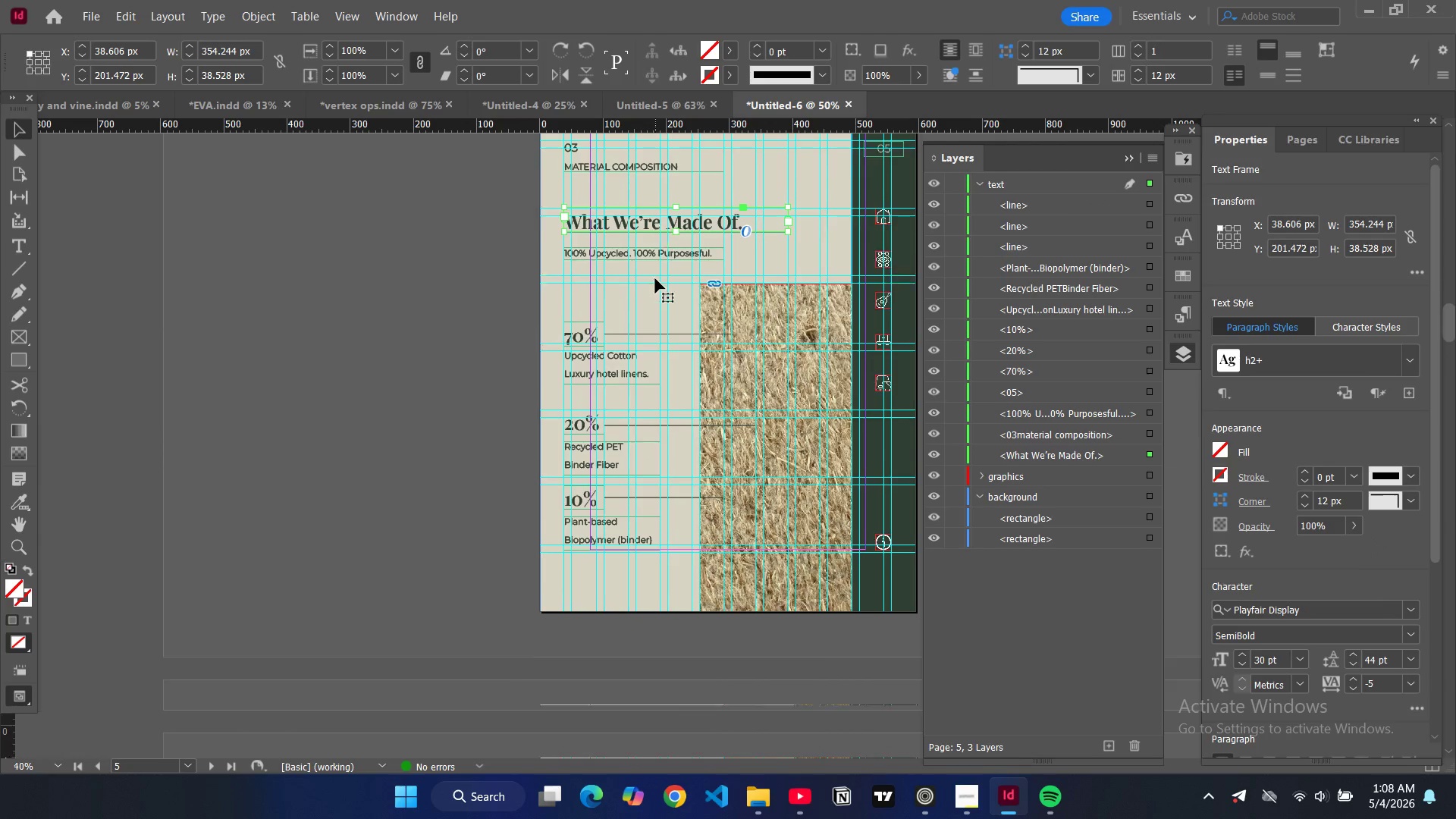 
scroll: coordinate [649, 284], scroll_direction: down, amount: 25.0
 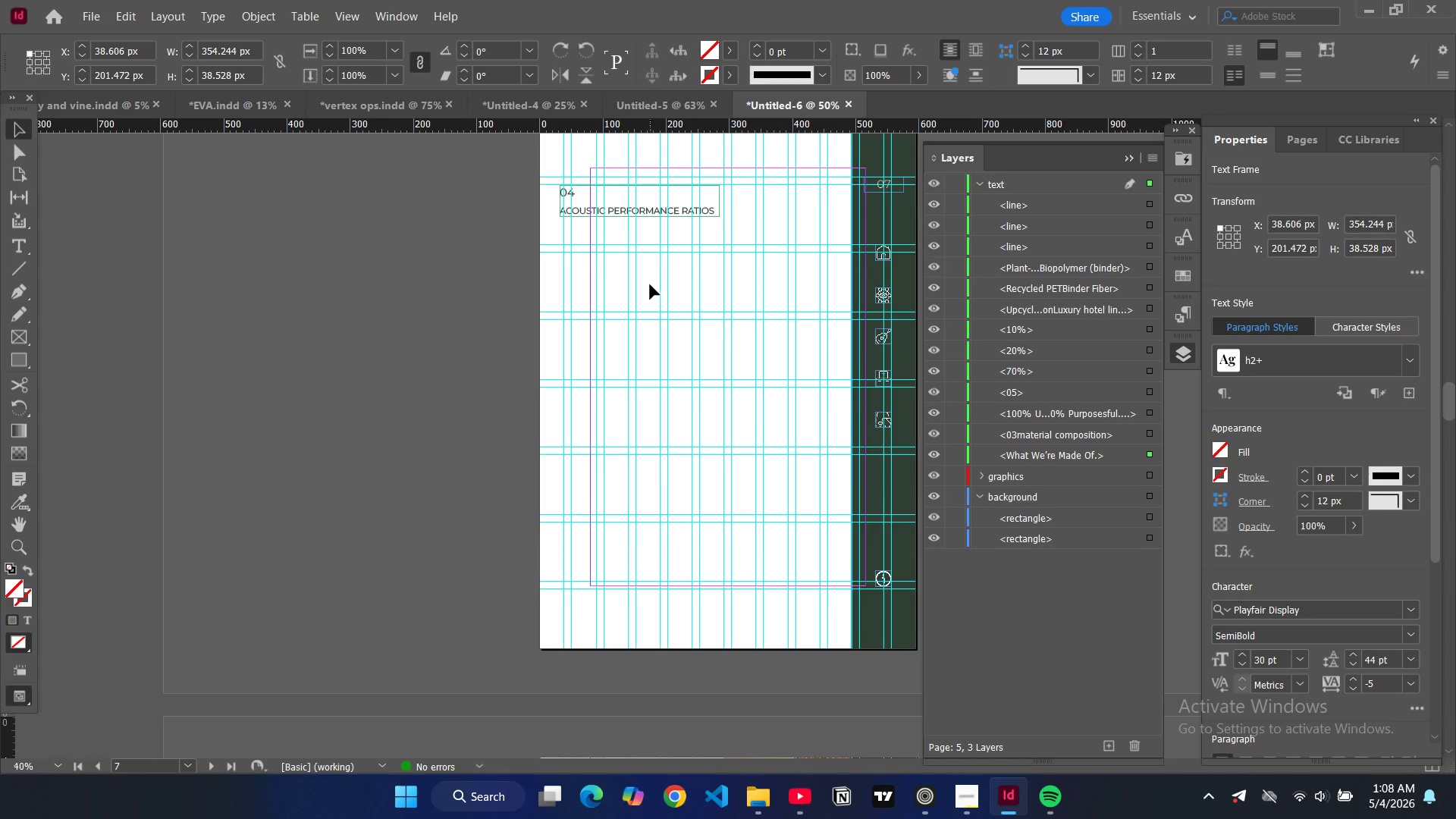 
left_click([650, 284])
 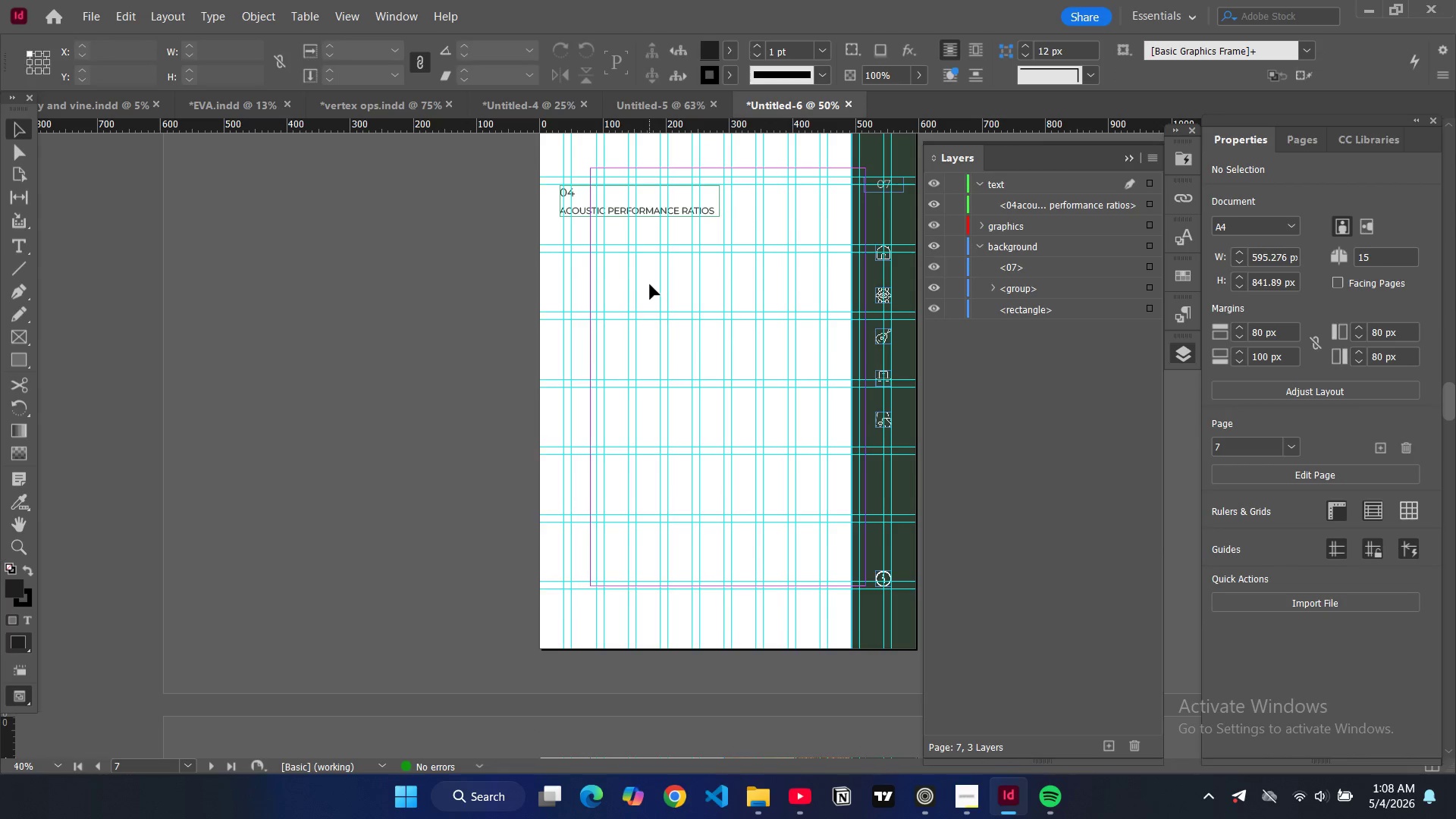 
key(Control+V)
 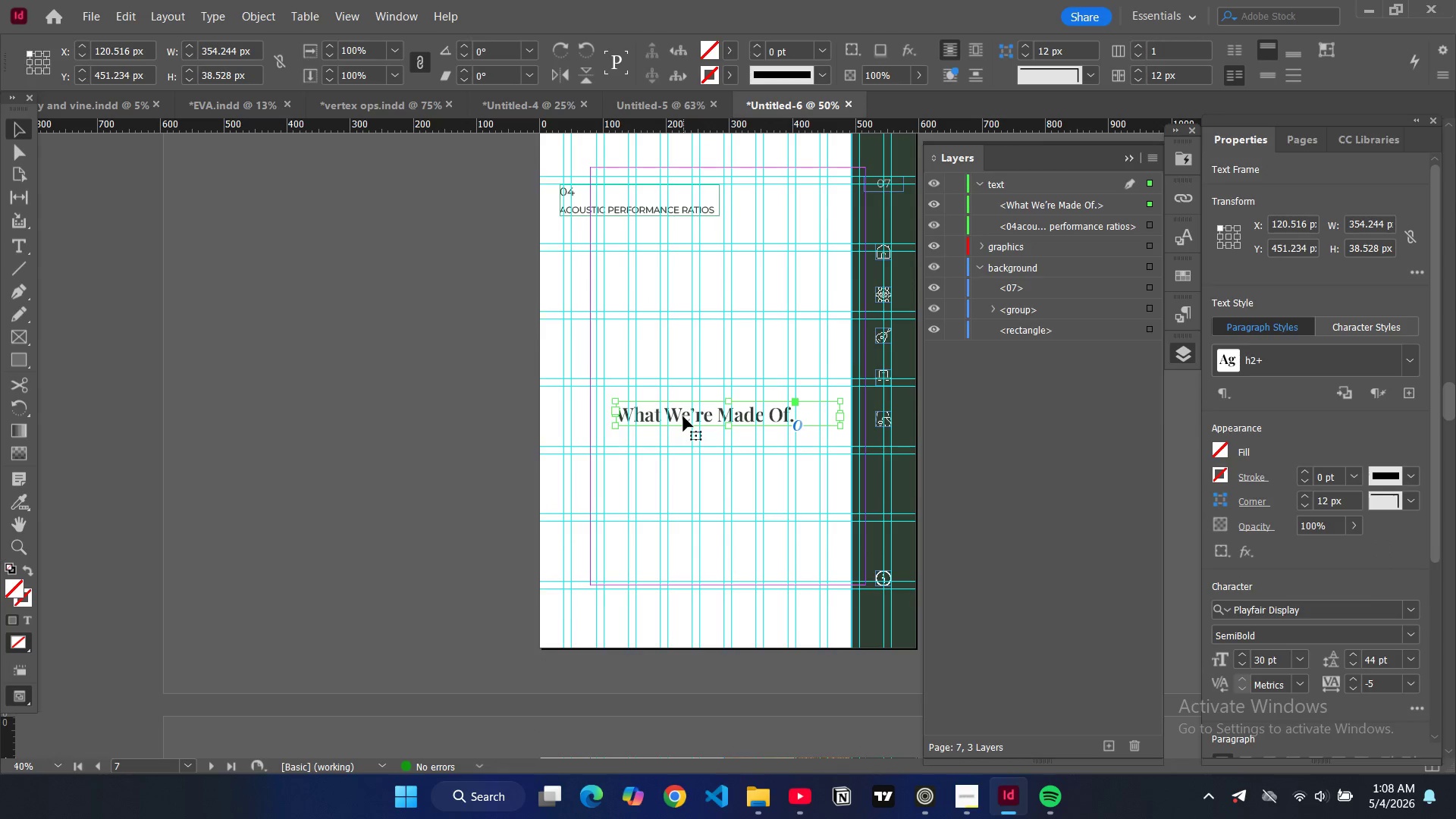 
left_click_drag(start_coordinate=[680, 416], to_coordinate=[625, 266])
 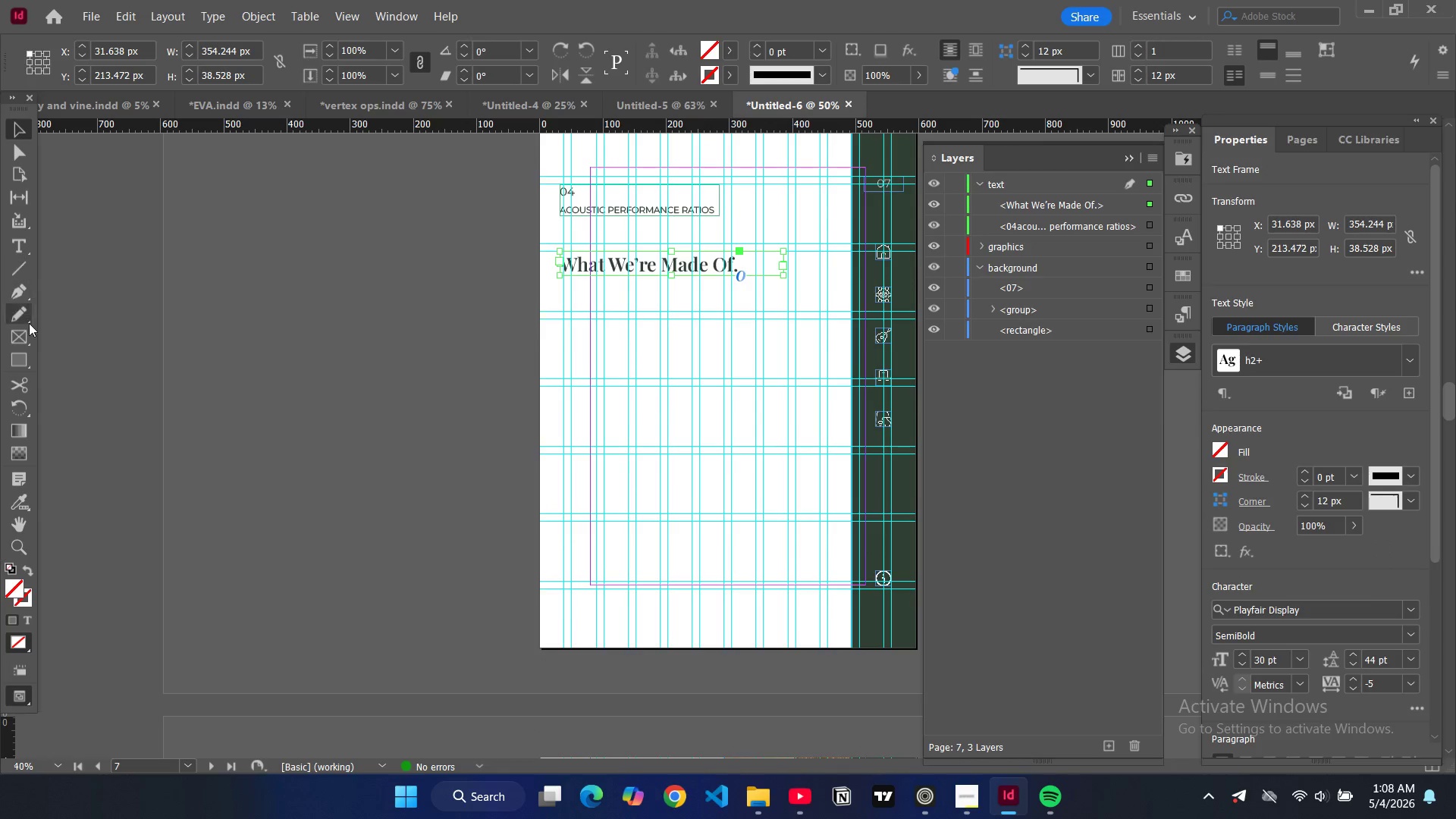 
left_click([20, 353])
 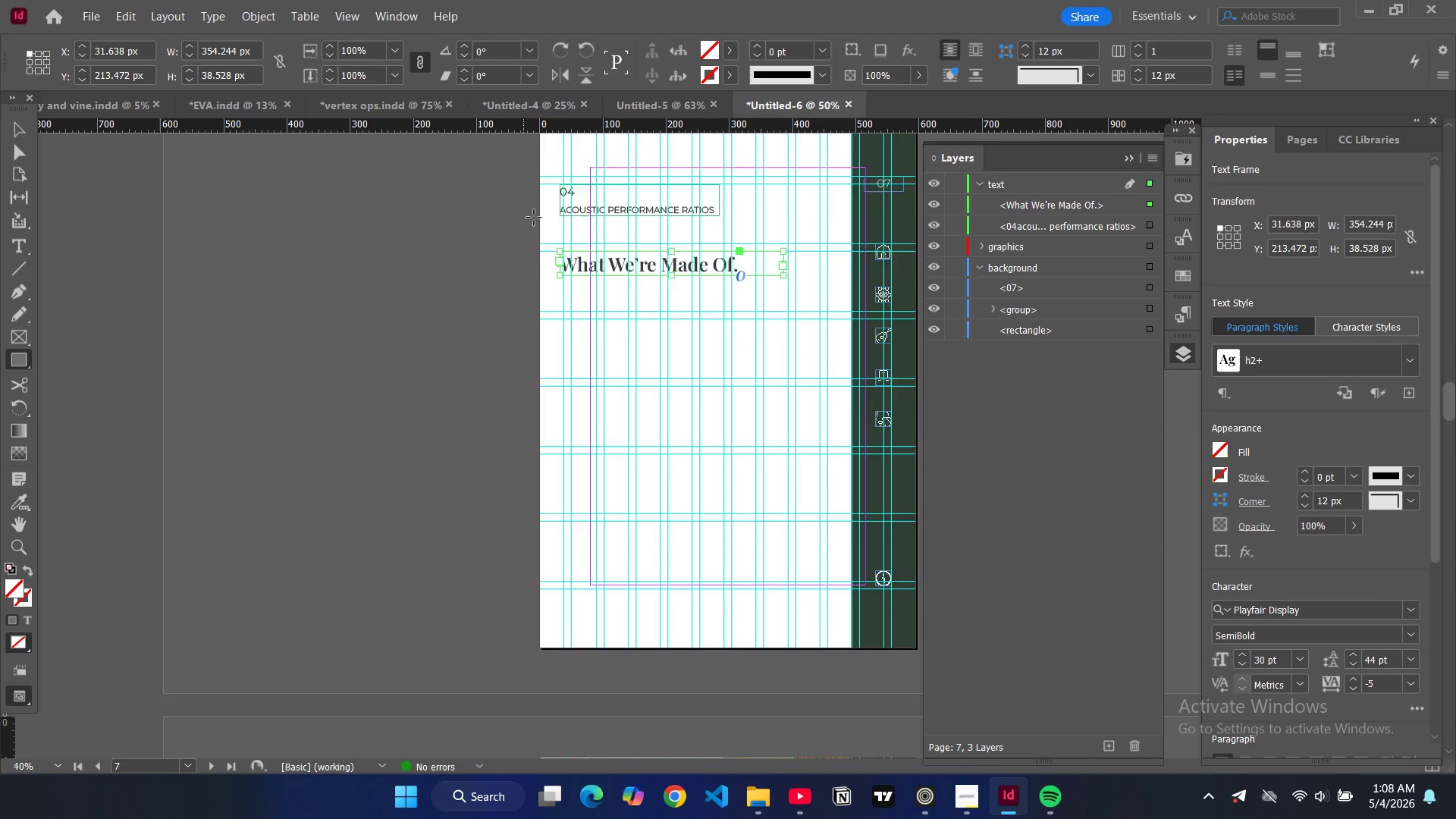 
scroll: coordinate [569, 245], scroll_direction: up, amount: 2.0
 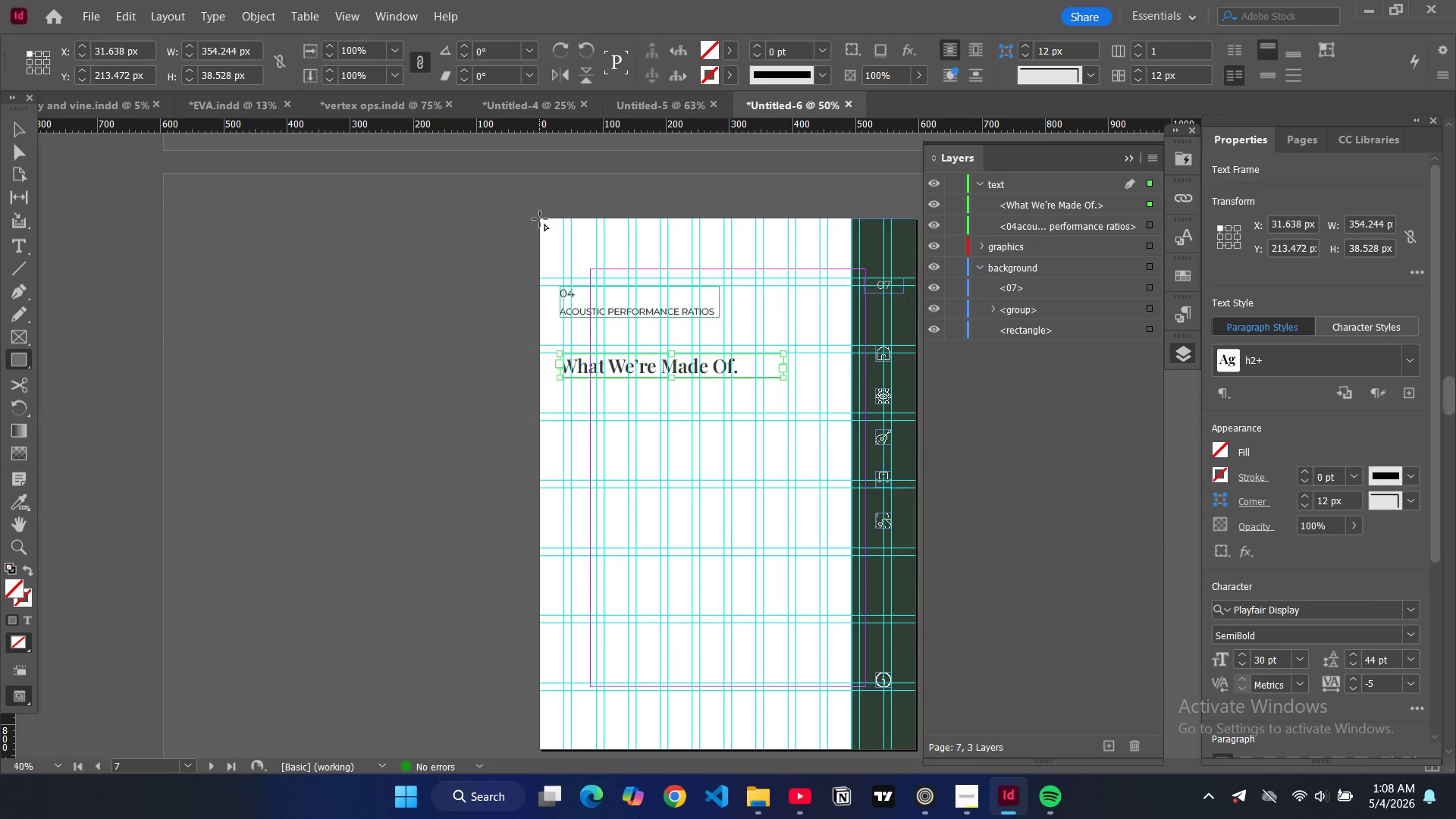 
left_click_drag(start_coordinate=[540, 218], to_coordinate=[917, 749])
 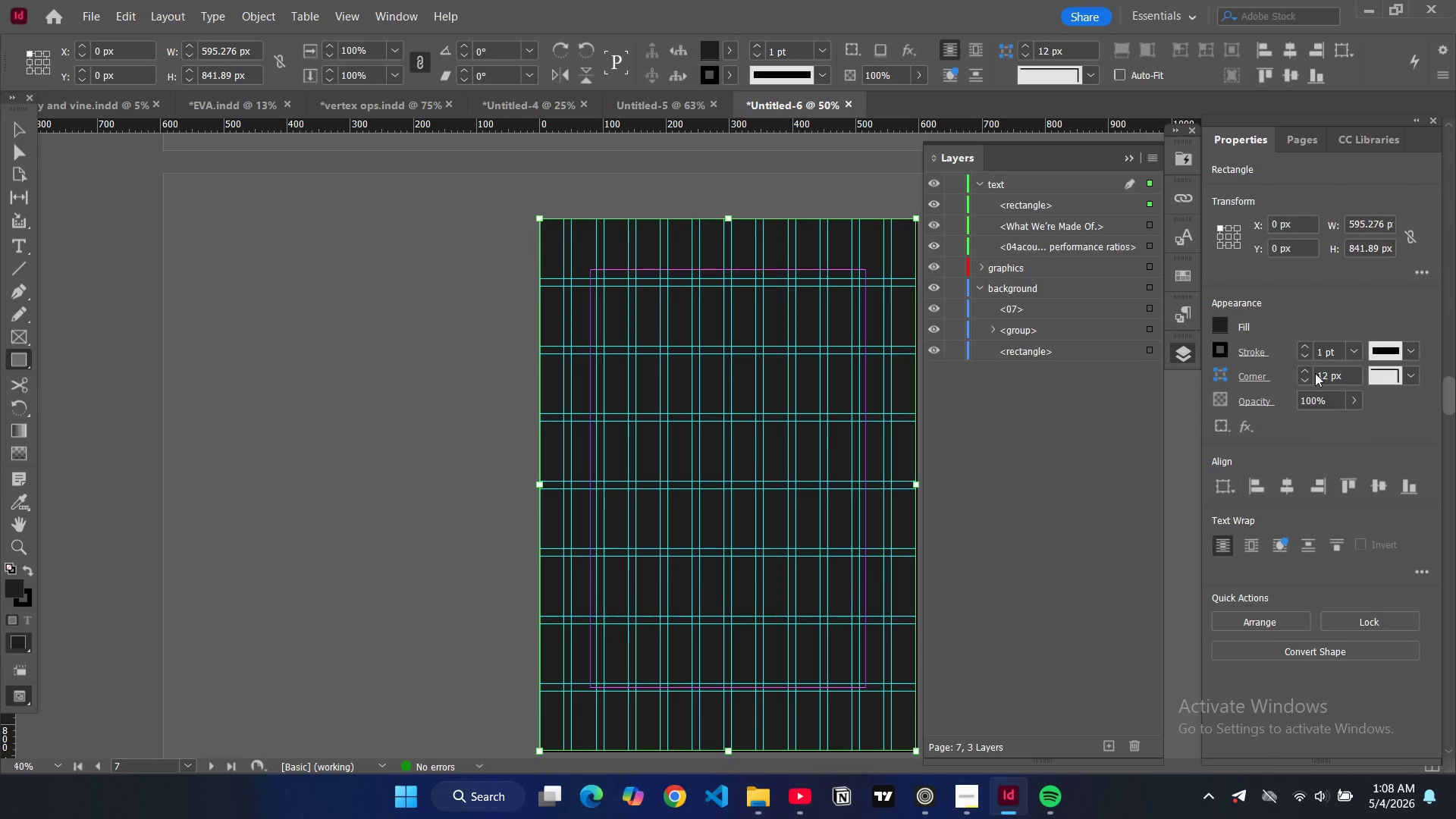 
left_click([1302, 354])
 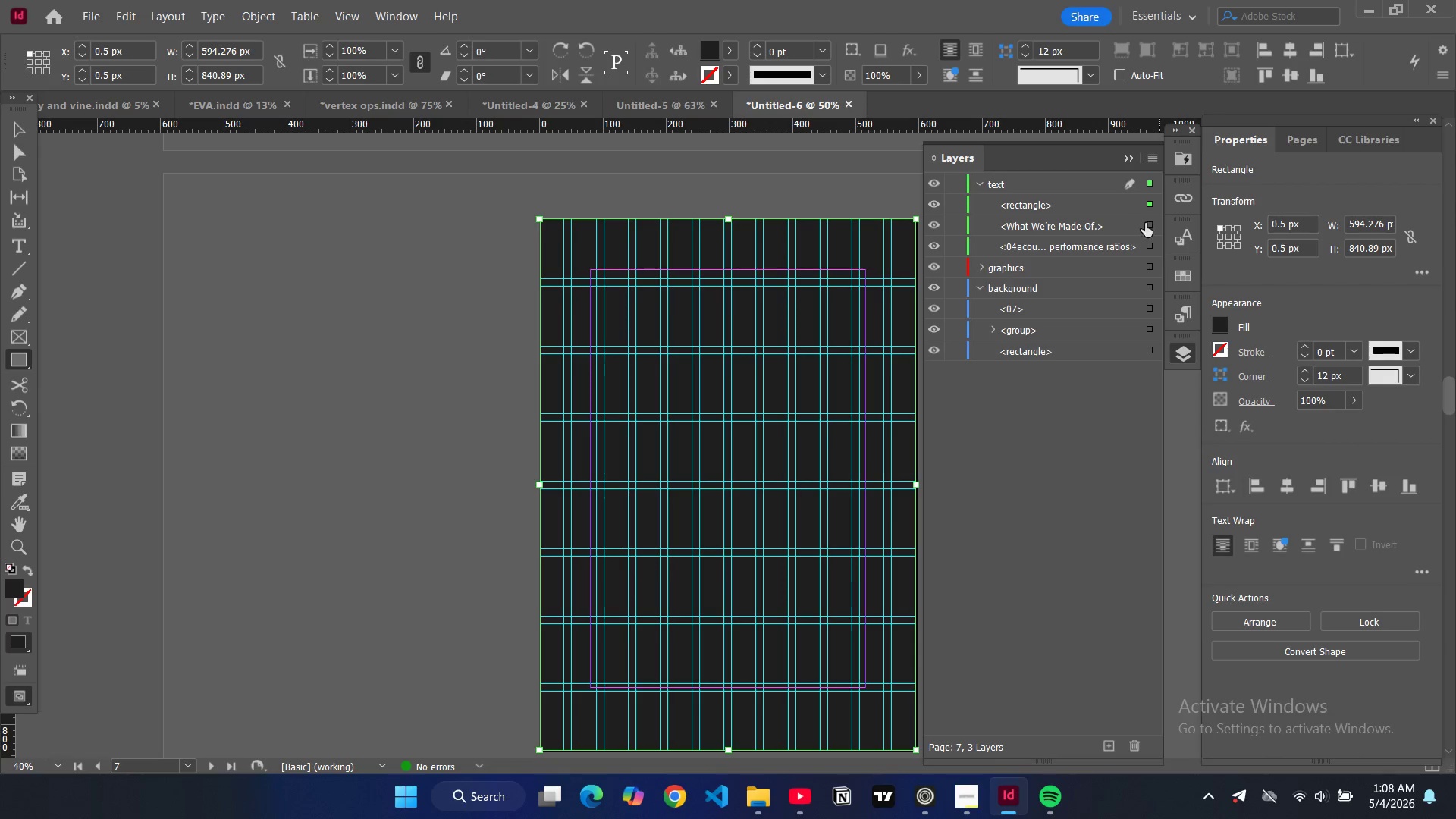 
left_click_drag(start_coordinate=[1089, 212], to_coordinate=[1085, 359])
 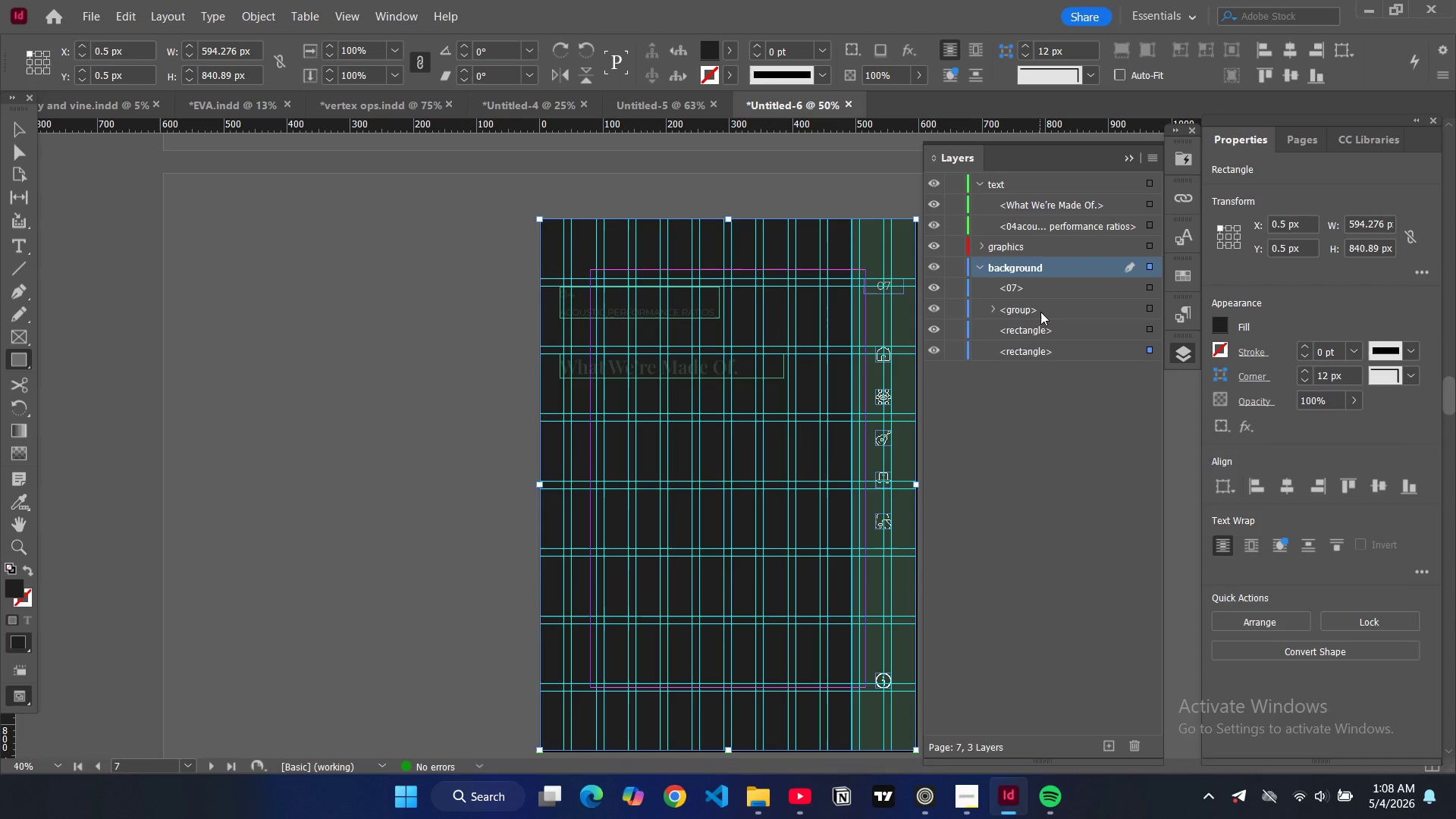 
left_click_drag(start_coordinate=[1040, 312], to_coordinate=[1041, 262])
 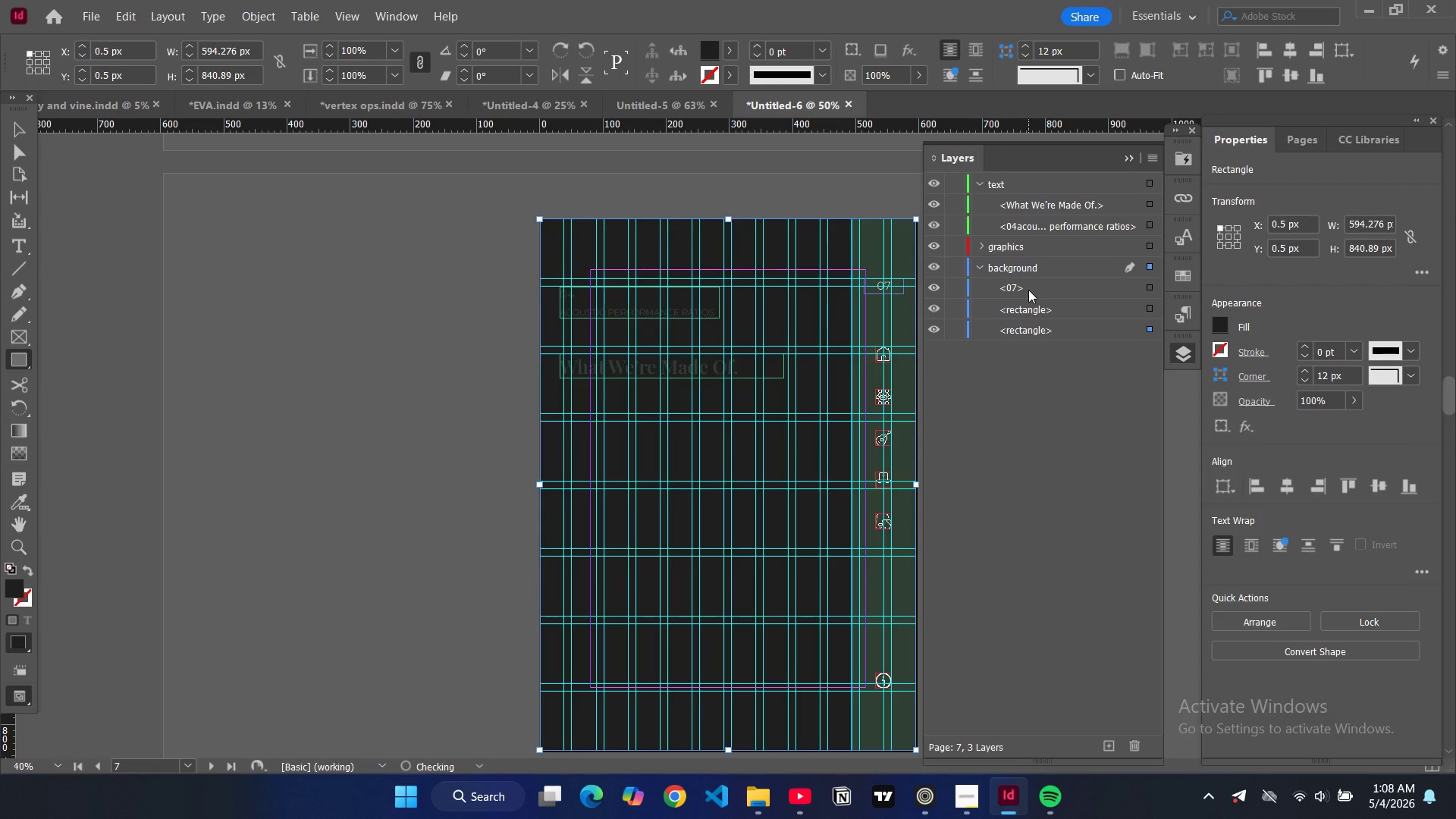 
left_click_drag(start_coordinate=[1028, 290], to_coordinate=[1025, 201])
 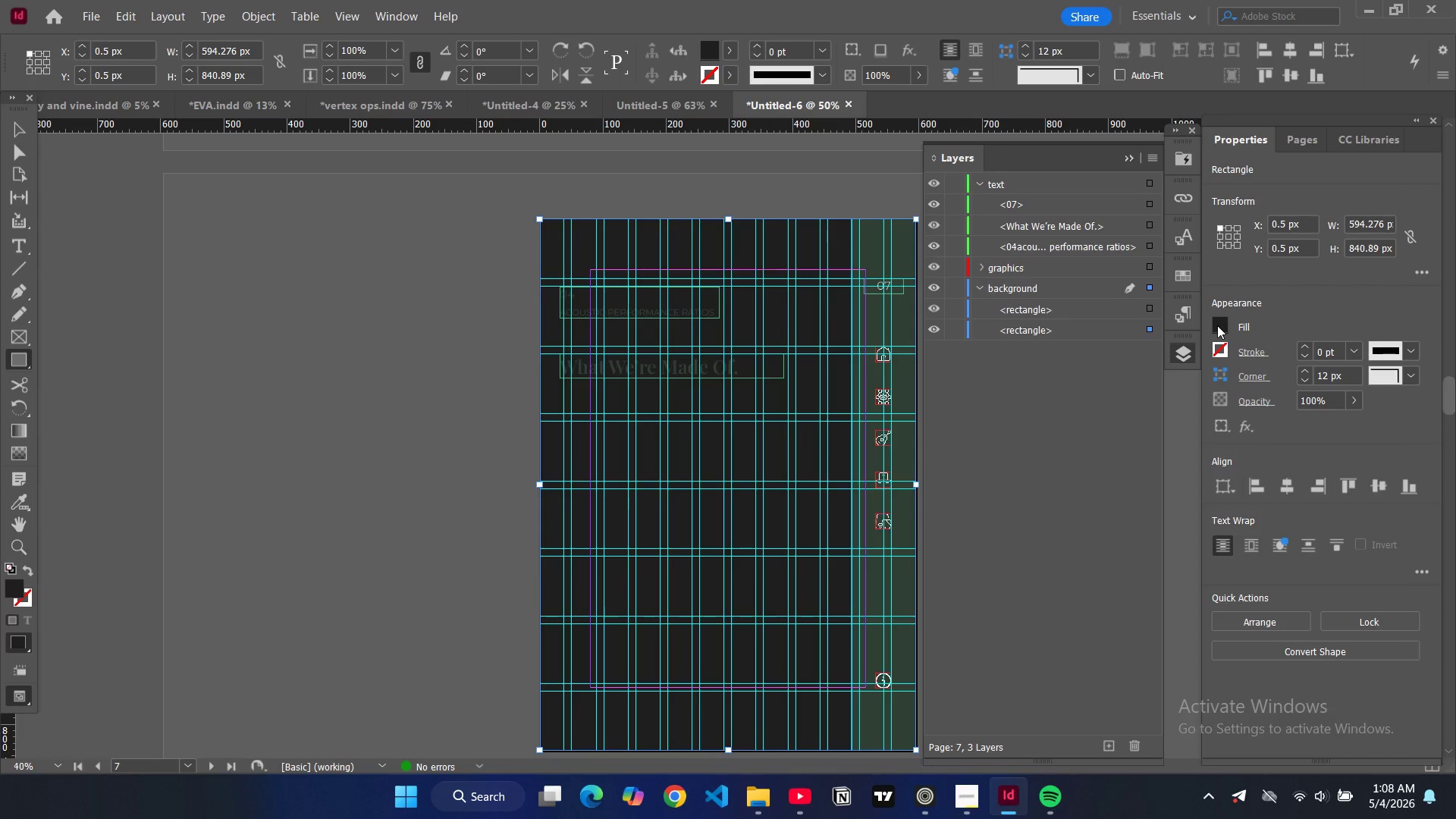 
double_click([1217, 325])
 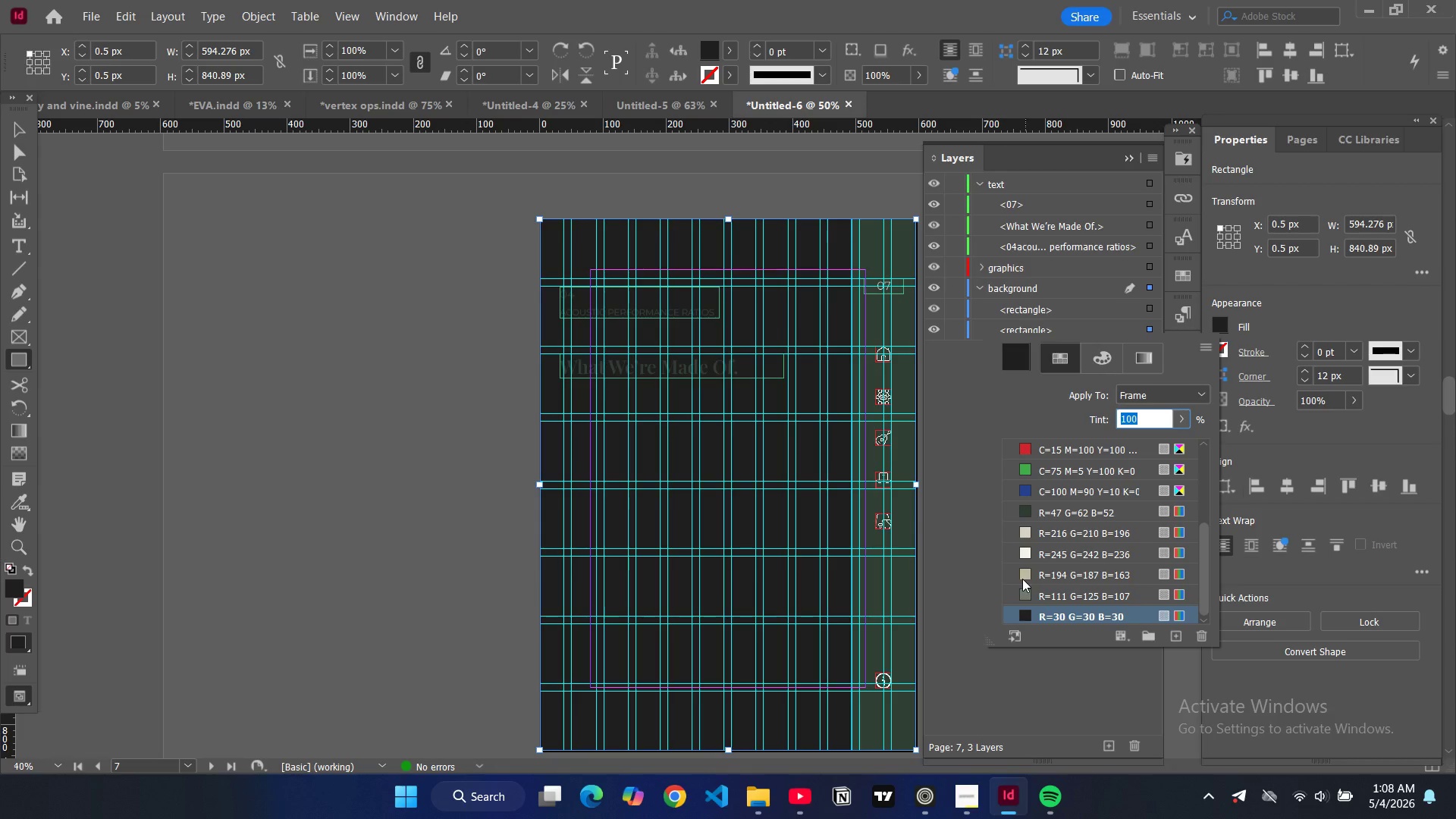 
left_click([1024, 529])
 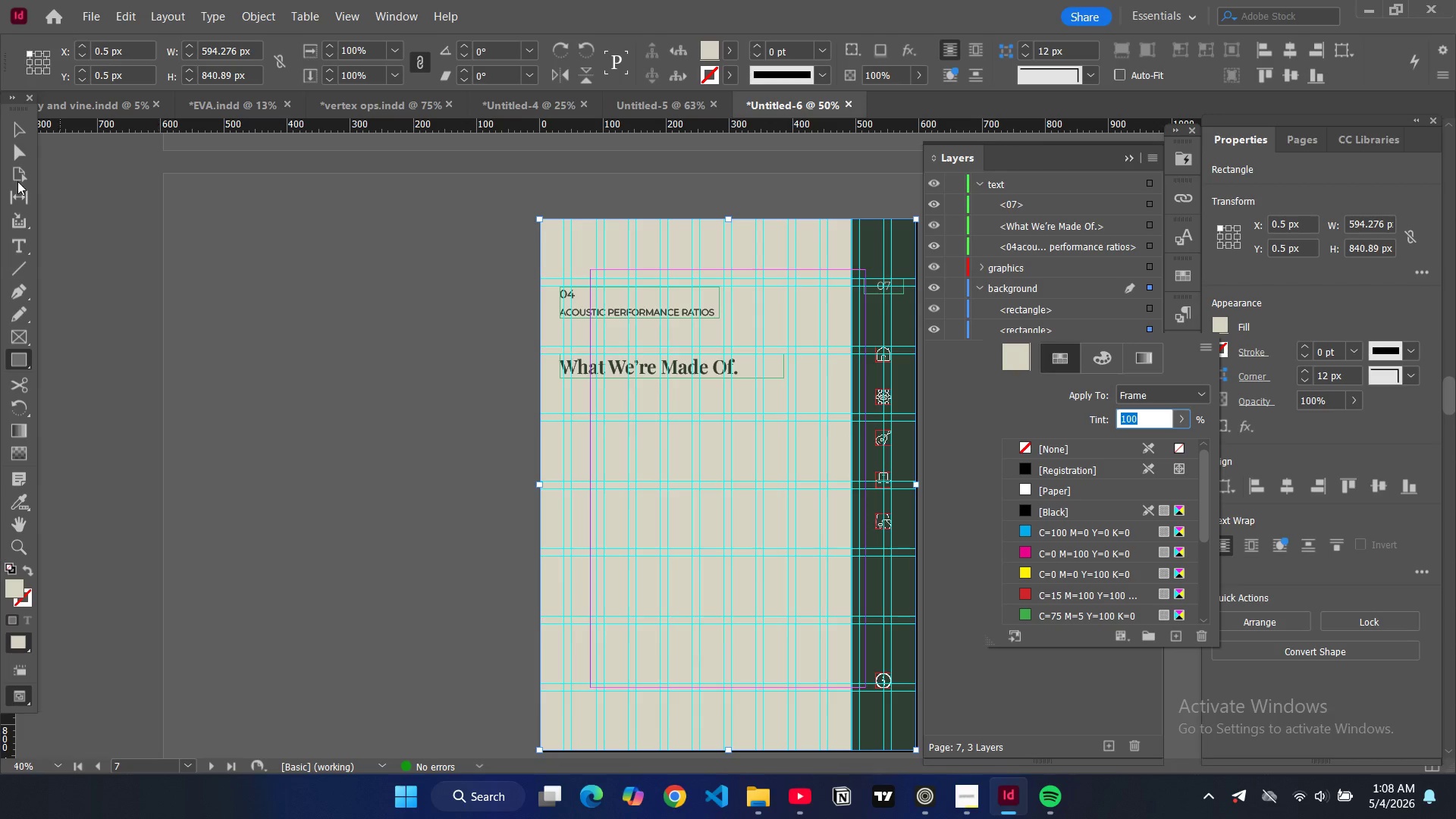 
left_click([18, 139])
 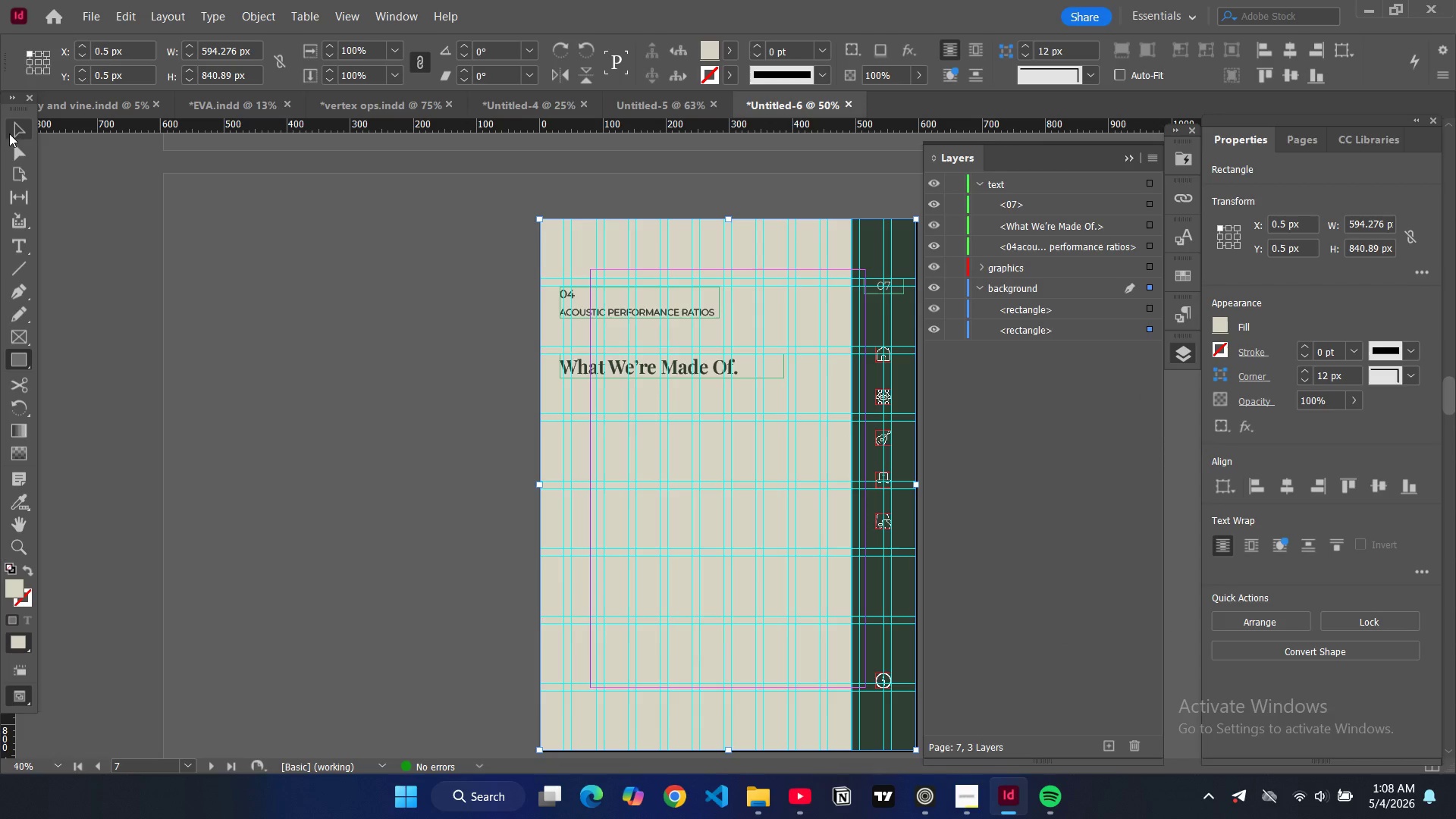 
left_click([16, 129])
 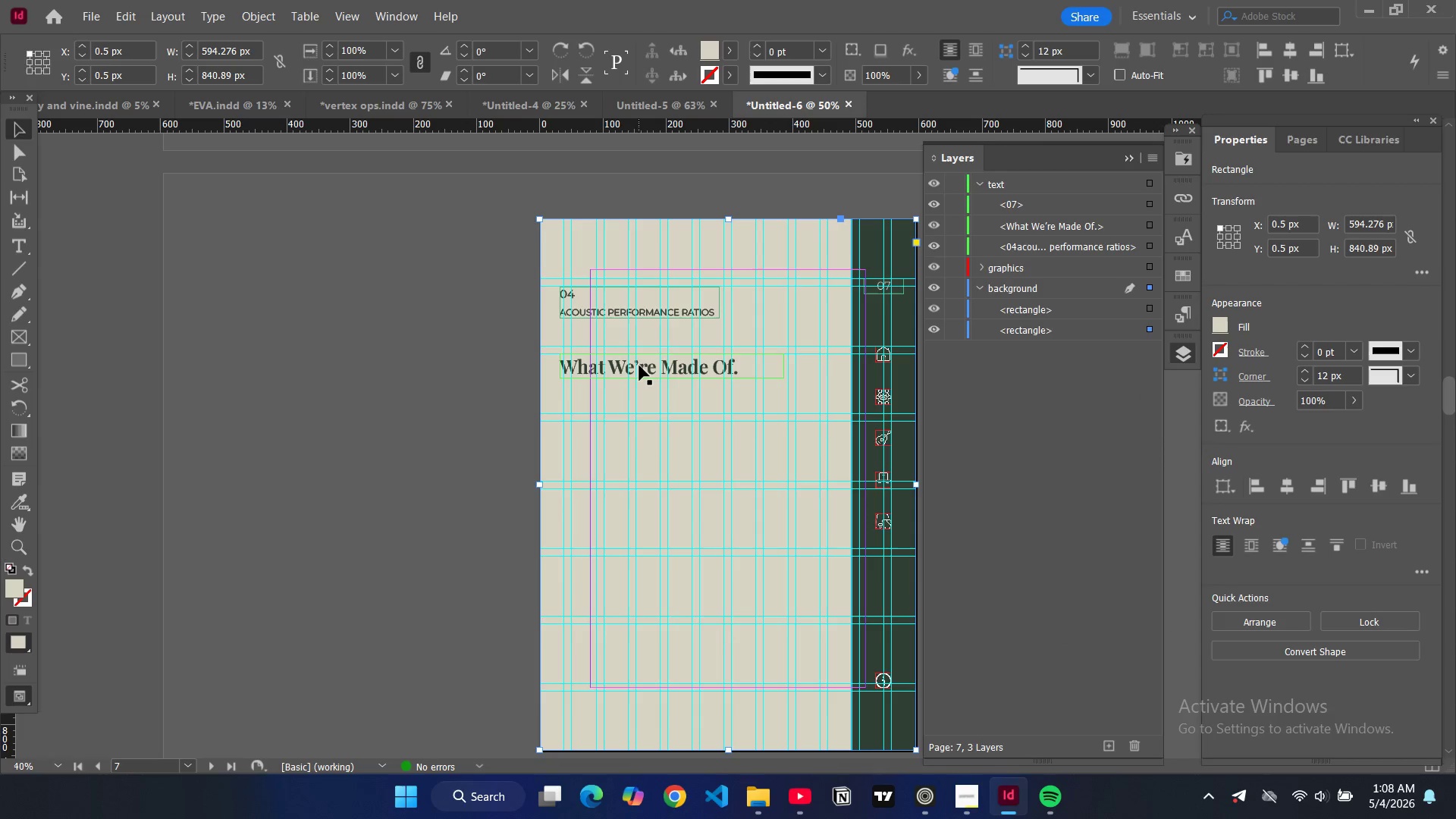 
double_click([639, 367])
 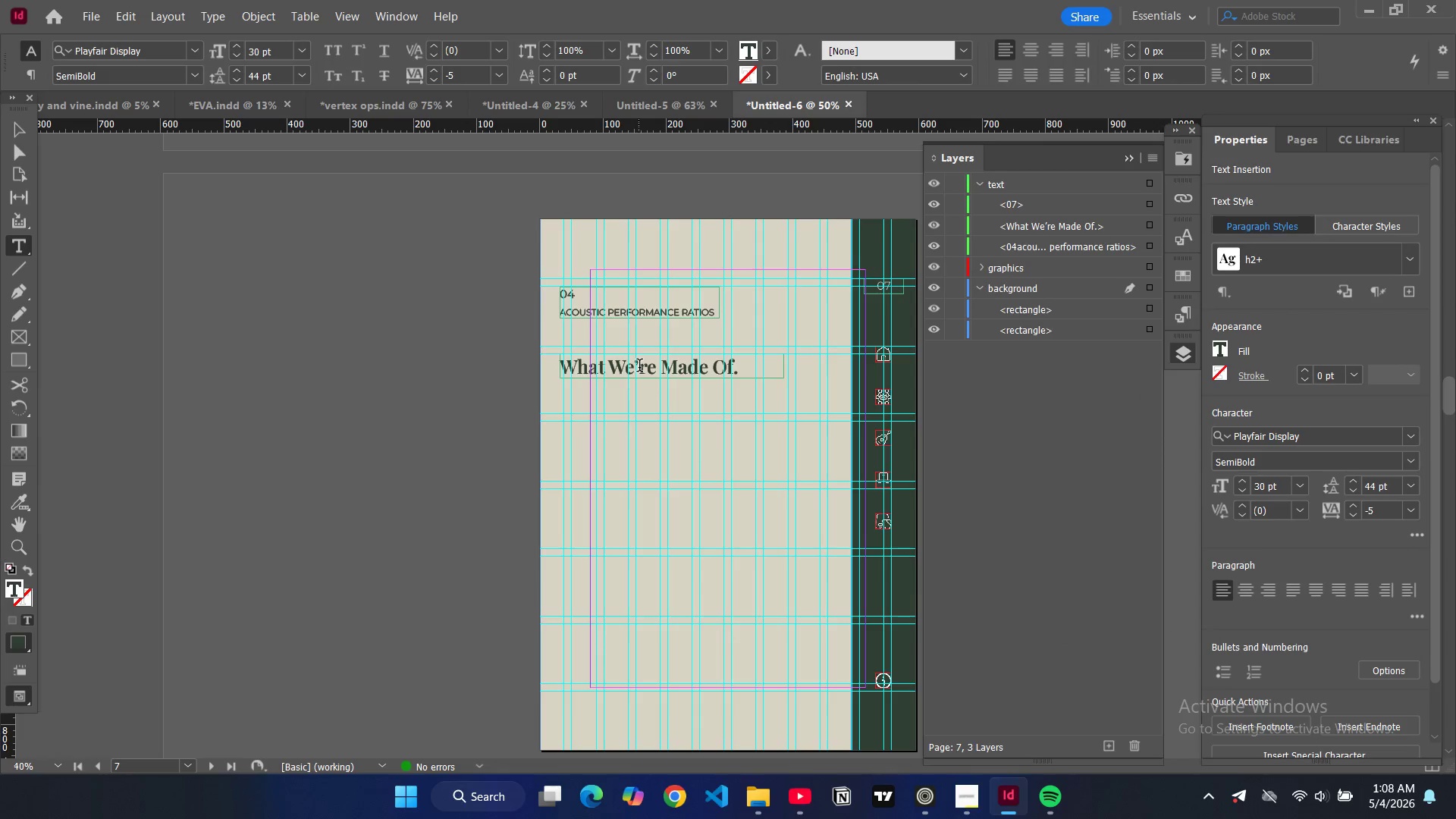 
key(Control+A)
 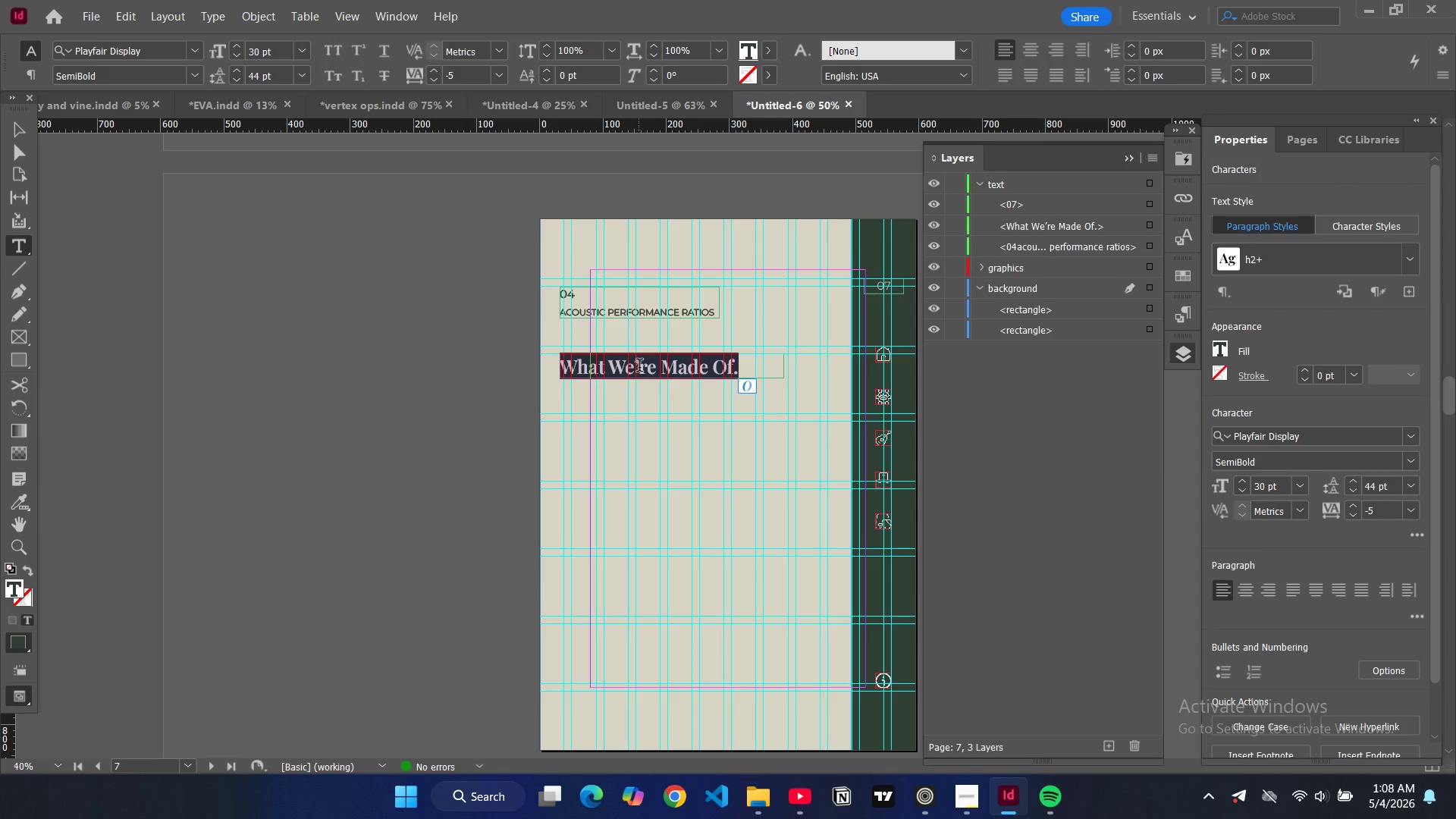 
type(Ni)
key(Backspace)
type(oise Reduction Coeffiec)
key(Backspace)
type(ient)
 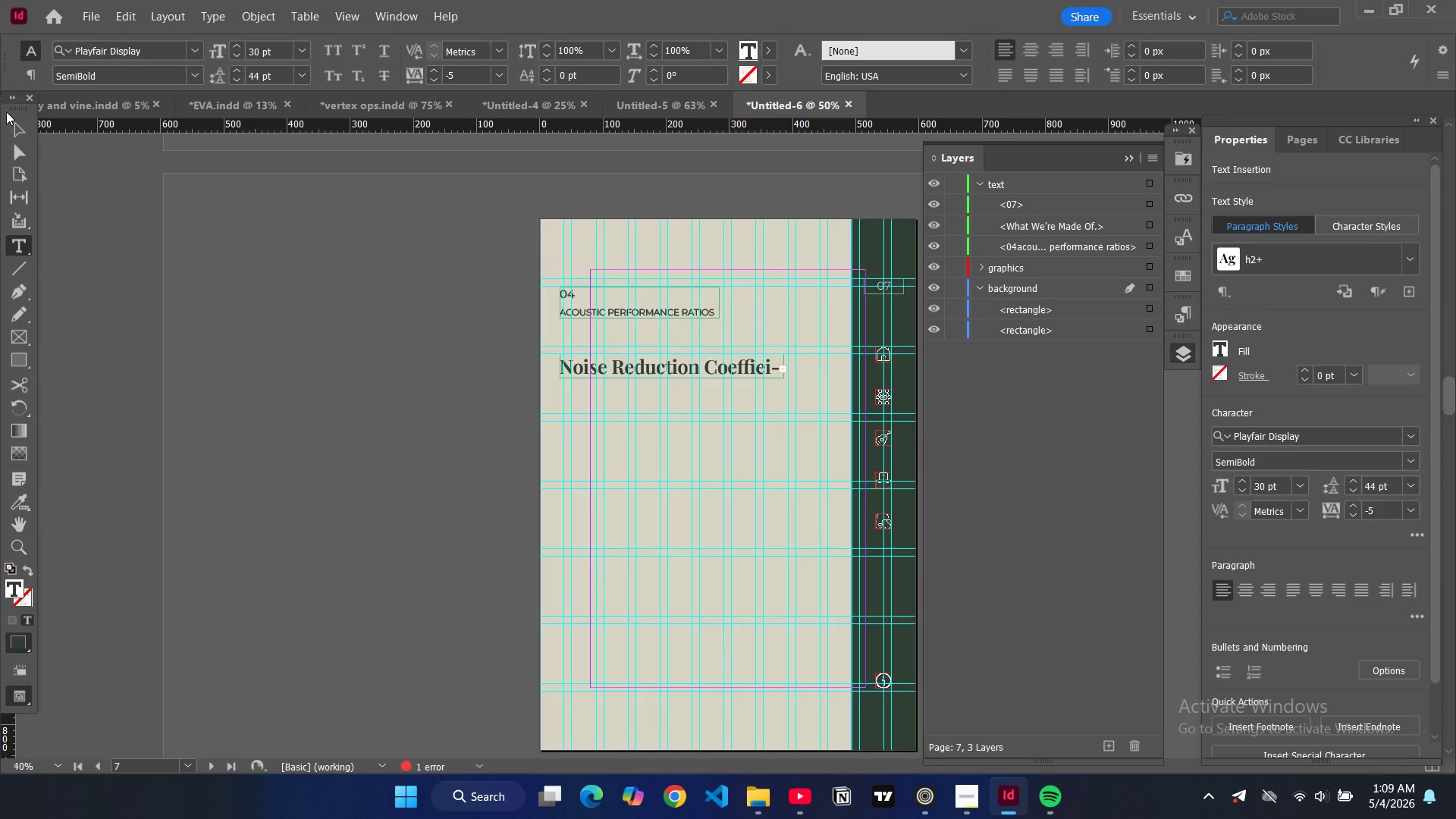 
left_click([14, 127])
 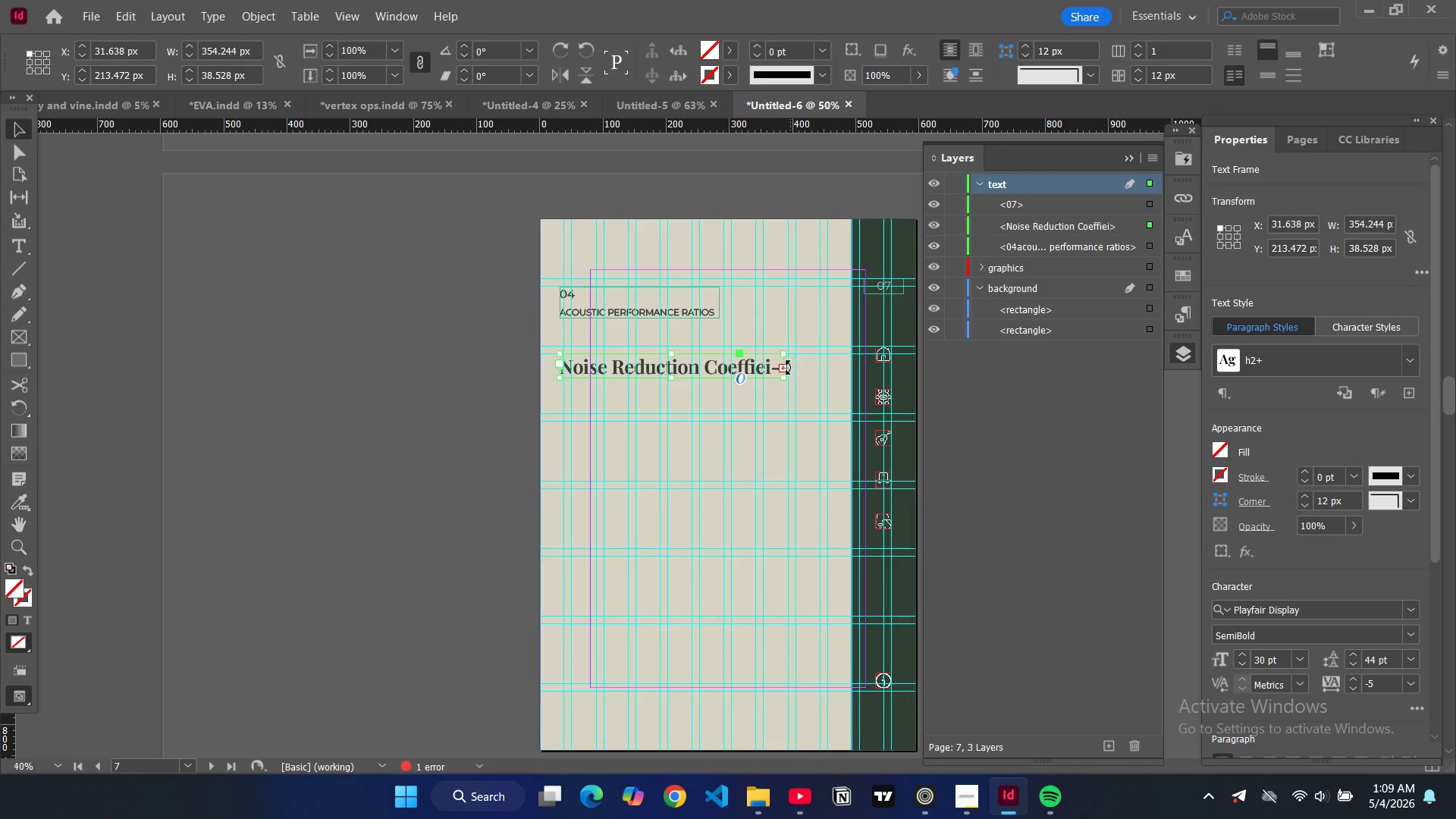 
left_click_drag(start_coordinate=[786, 367], to_coordinate=[827, 365])
 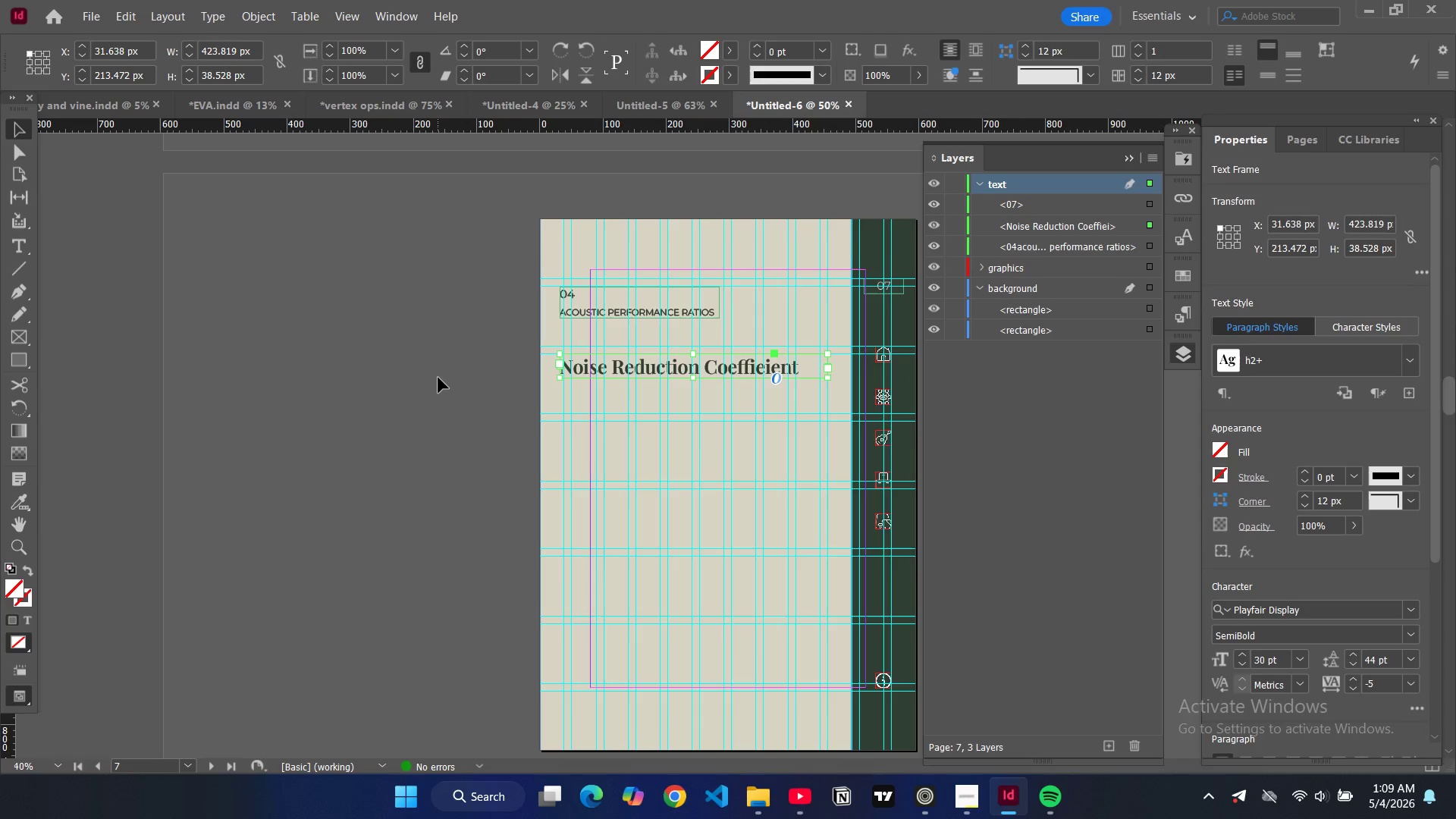 
left_click([438, 378])
 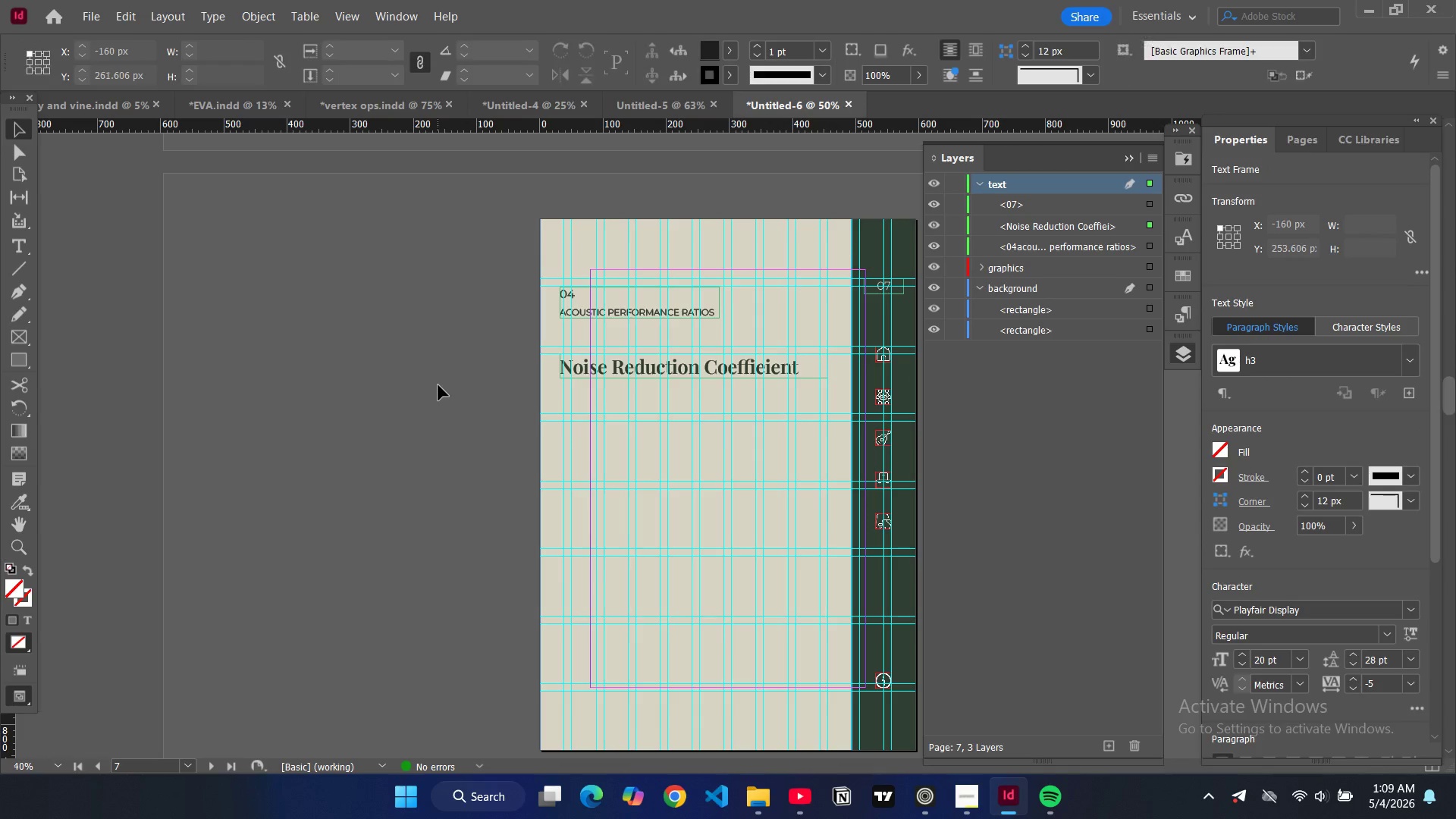 
type(ww)
 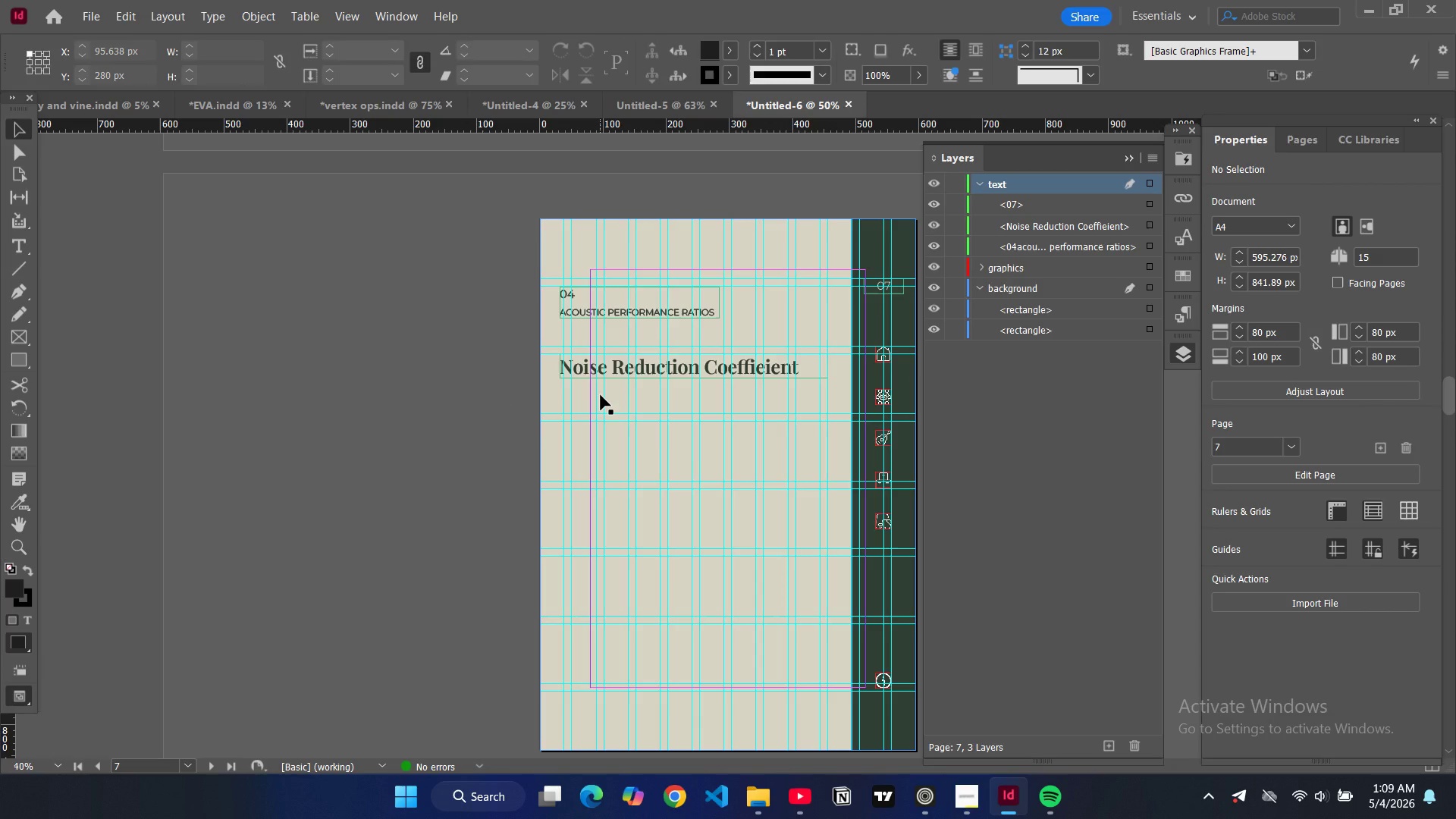 
scroll: coordinate [698, 361], scroll_direction: up, amount: 27.0
 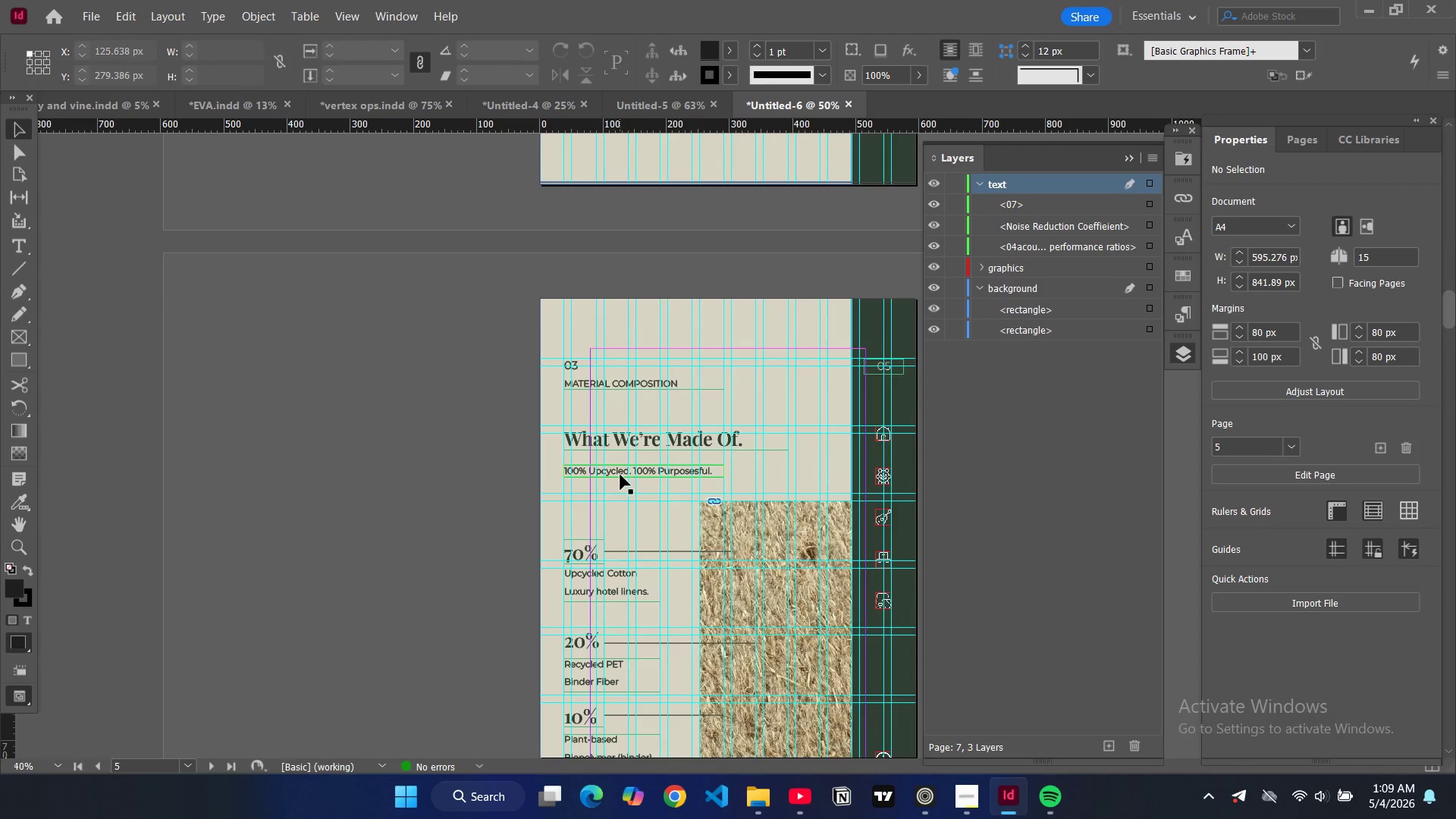 
left_click([621, 476])
 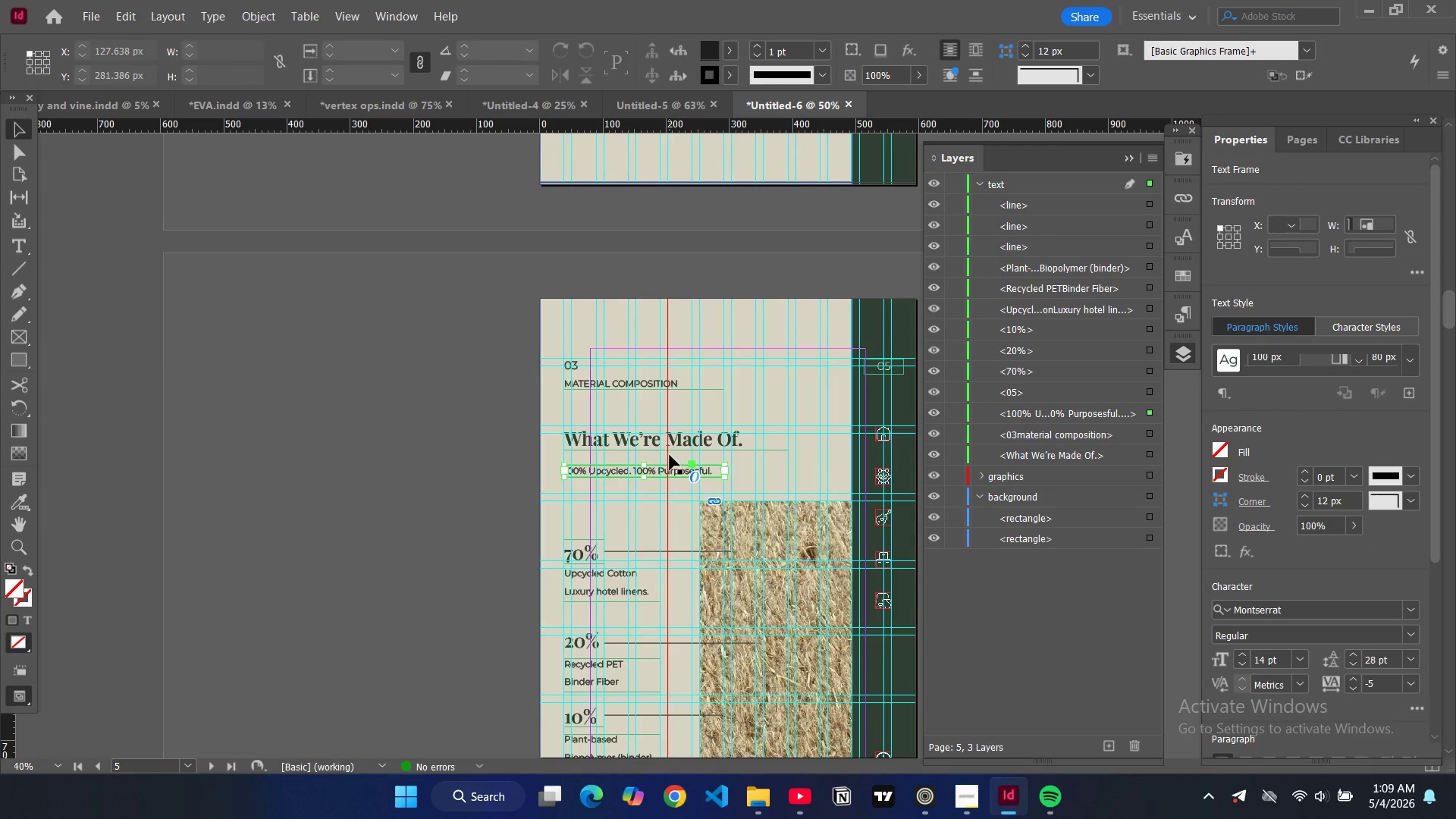 
key(Control+C)
 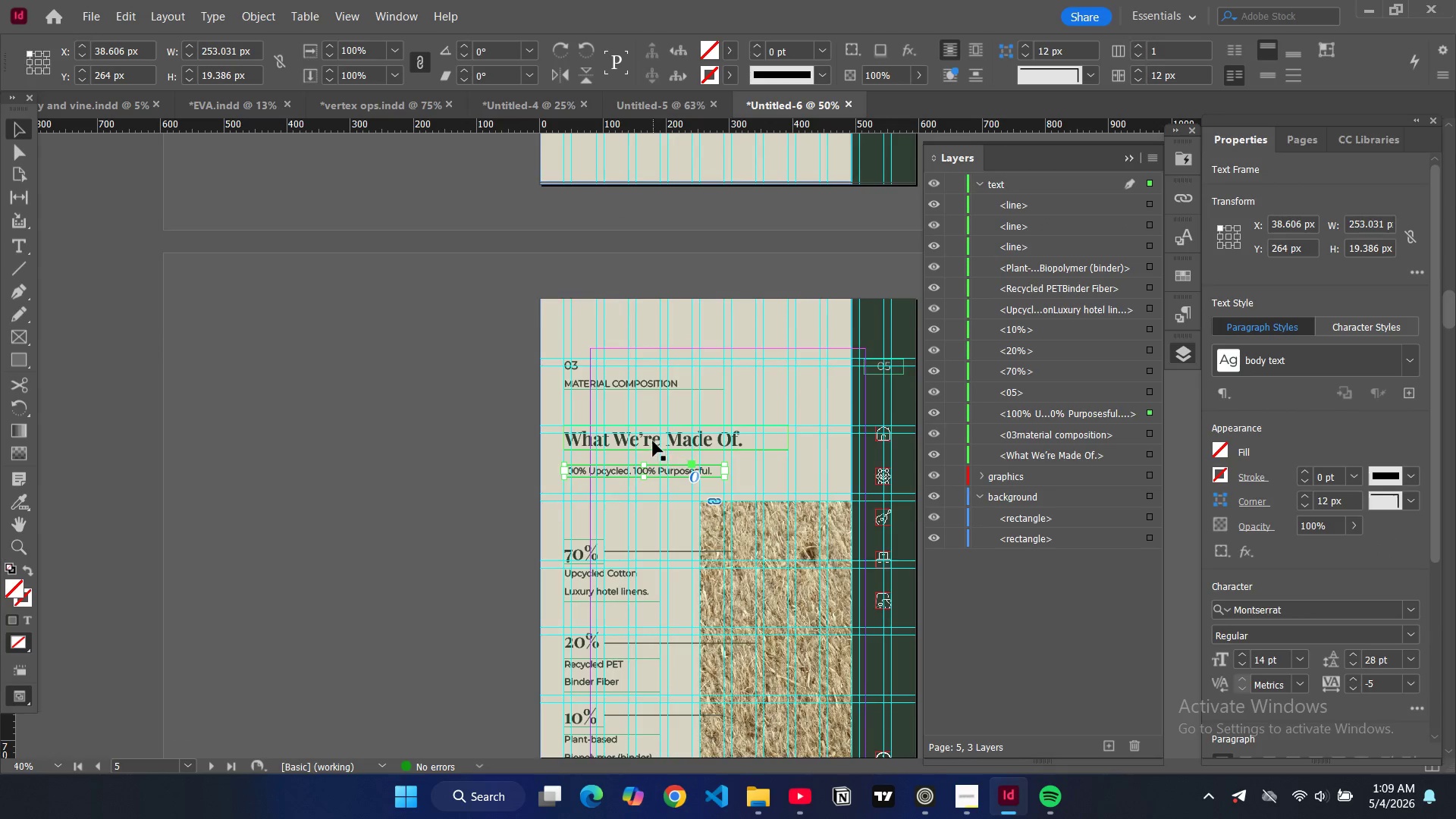 
scroll: coordinate [652, 441], scroll_direction: down, amount: 29.0
 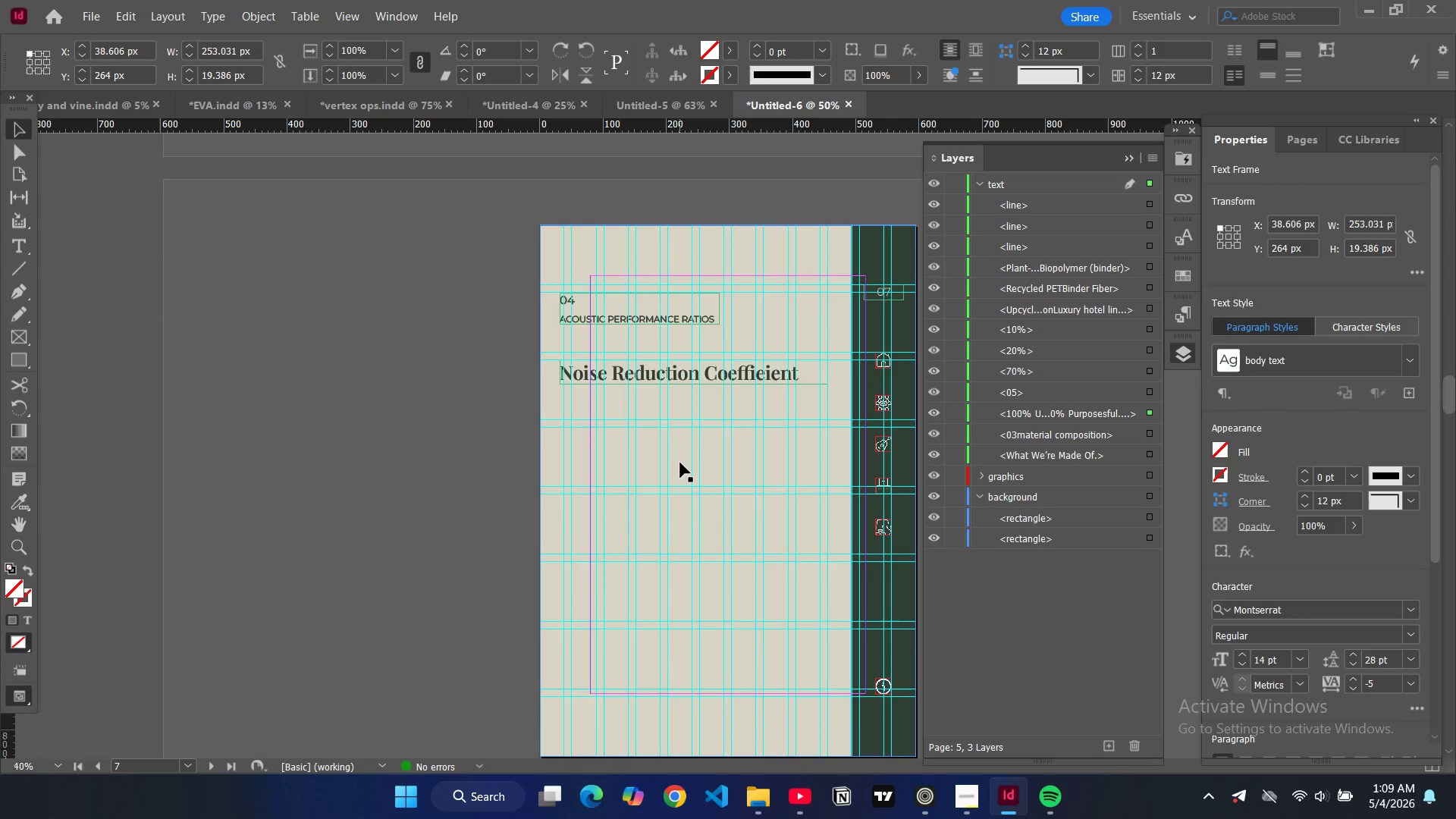 
left_click([680, 463])
 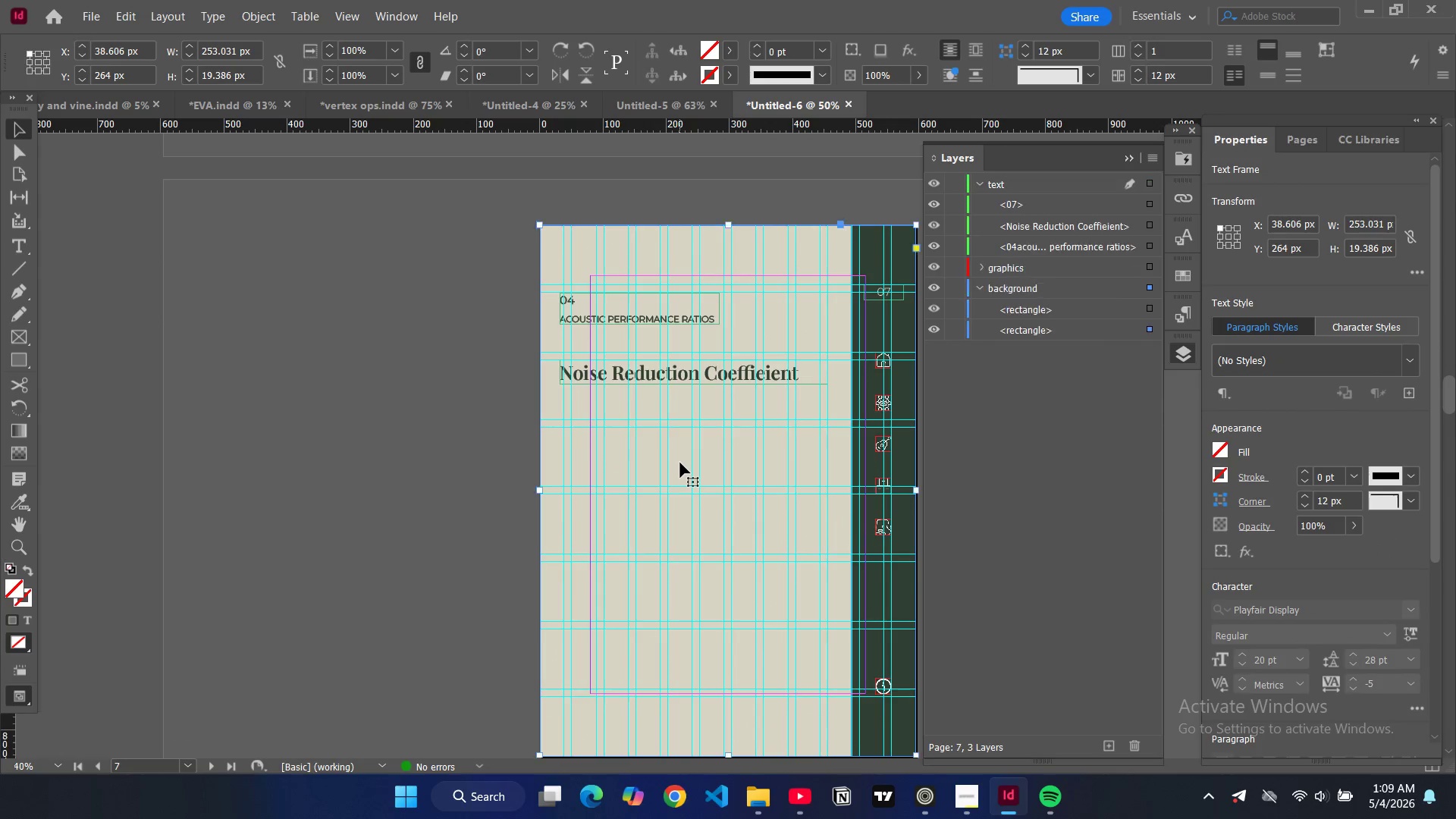 
key(Control+V)
 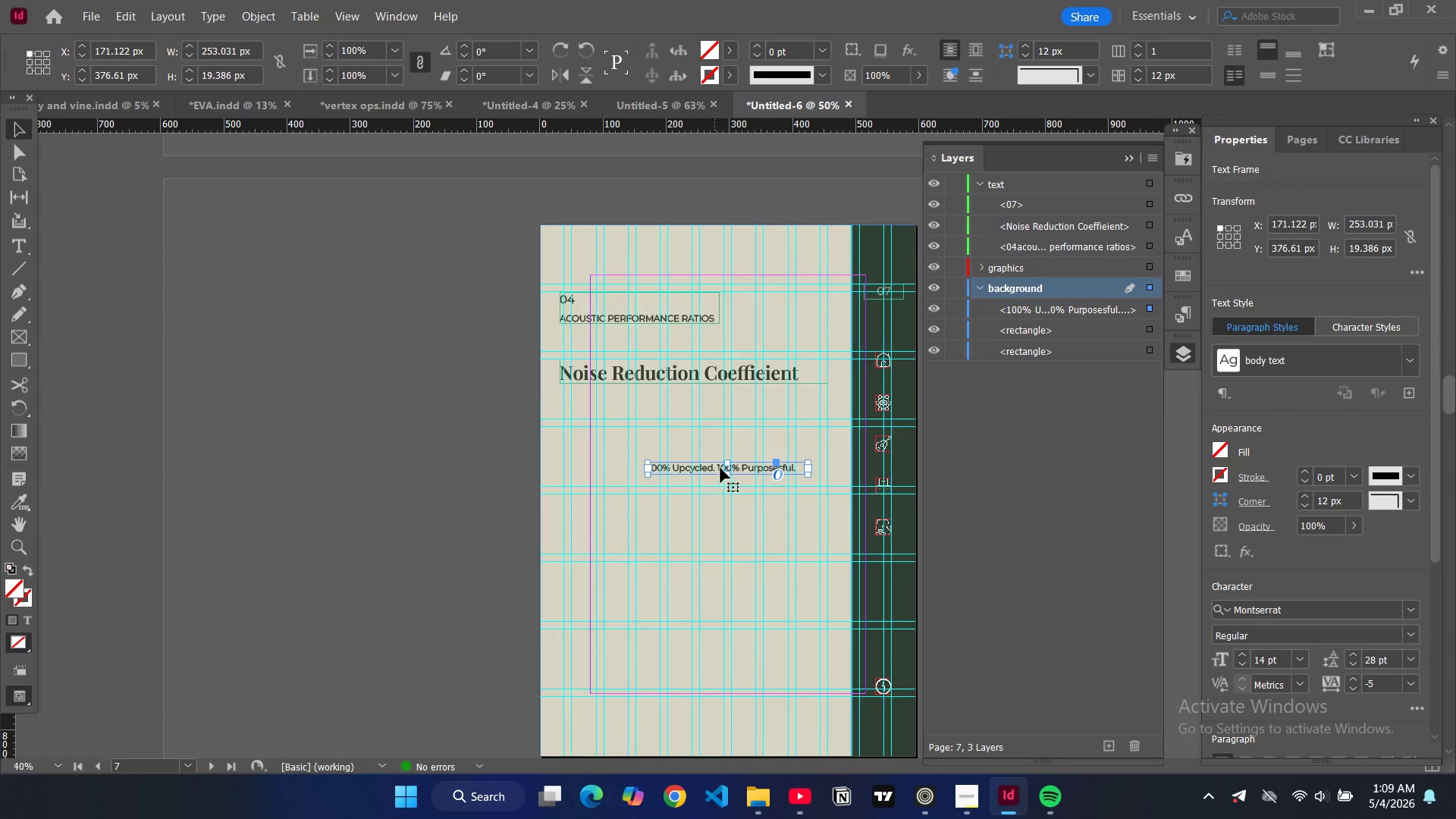 
left_click_drag(start_coordinate=[716, 467], to_coordinate=[630, 409])
 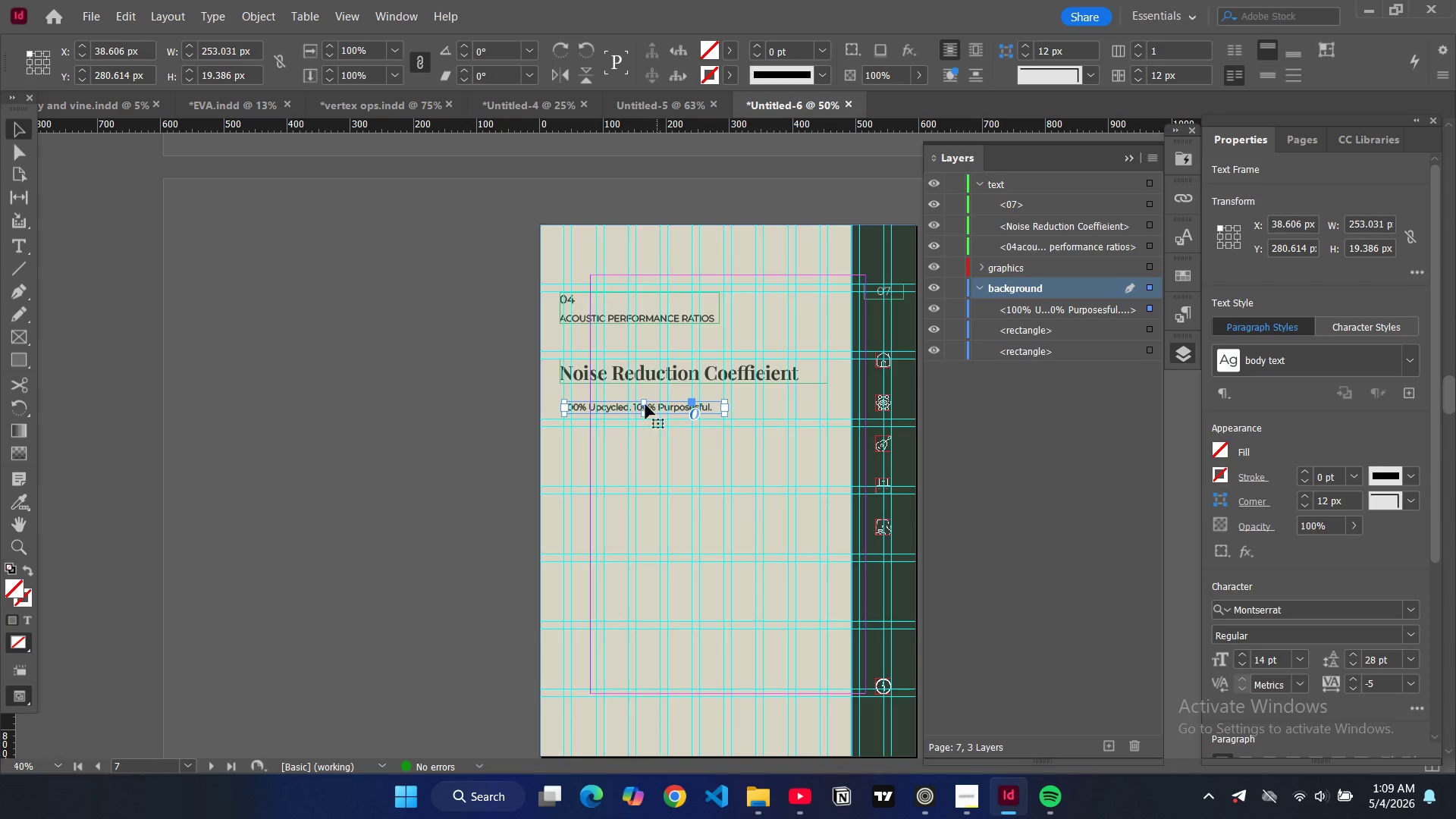 
double_click([630, 405])
 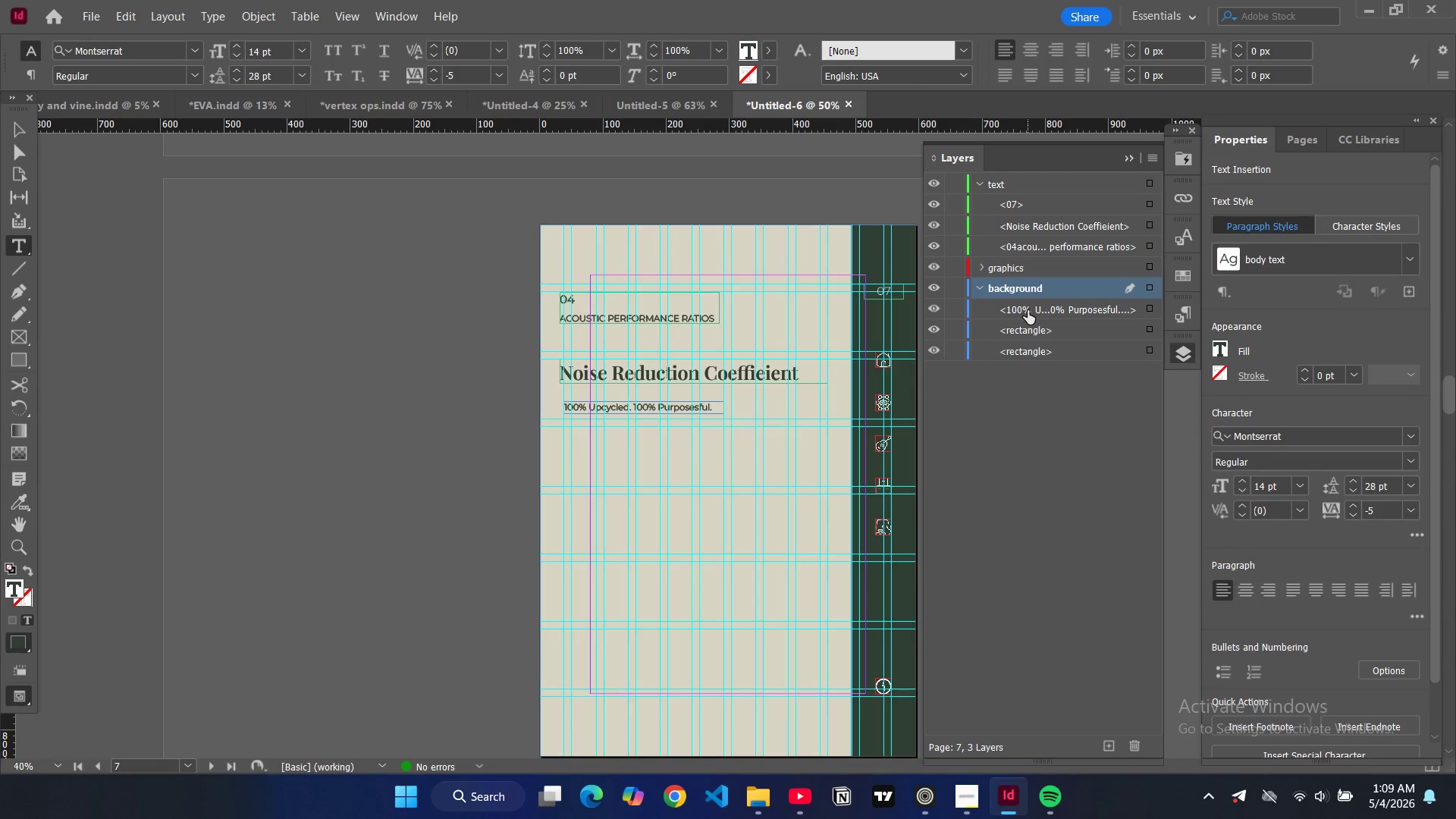 
left_click_drag(start_coordinate=[1028, 310], to_coordinate=[1028, 236])
 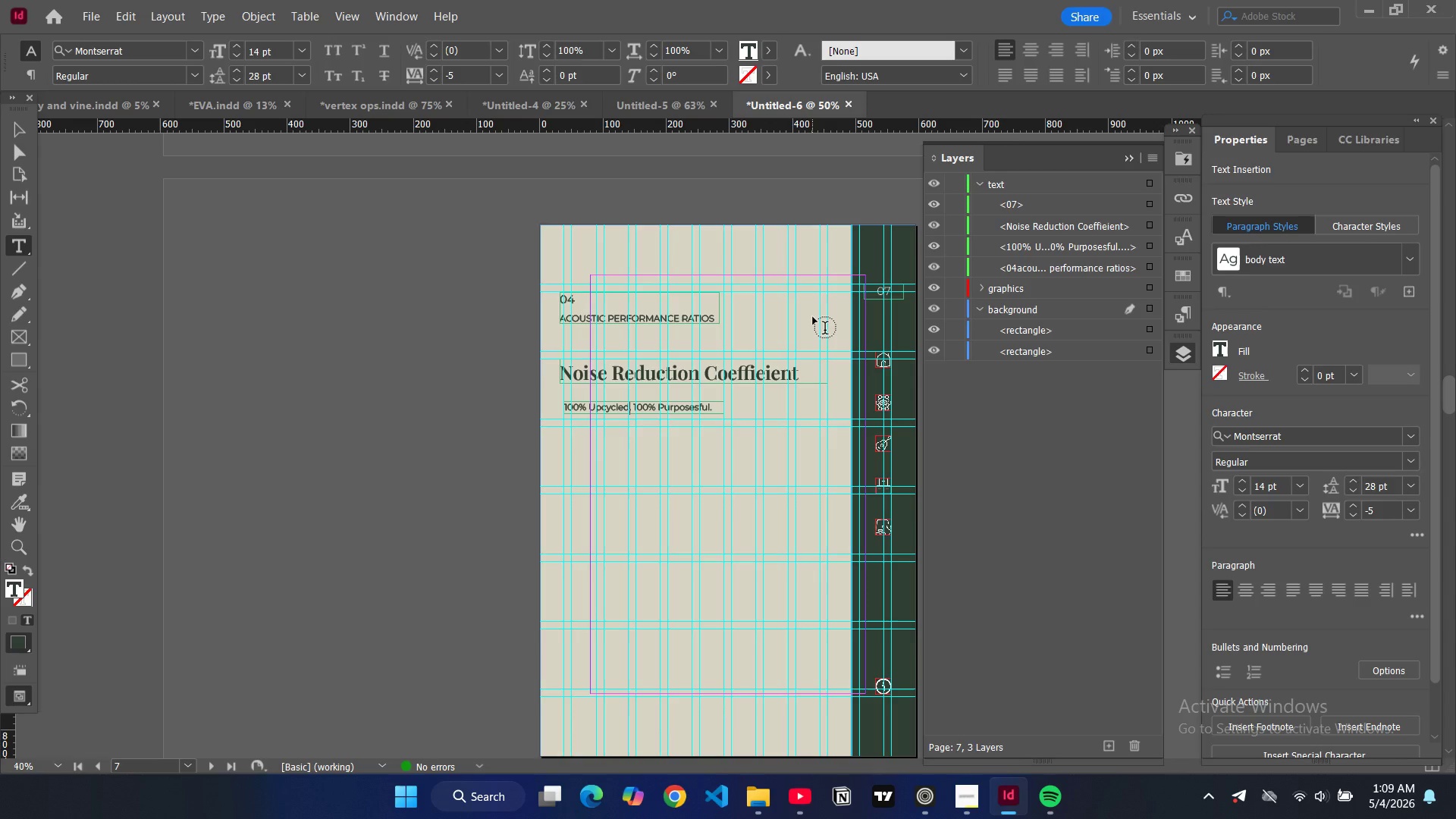 
double_click([625, 405])
 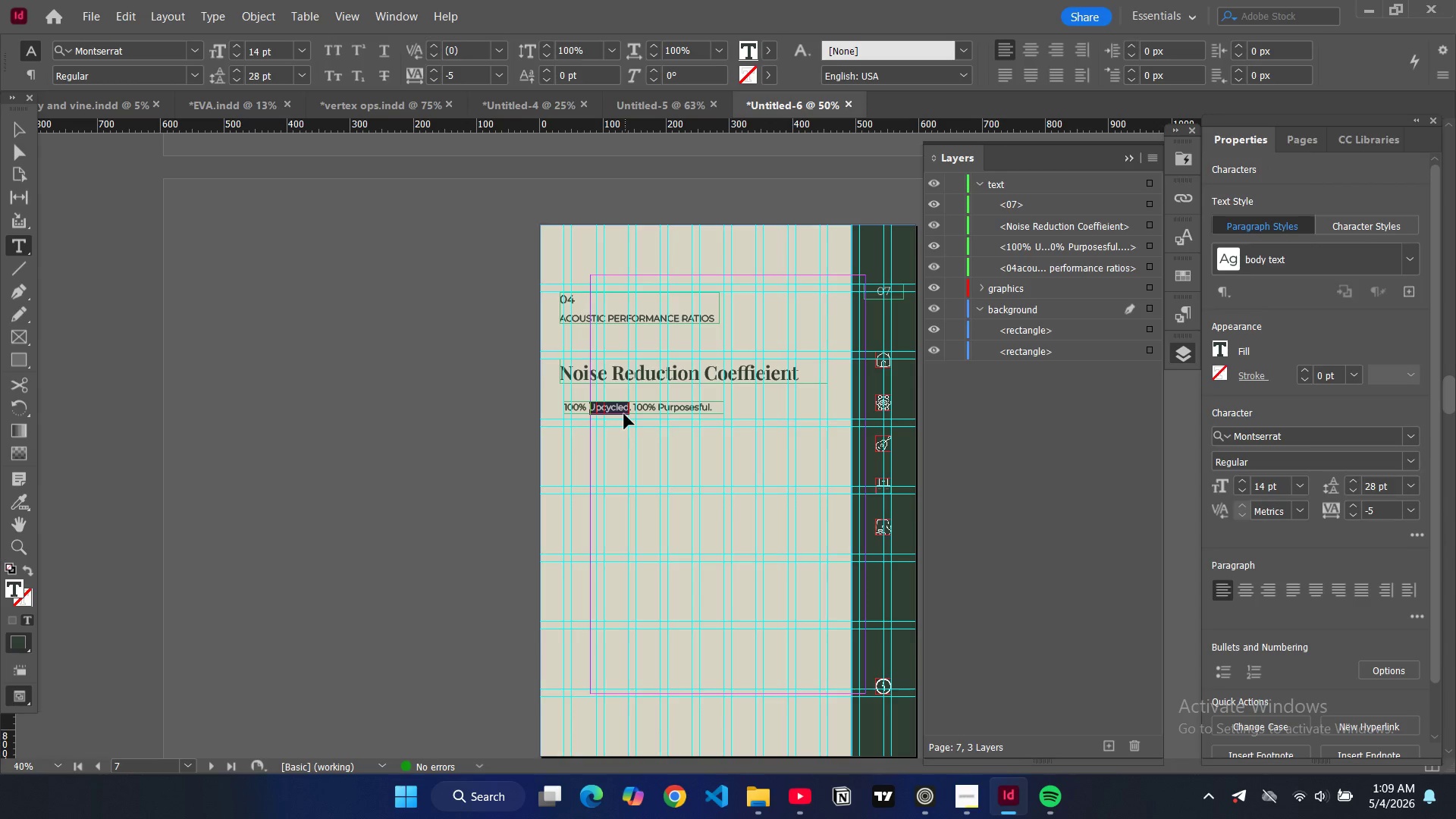 
key(Control+ControlLeft)
 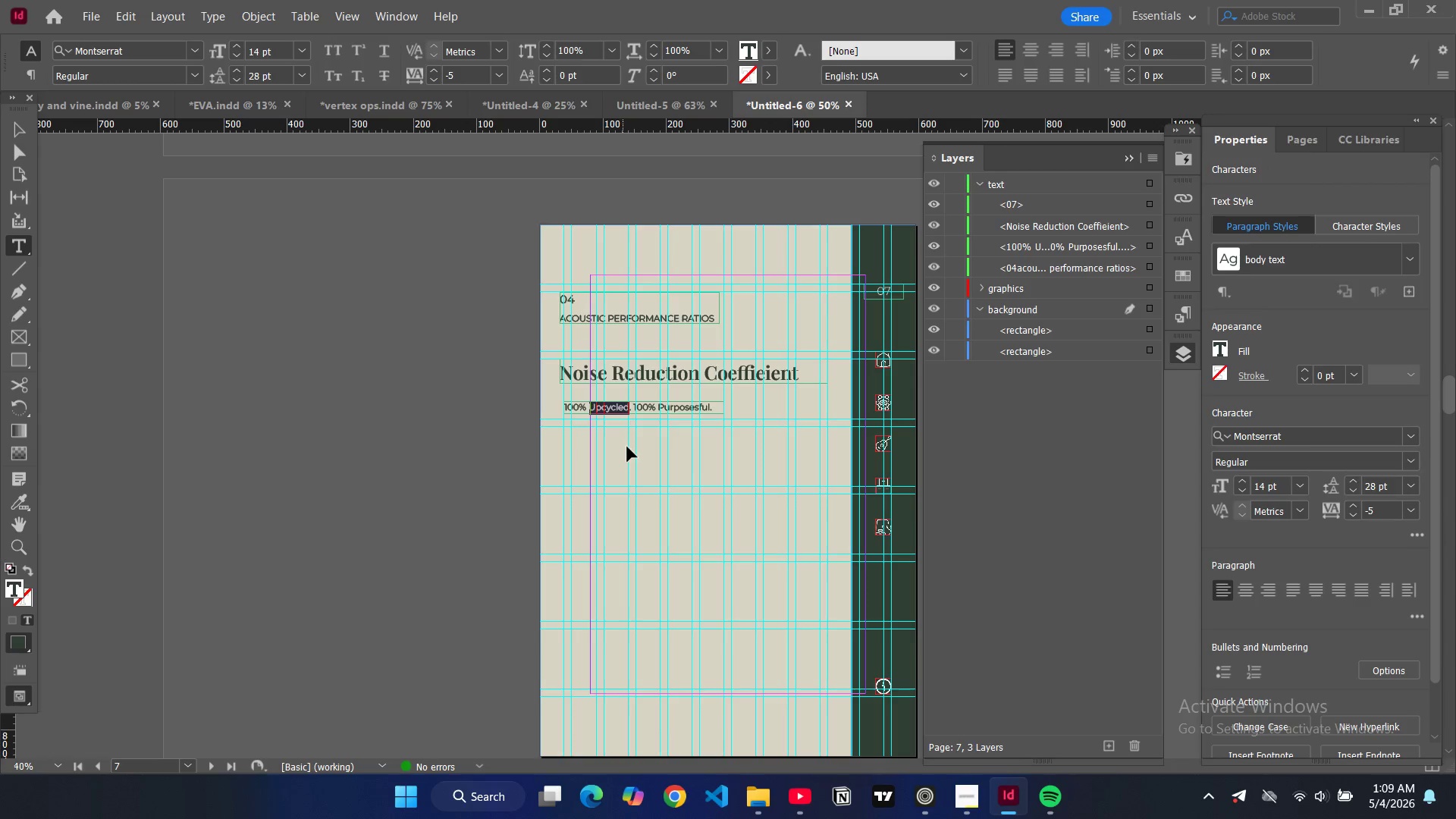 
key(Control+A)
 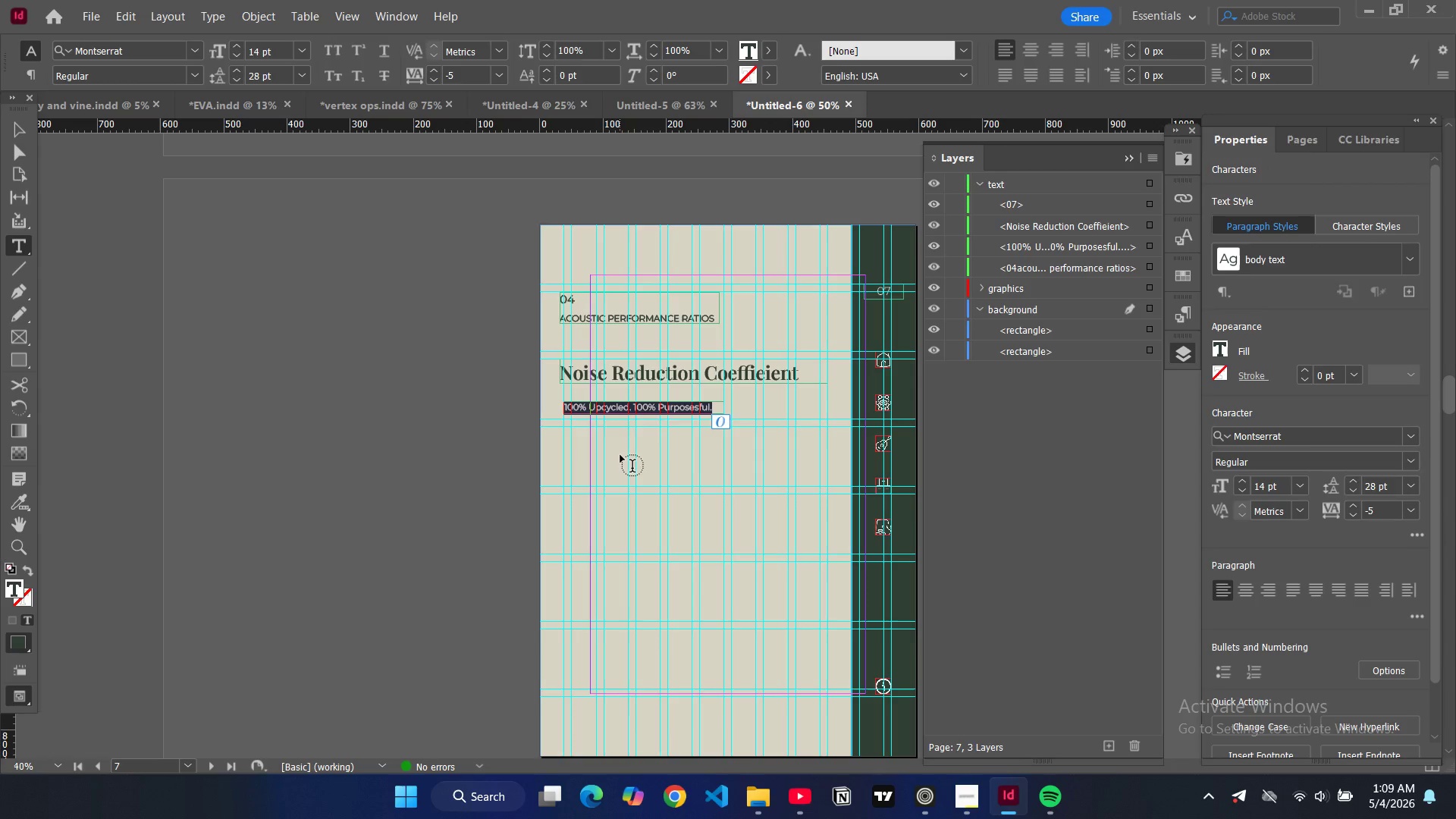 
type(Measure s)
key(Backspace)
key(Backspace)
type(s the average sound absorption across)
 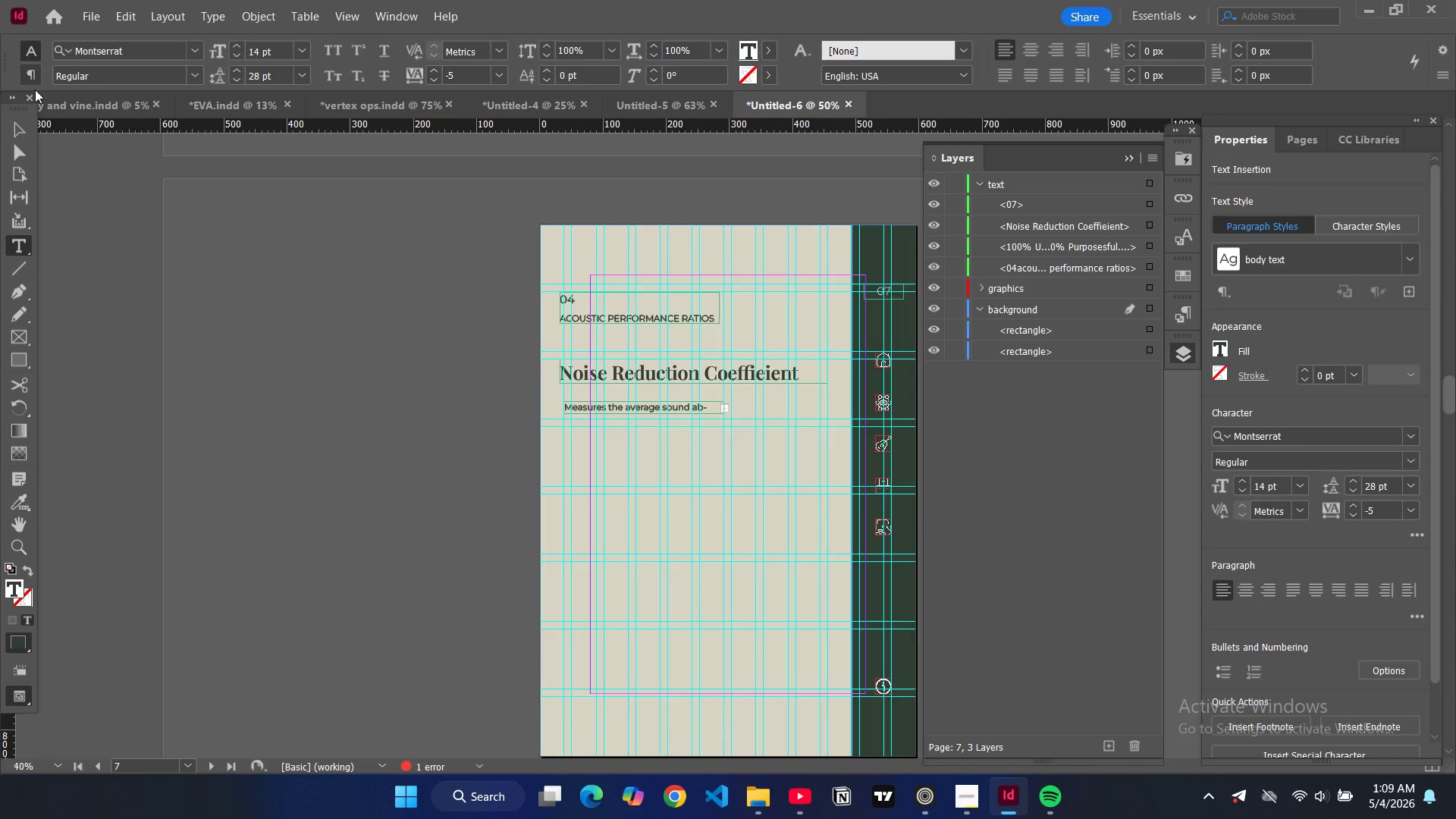 
left_click([12, 136])
 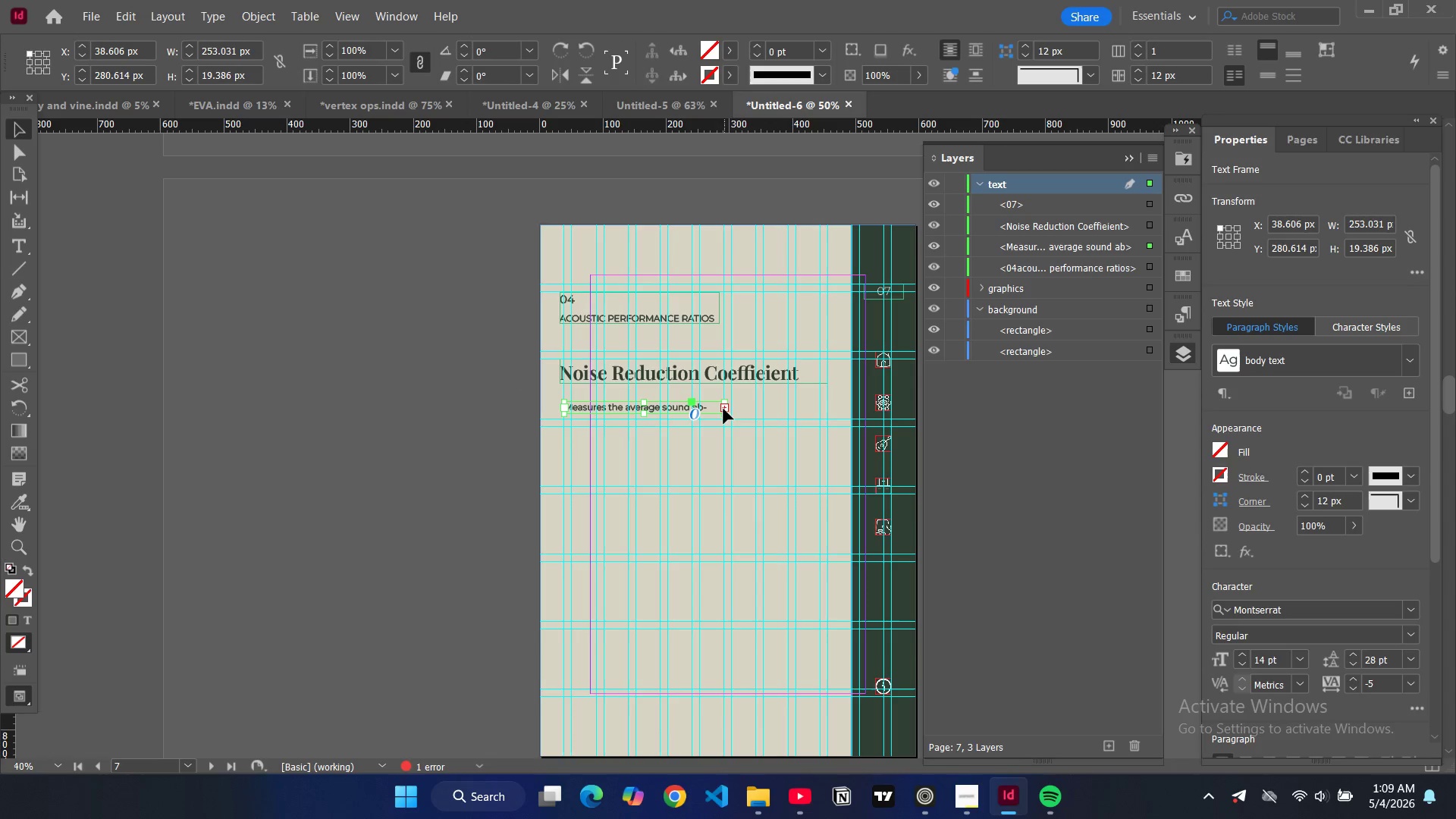 
left_click_drag(start_coordinate=[723, 409], to_coordinate=[760, 415])
 